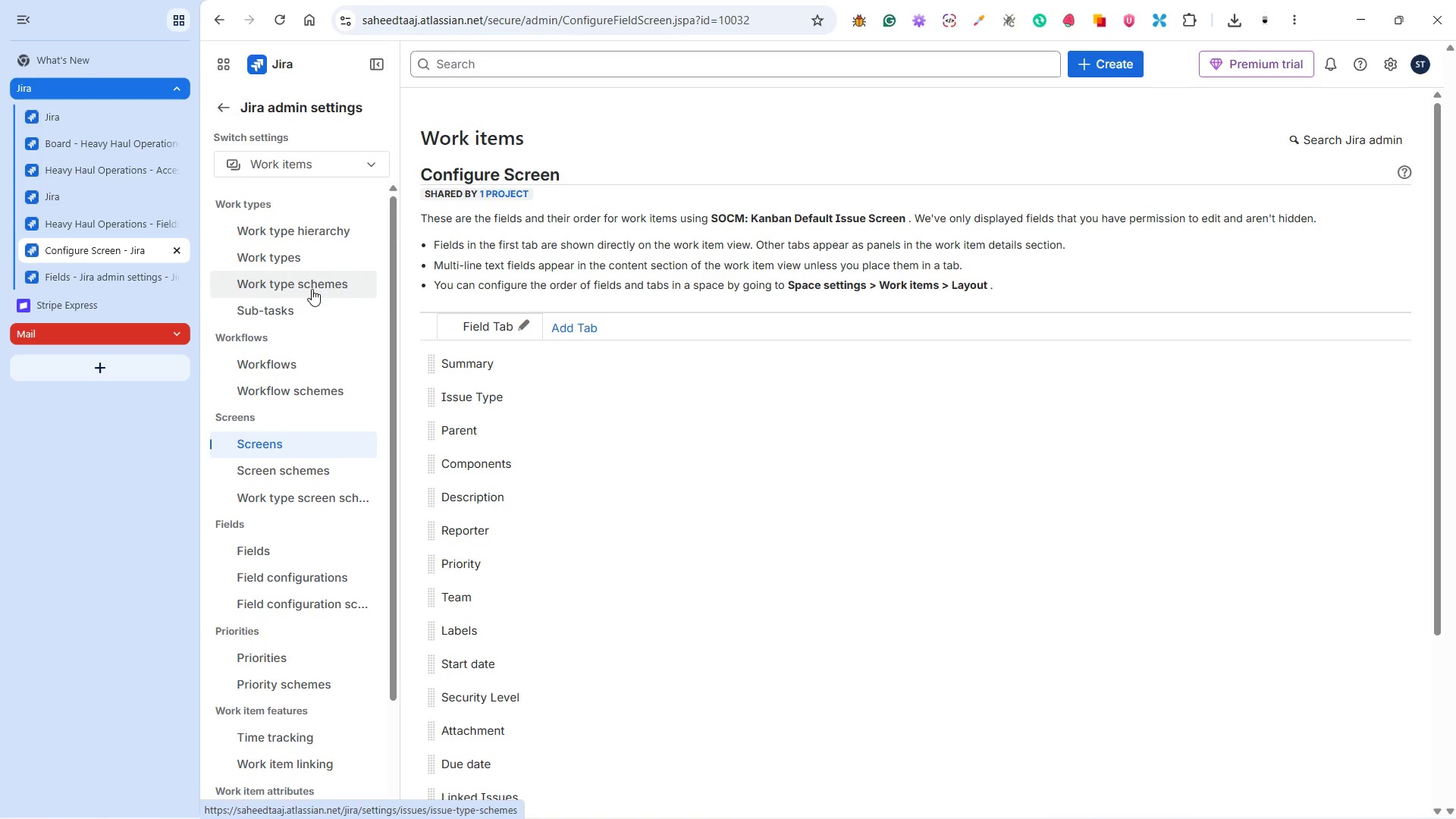 
wait(6.91)
 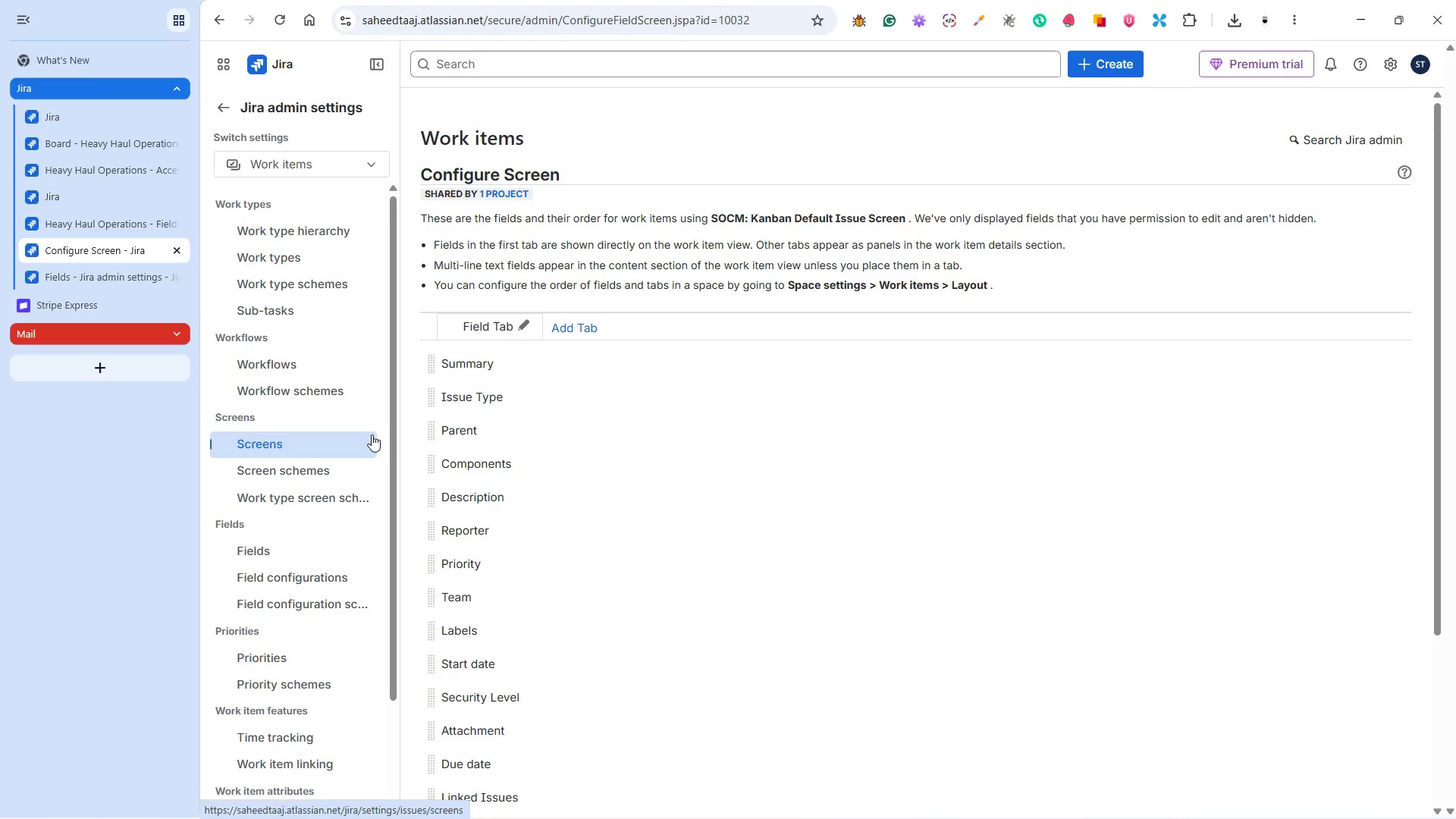 
left_click([307, 448])
 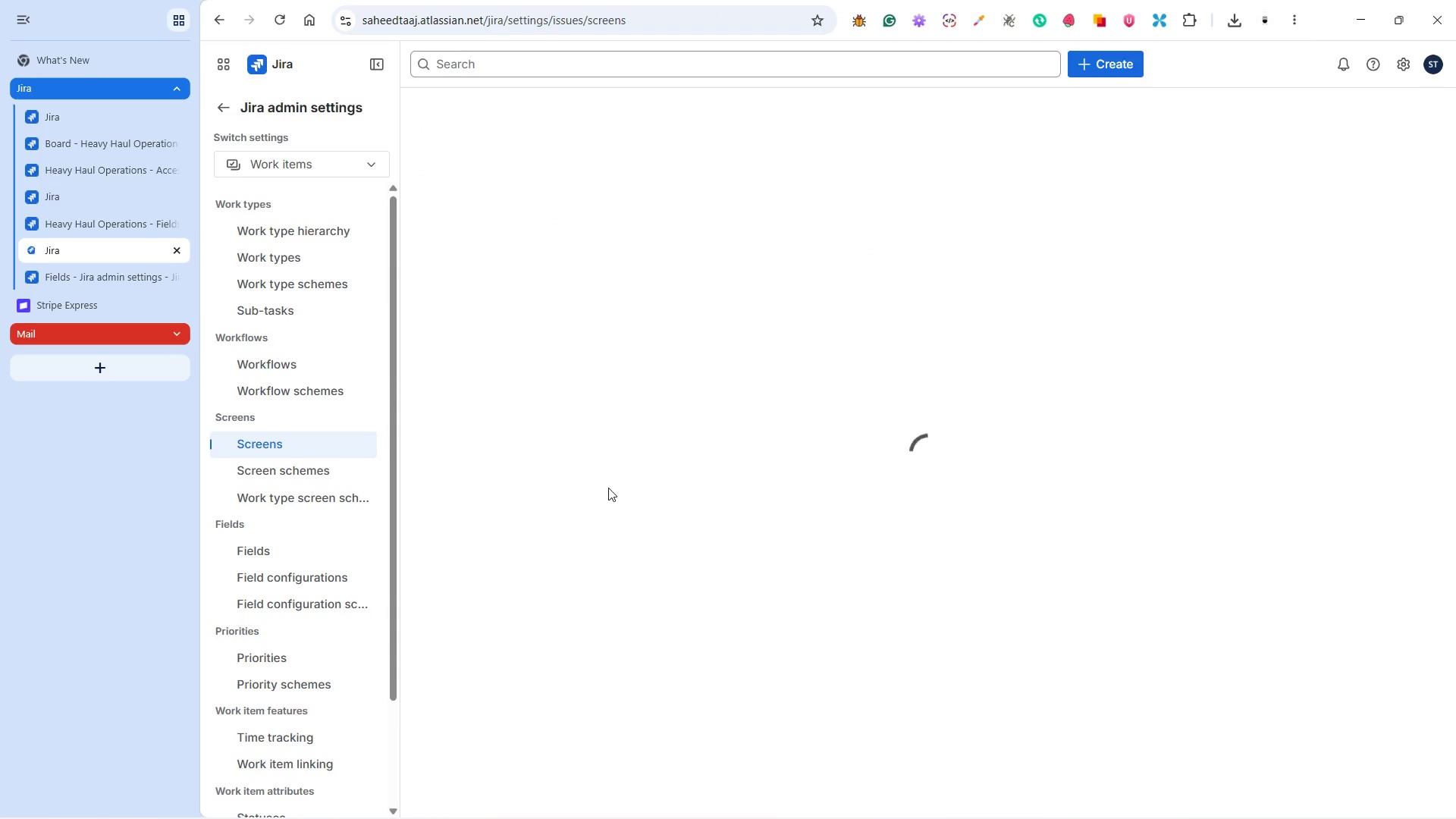 
wait(8.94)
 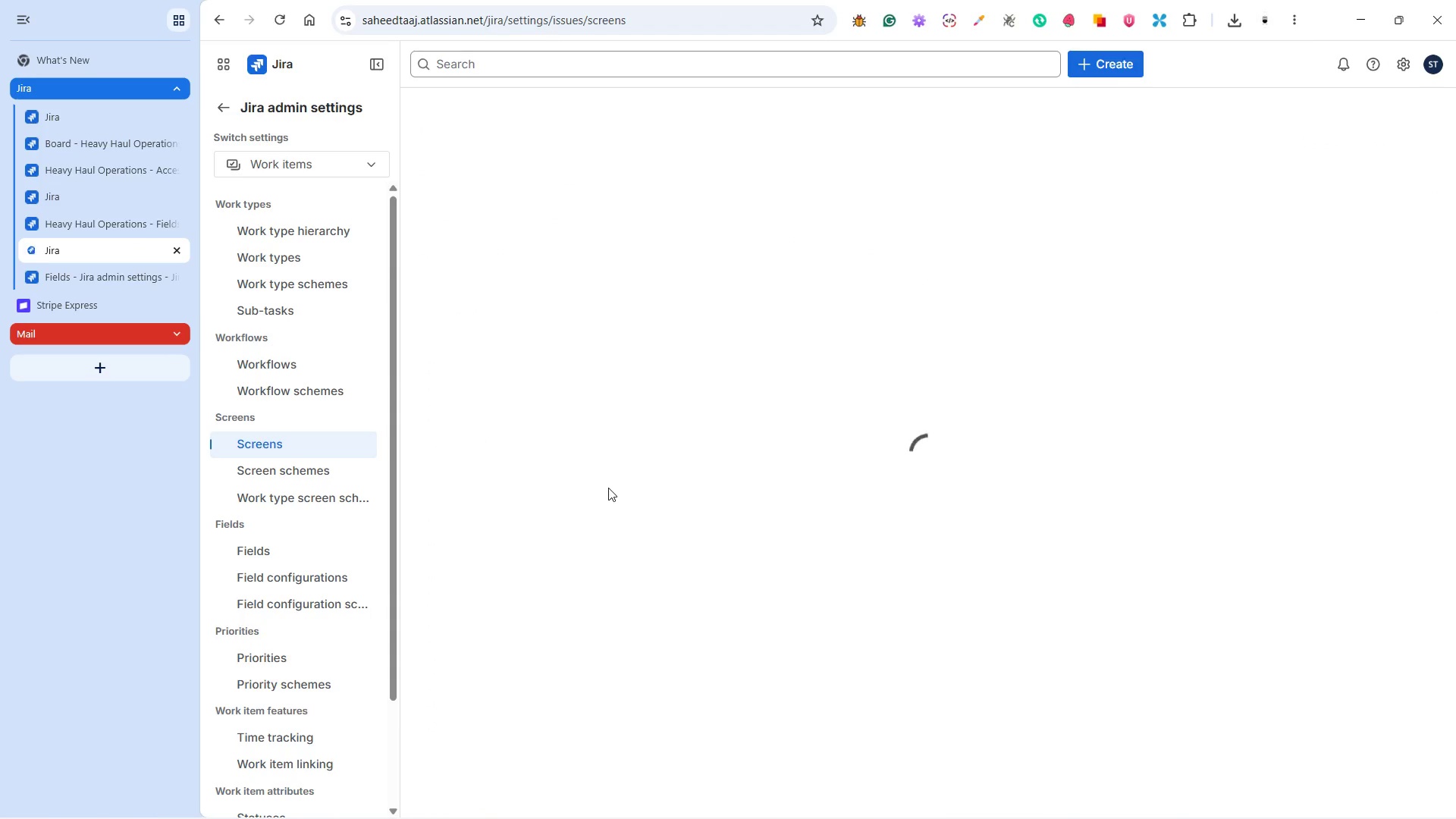 
scroll: coordinate [613, 482], scroll_direction: down, amount: 9.0
 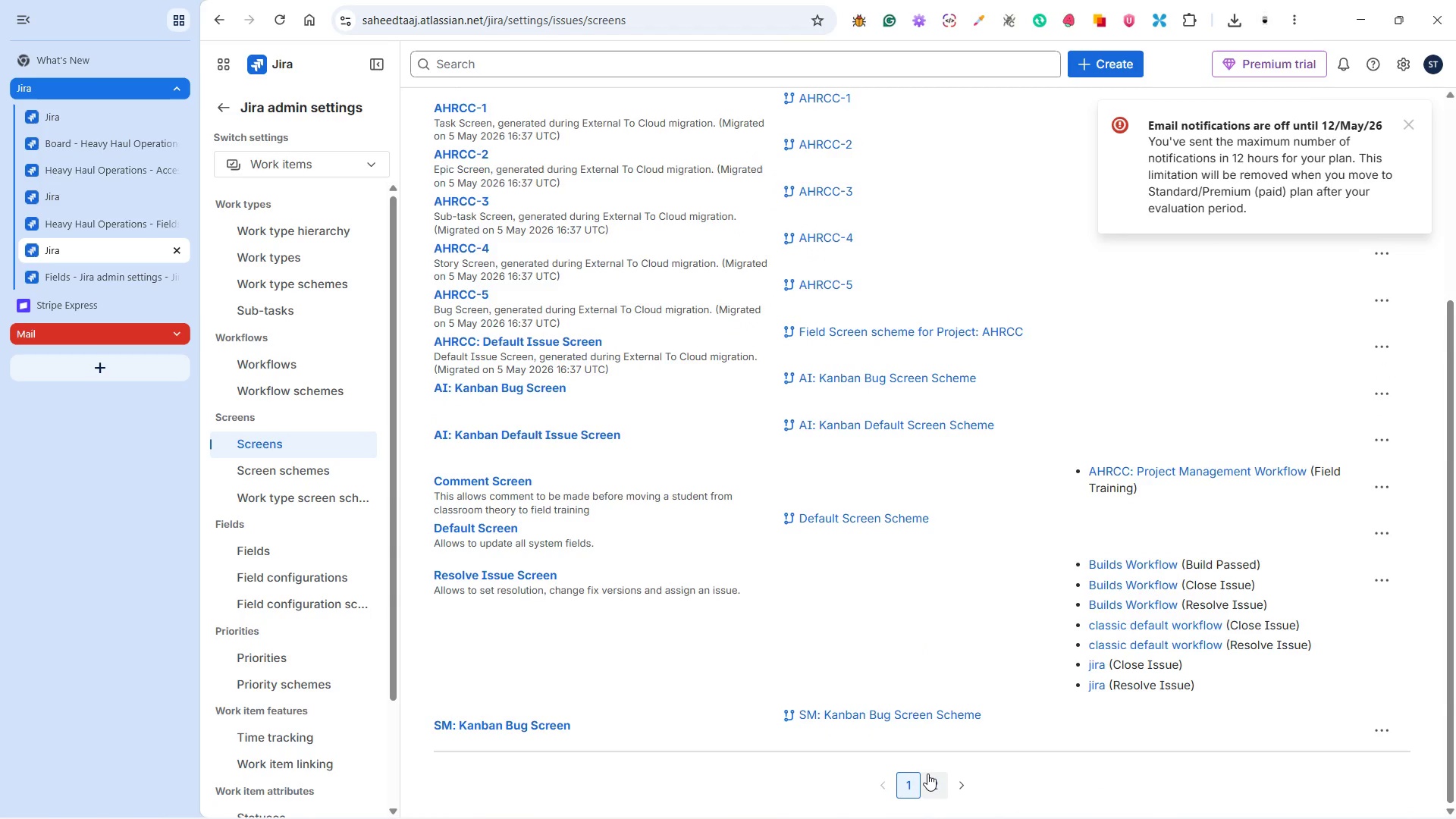 
left_click([937, 780])
 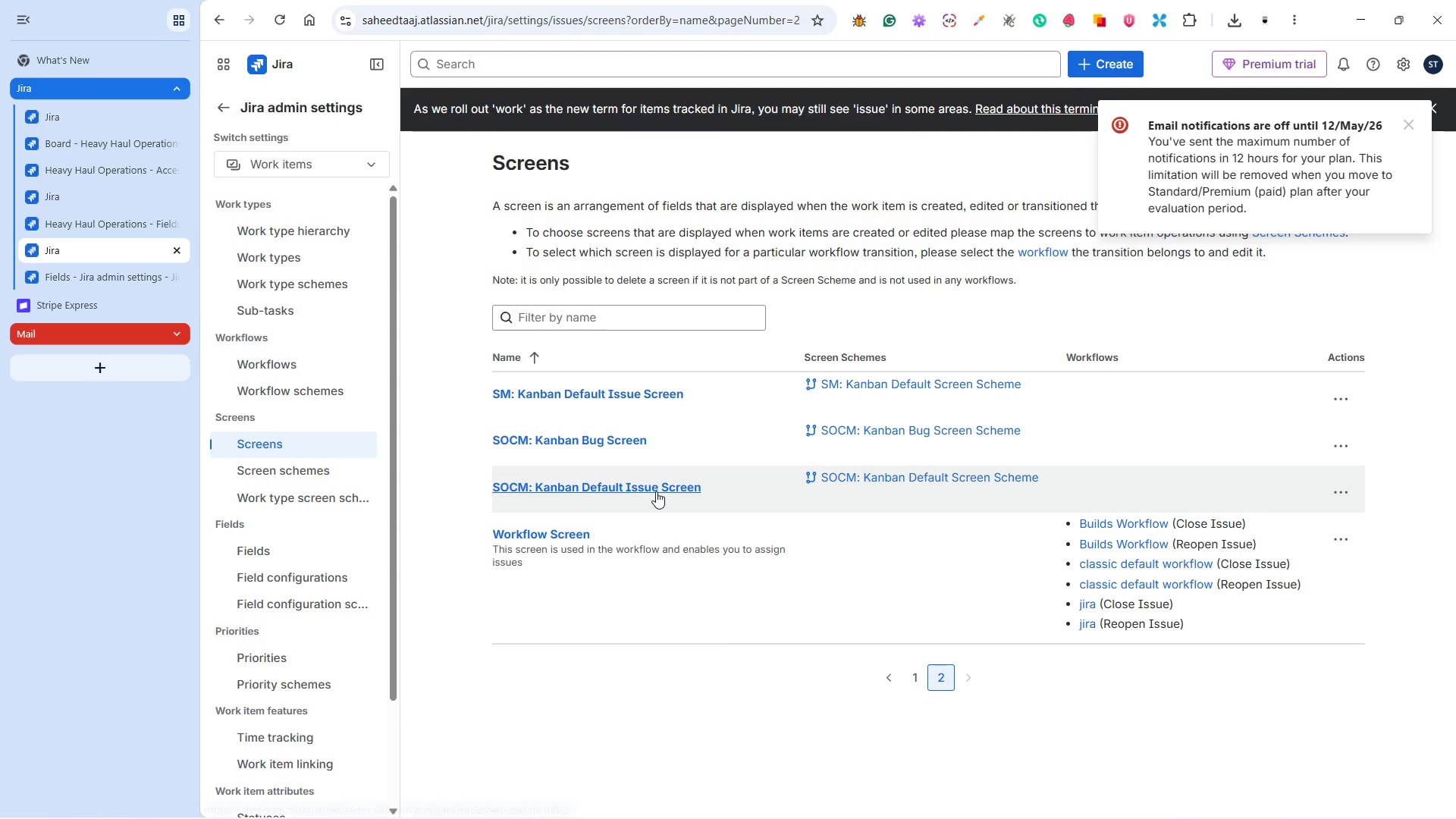 
wait(17.55)
 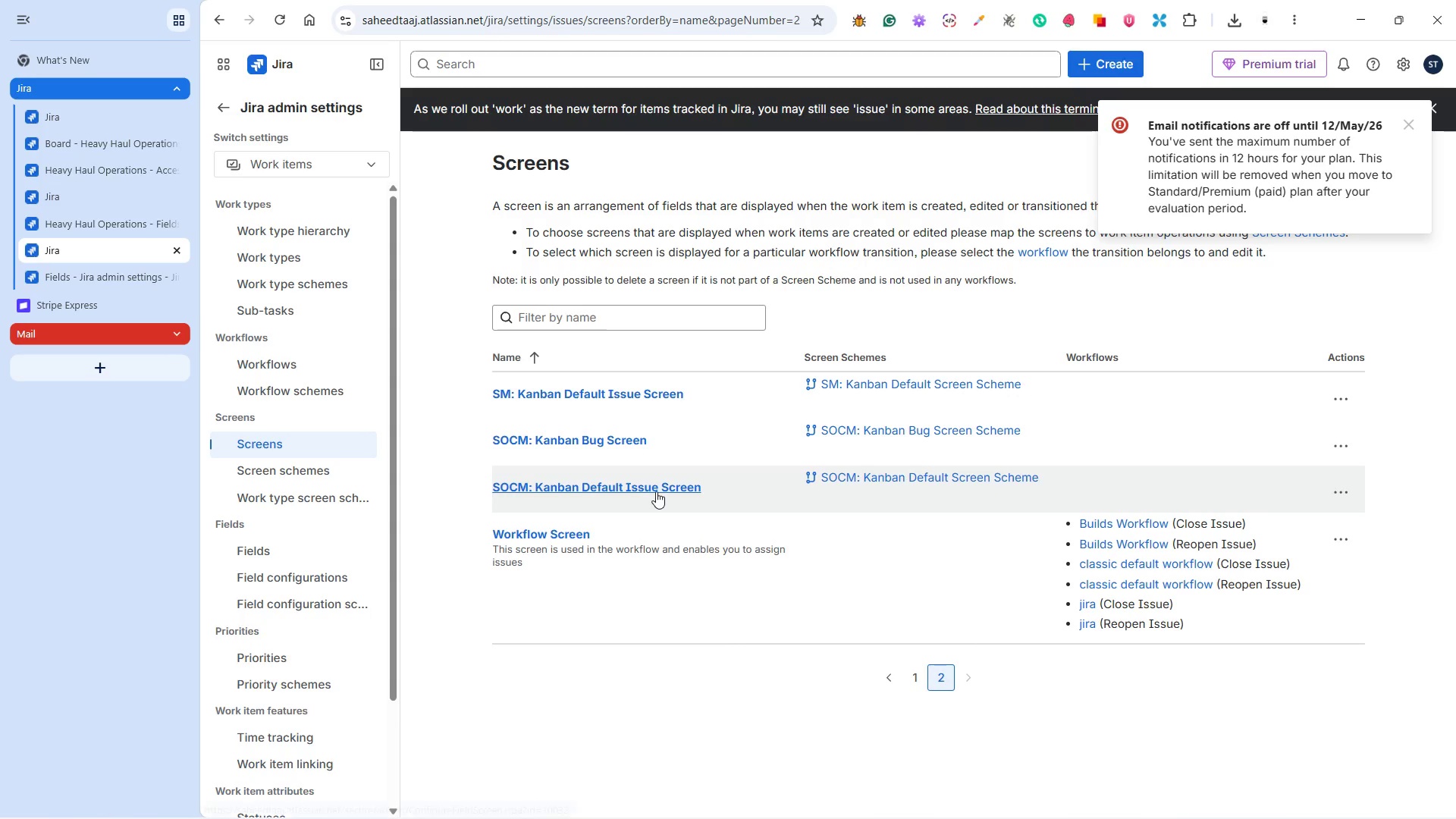 
left_click([308, 438])
 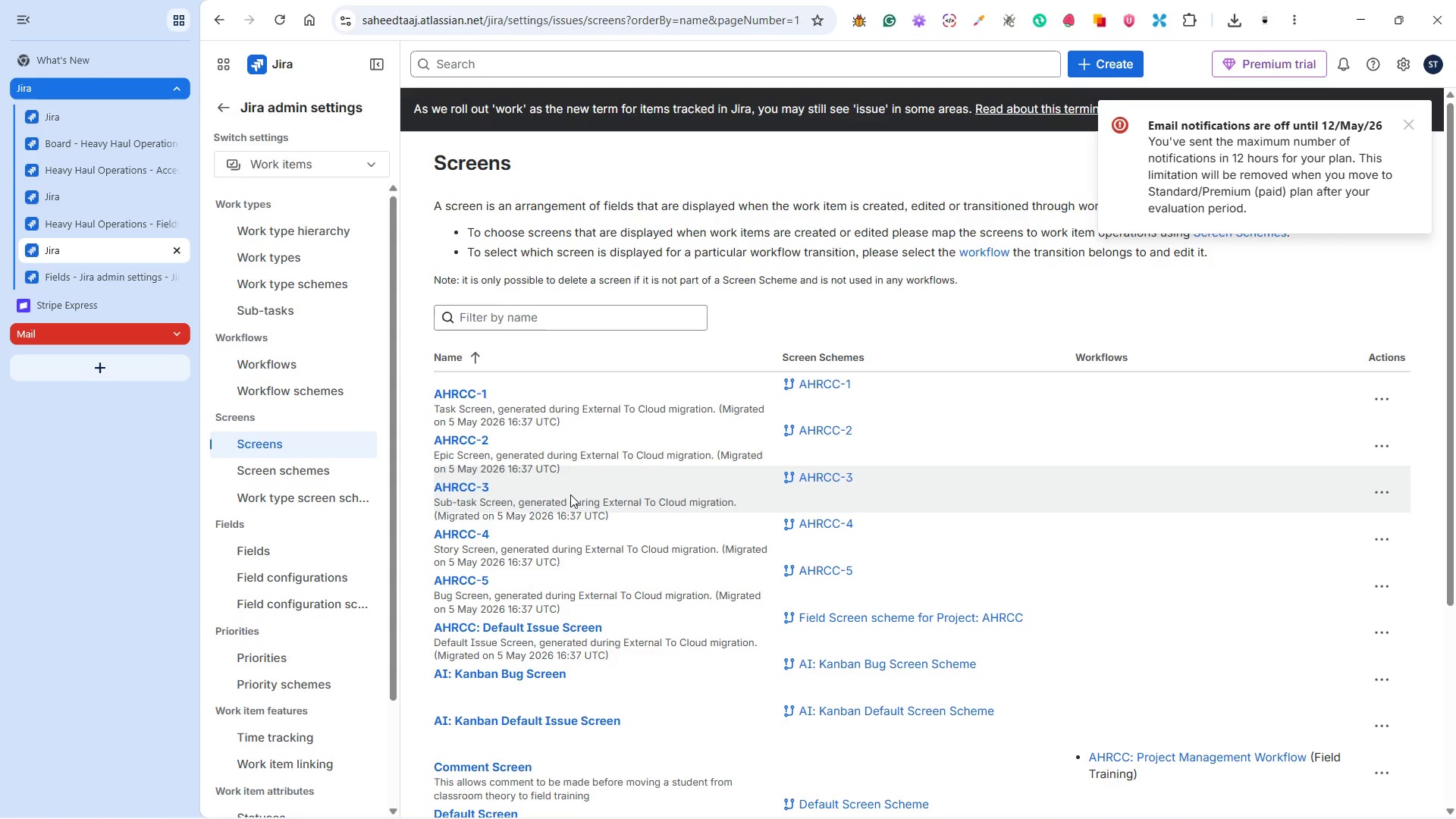 
scroll: coordinate [526, 616], scroll_direction: down, amount: 3.0
 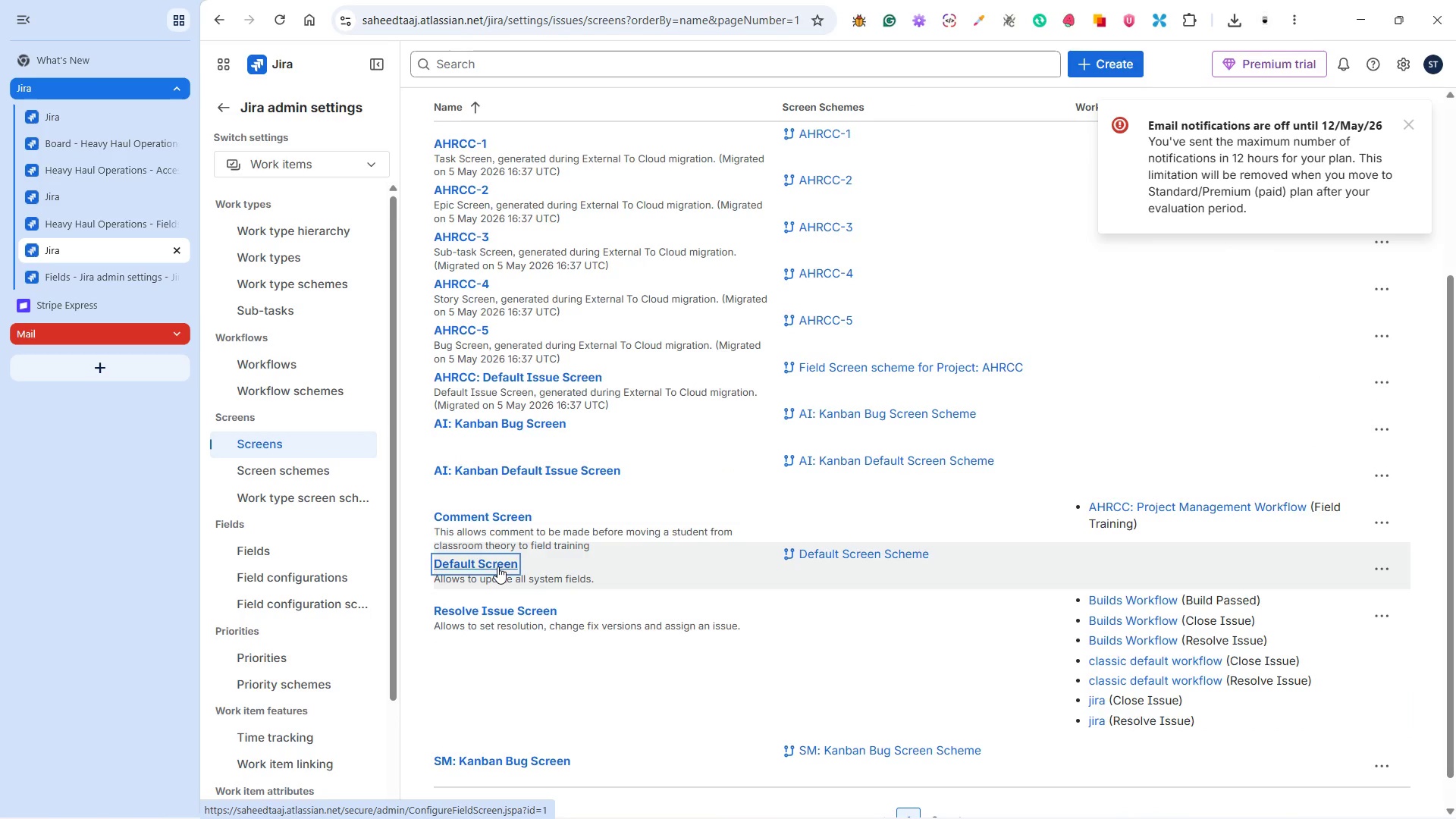 
left_click([497, 566])
 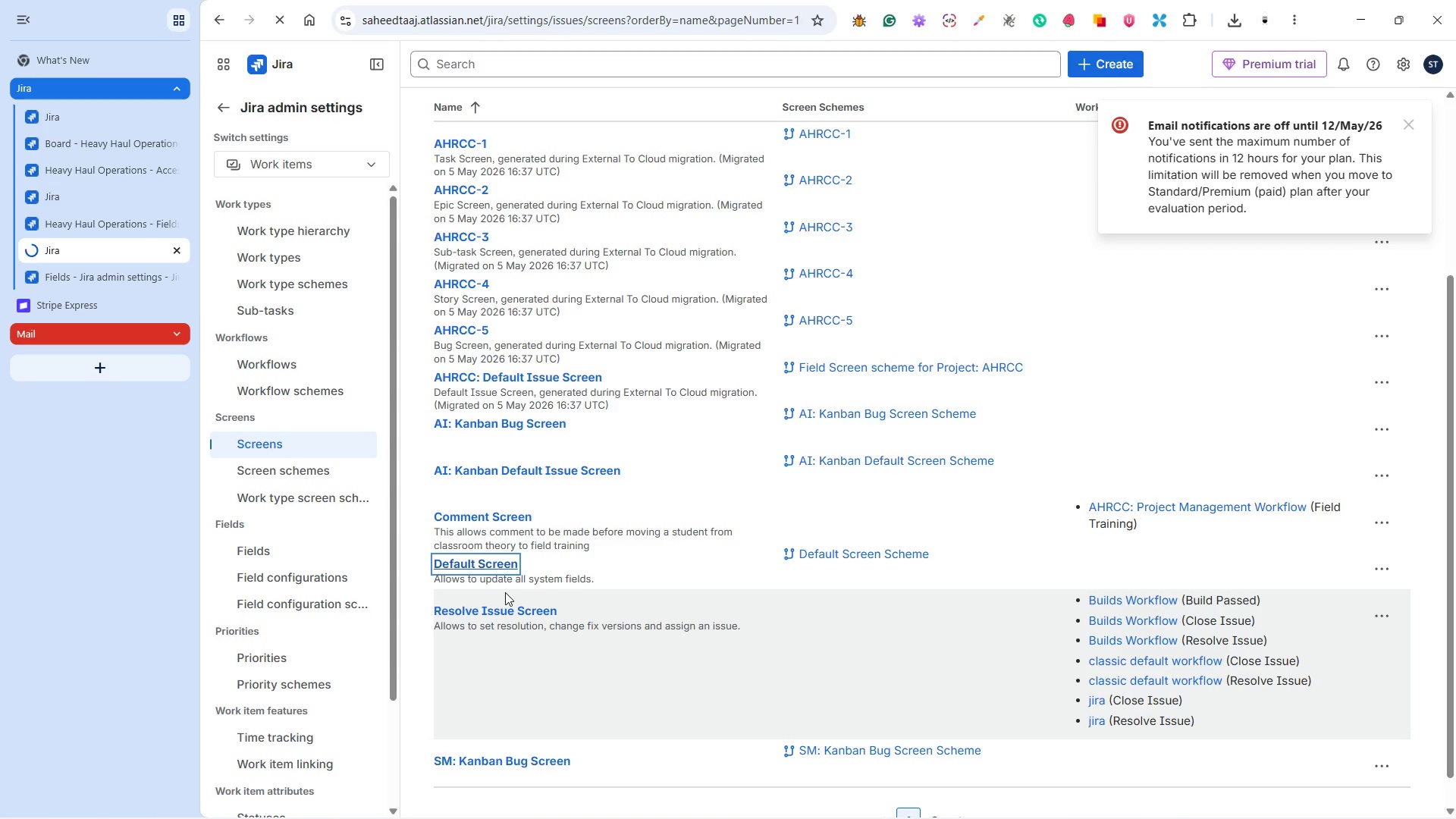 
scroll: coordinate [482, 663], scroll_direction: down, amount: 5.0
 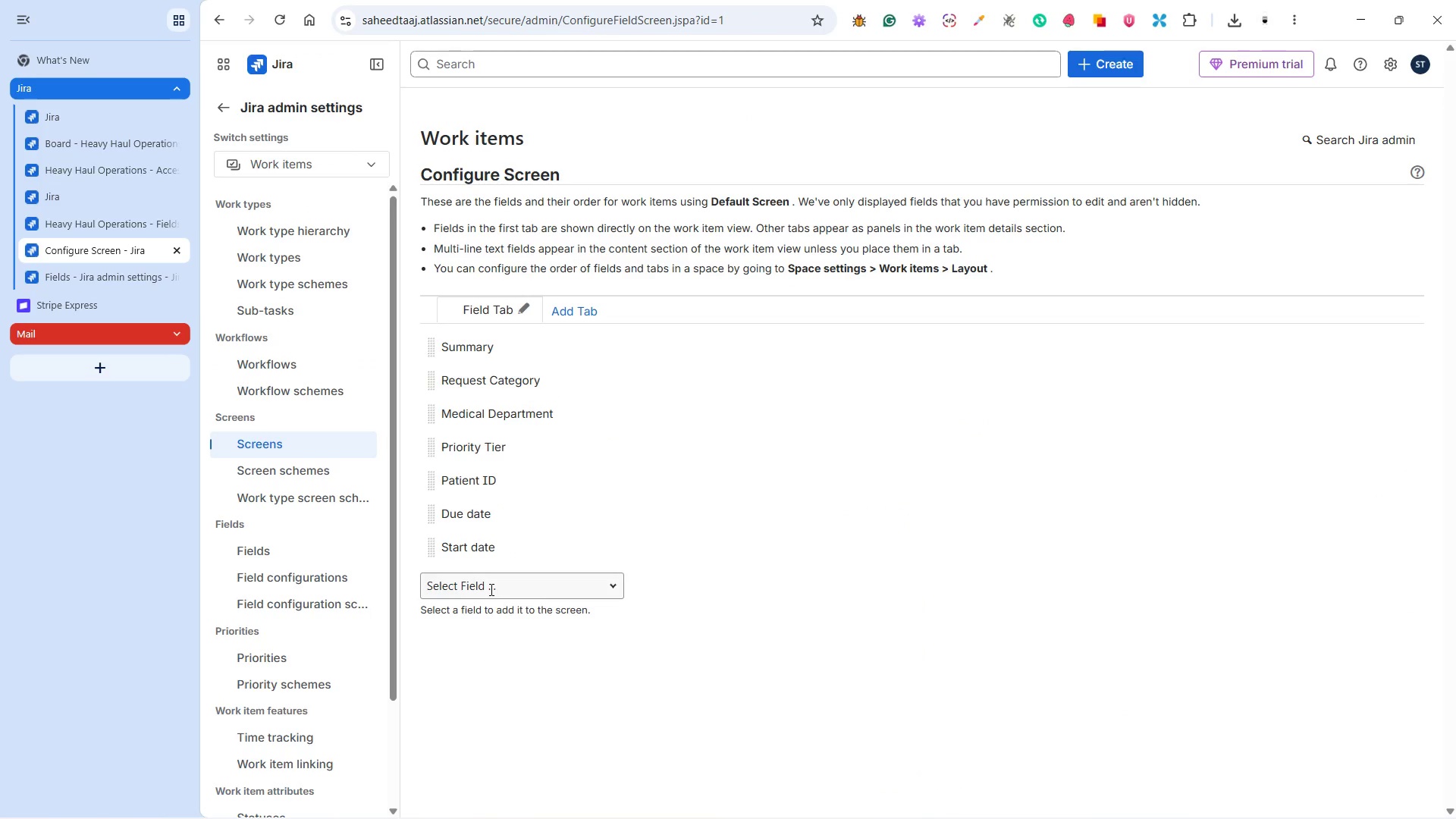 
left_click([490, 589])
 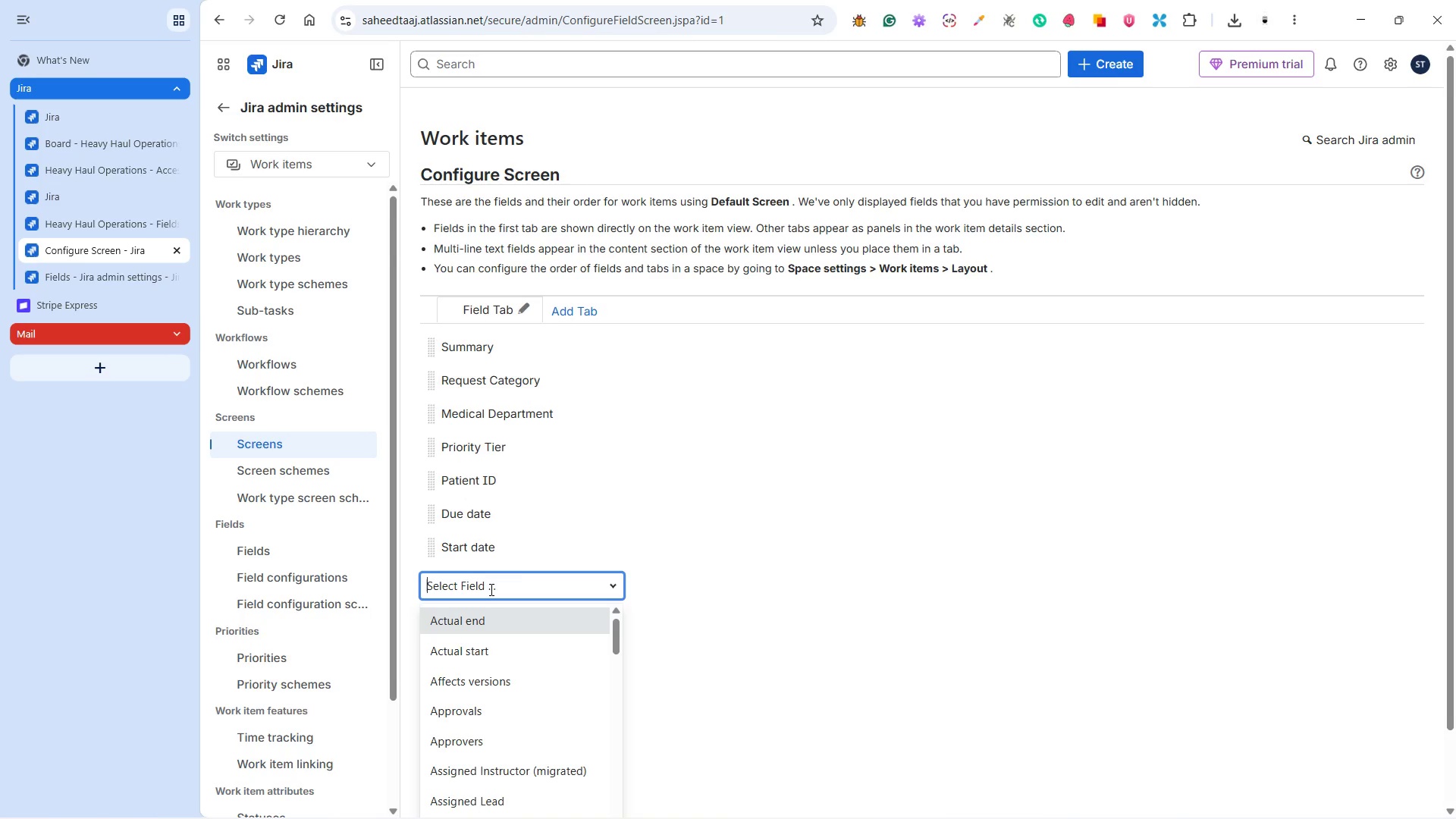 
left_click([615, 542])
 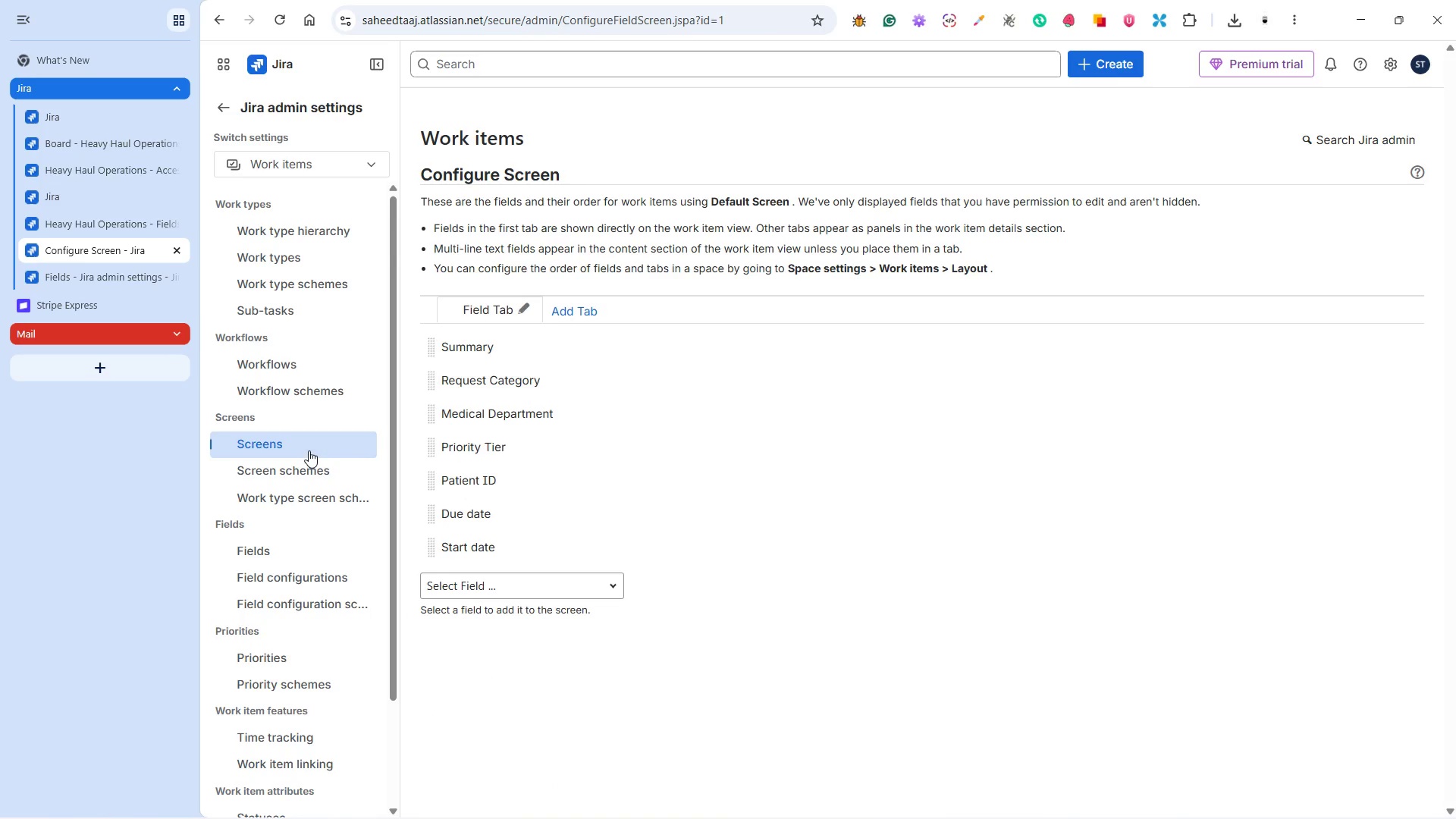 
left_click([309, 447])
 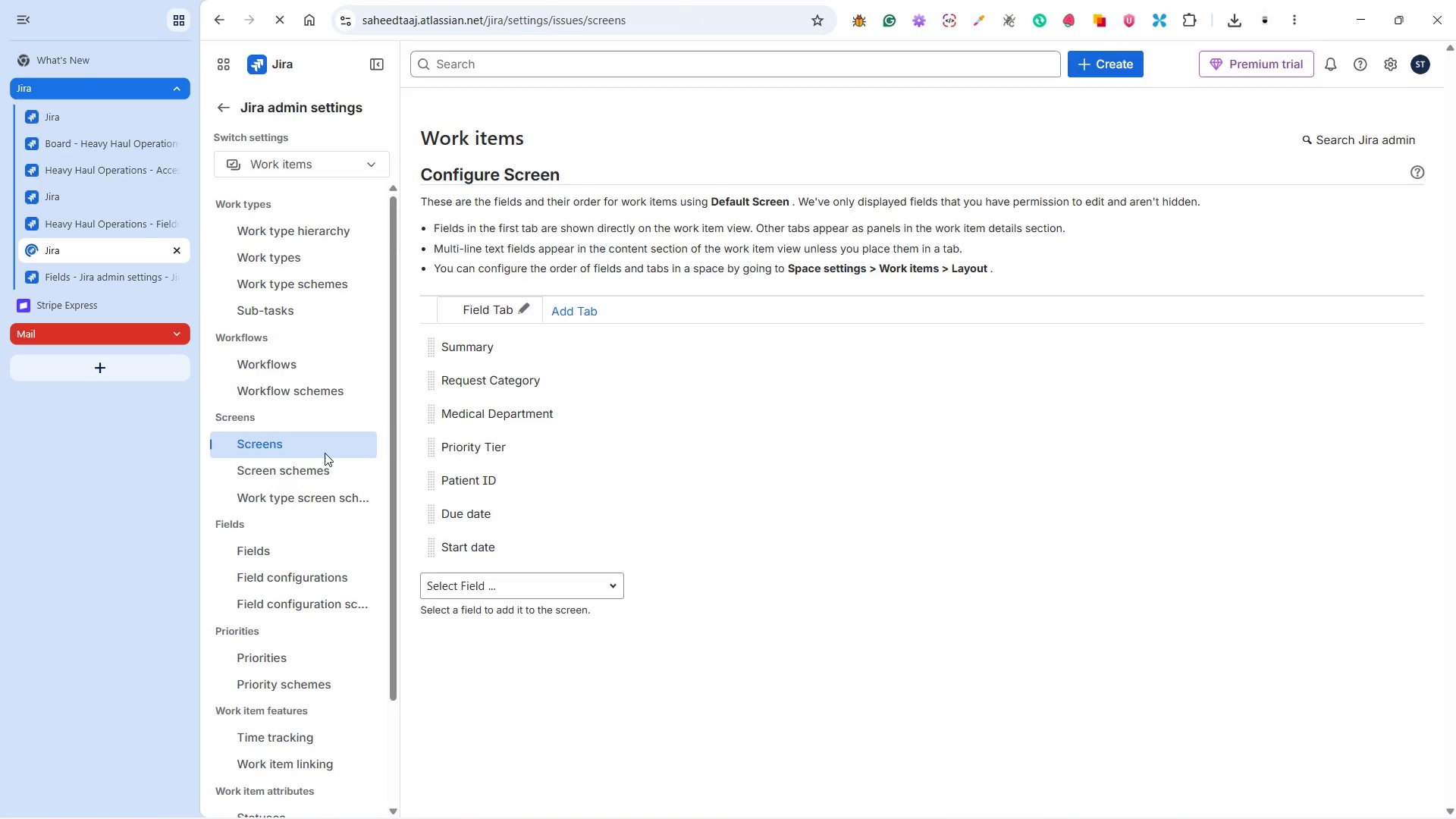 
mouse_move([360, 482])
 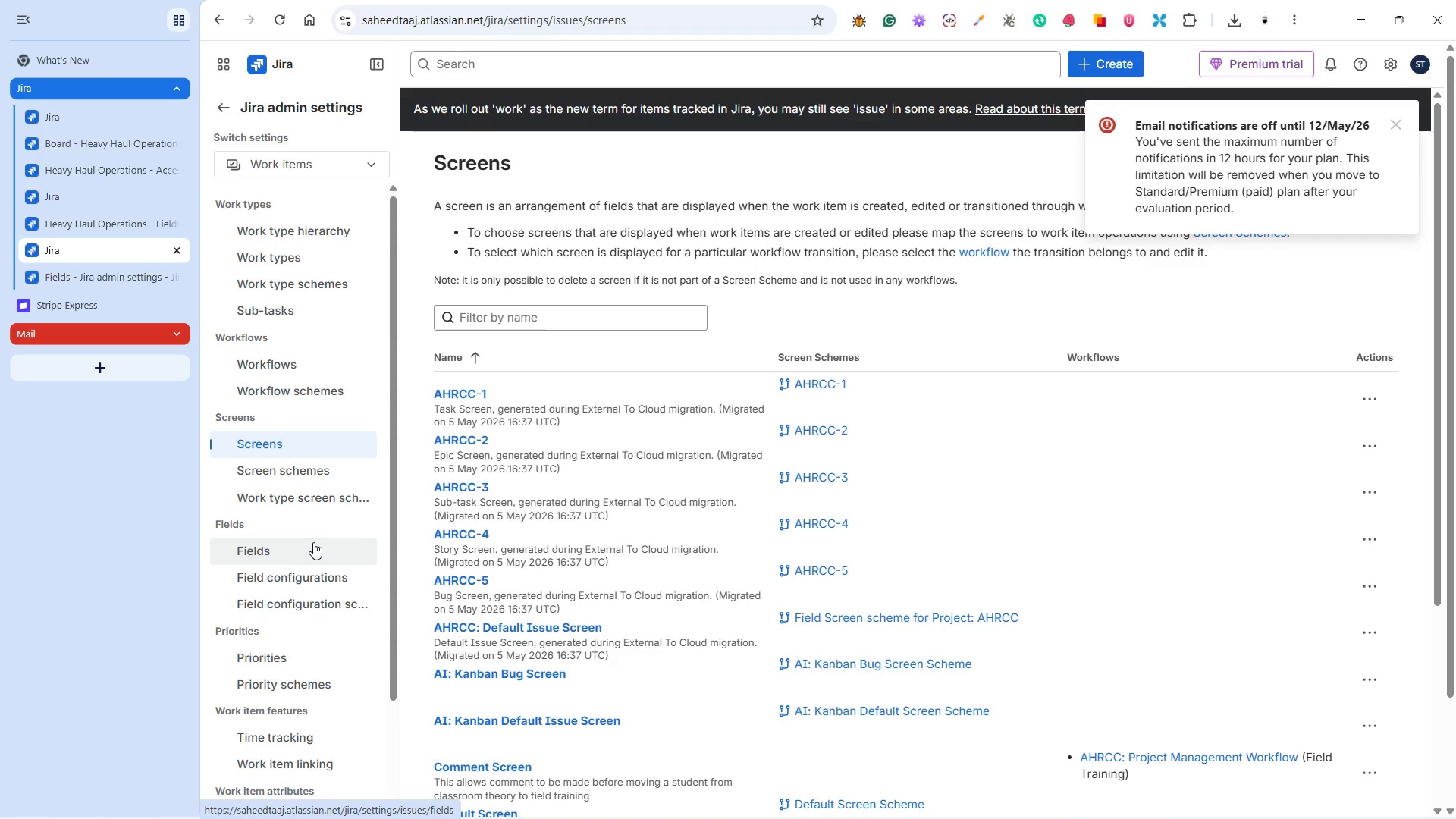 
wait(8.64)
 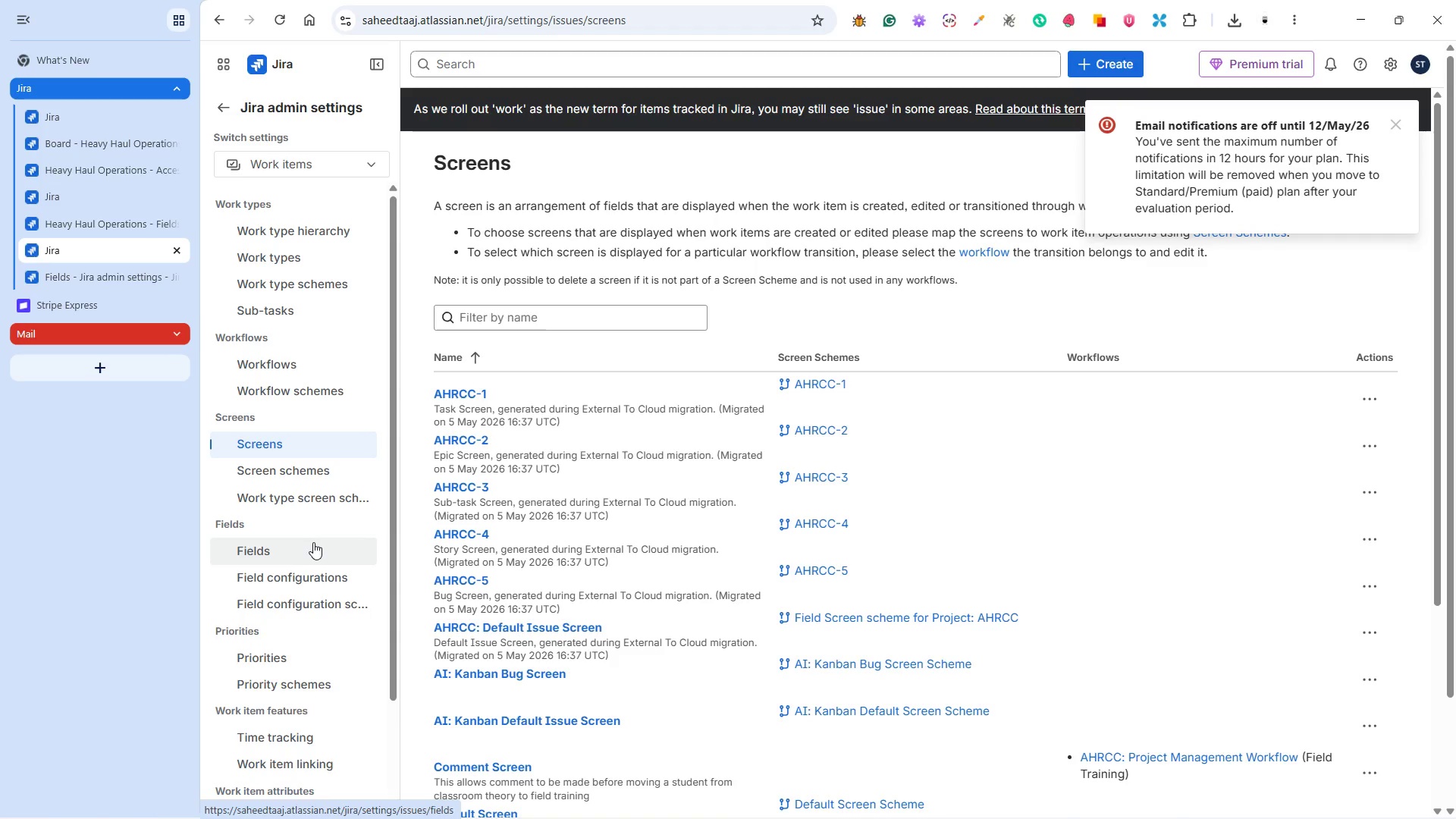 
left_click([134, 223])
 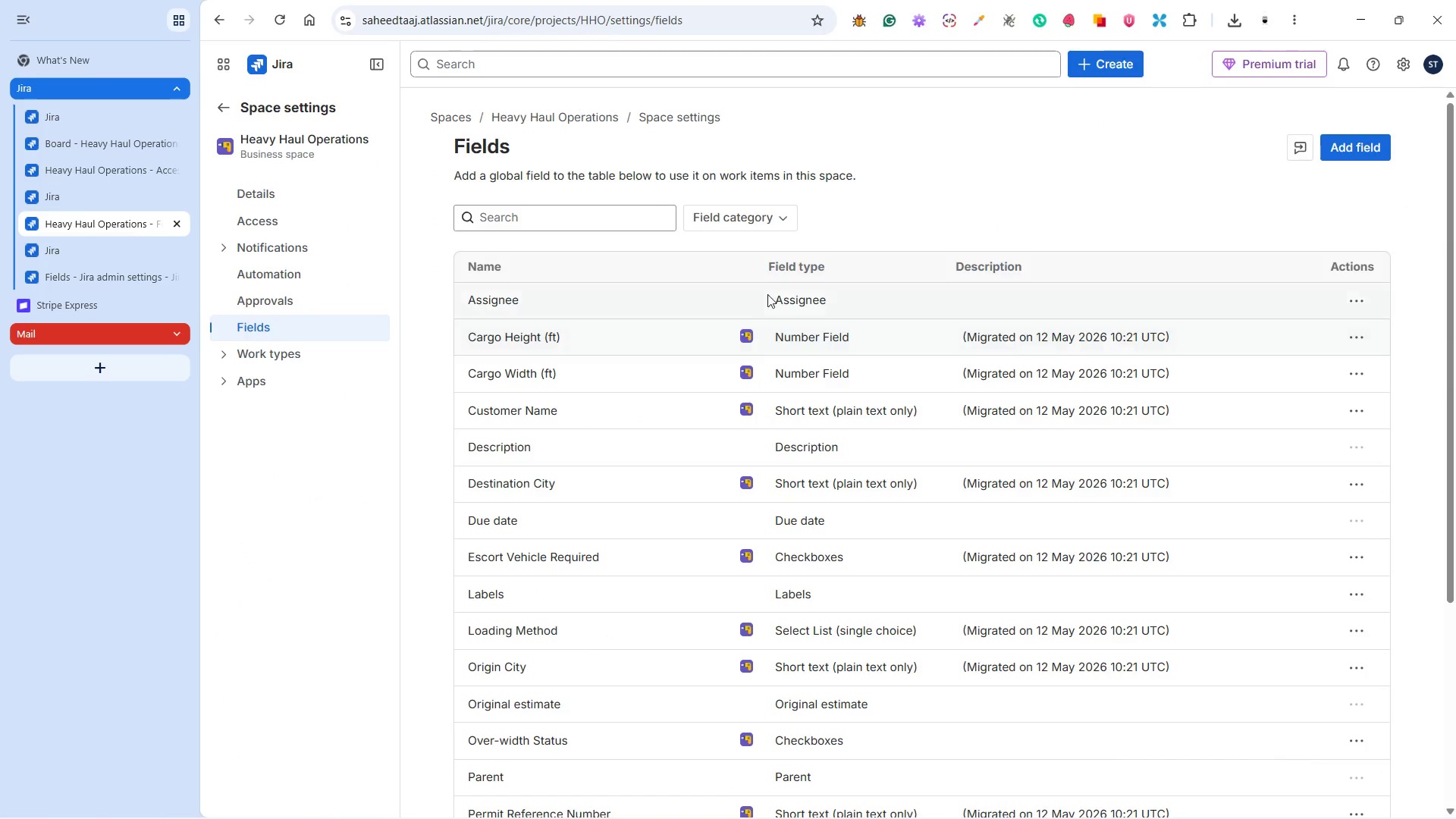 
left_click([739, 218])
 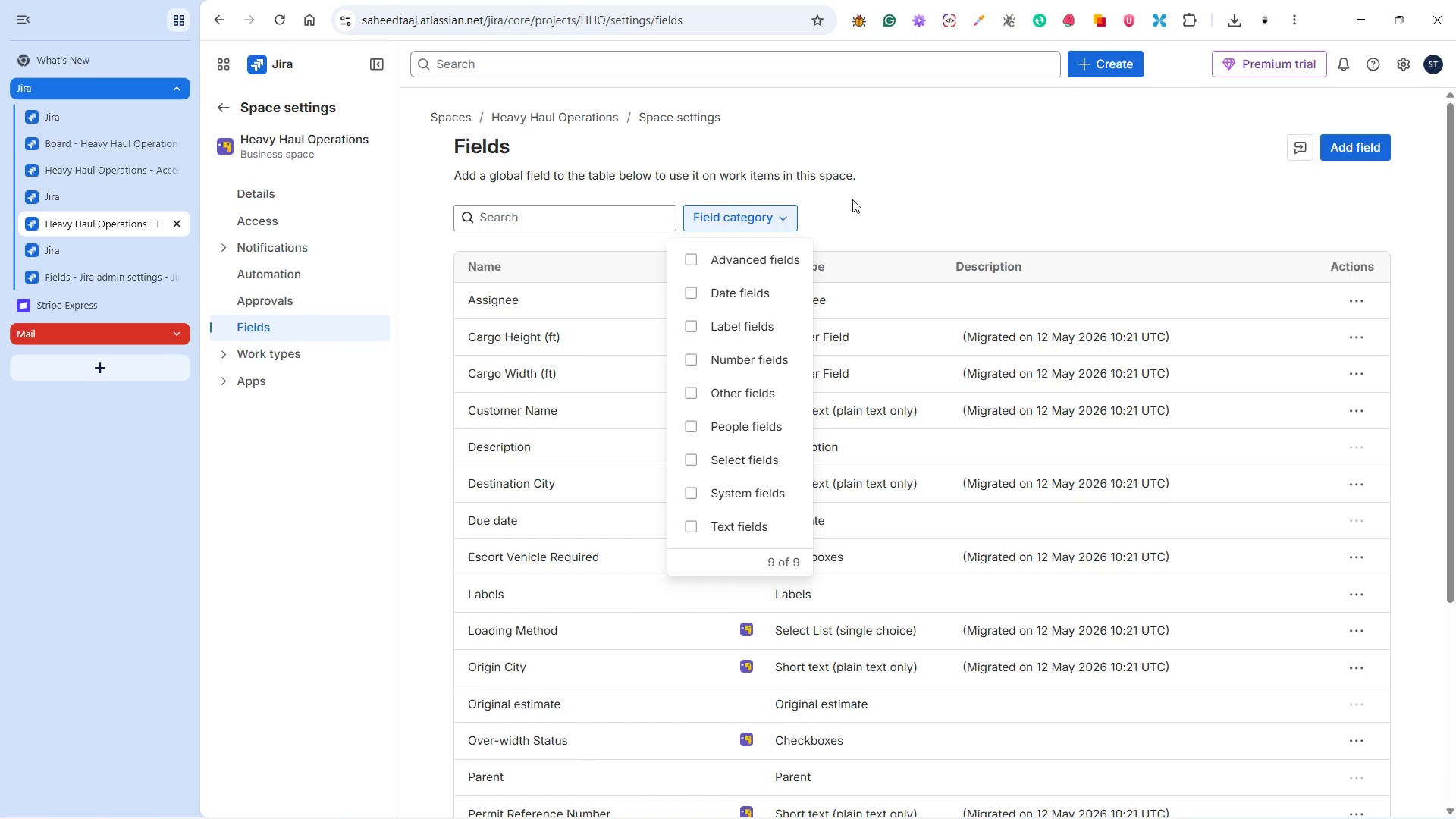 
left_click([739, 423])
 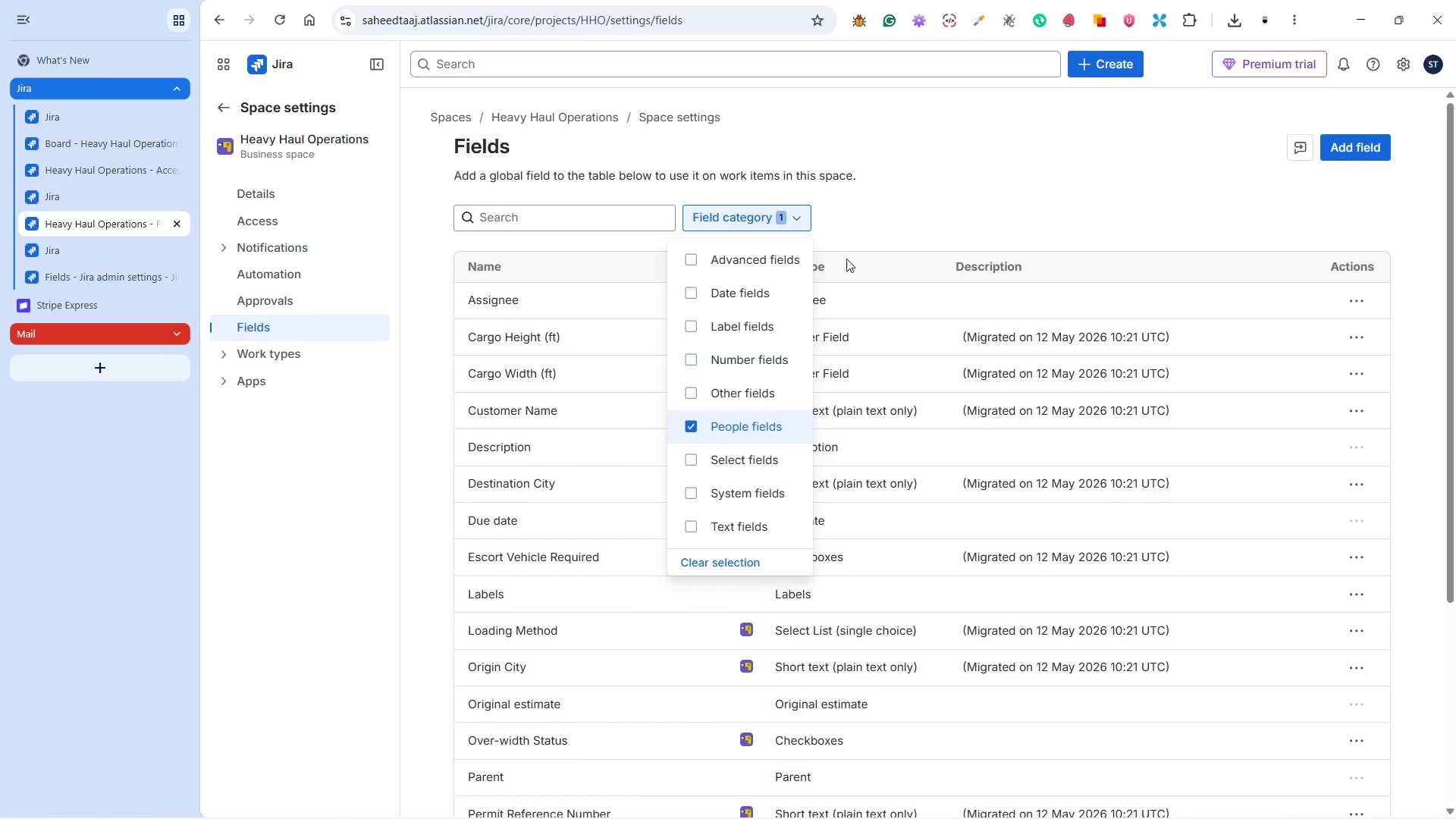 
left_click([858, 228])
 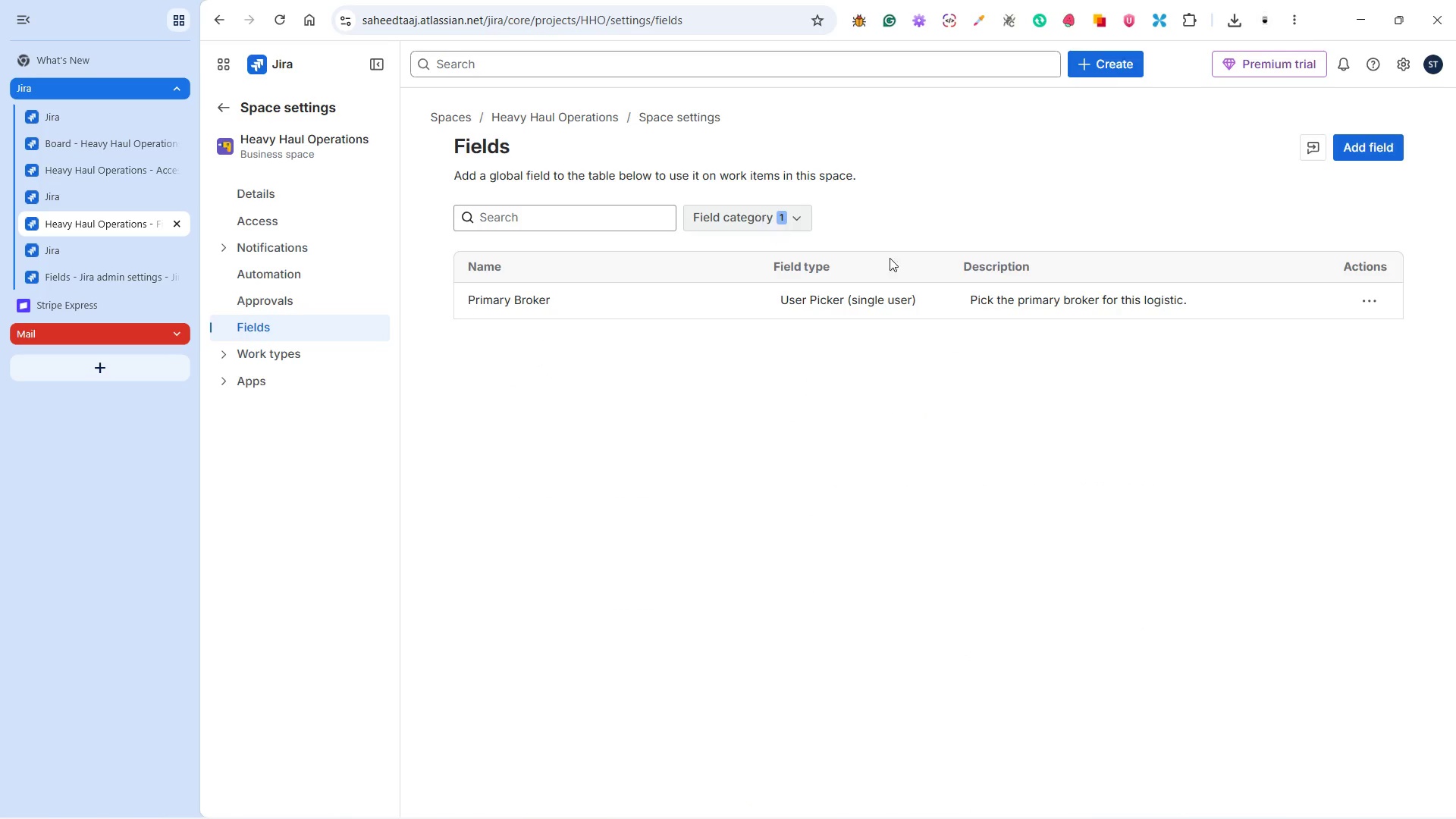 
left_click([1377, 290])
 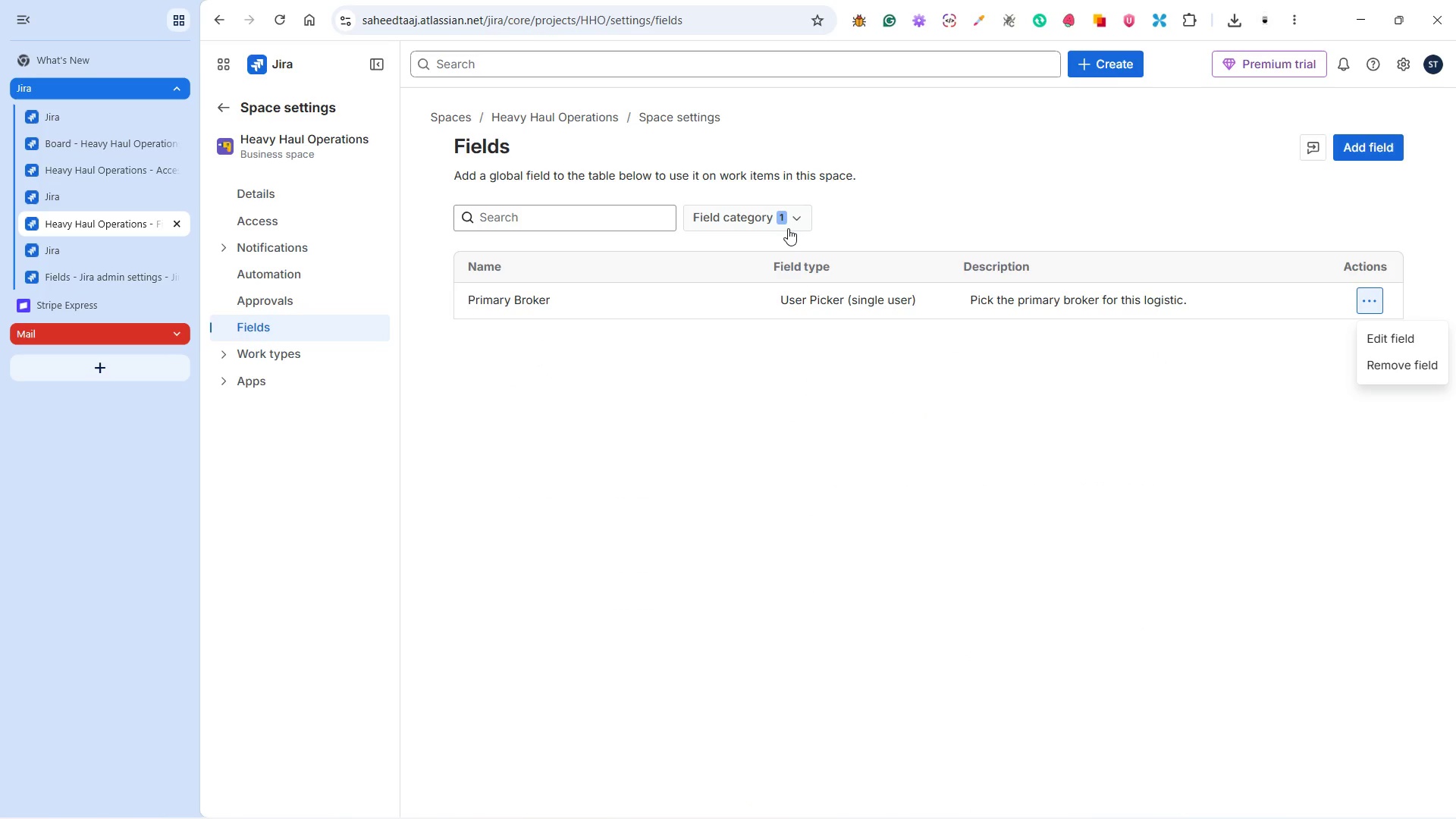 
left_click([746, 223])
 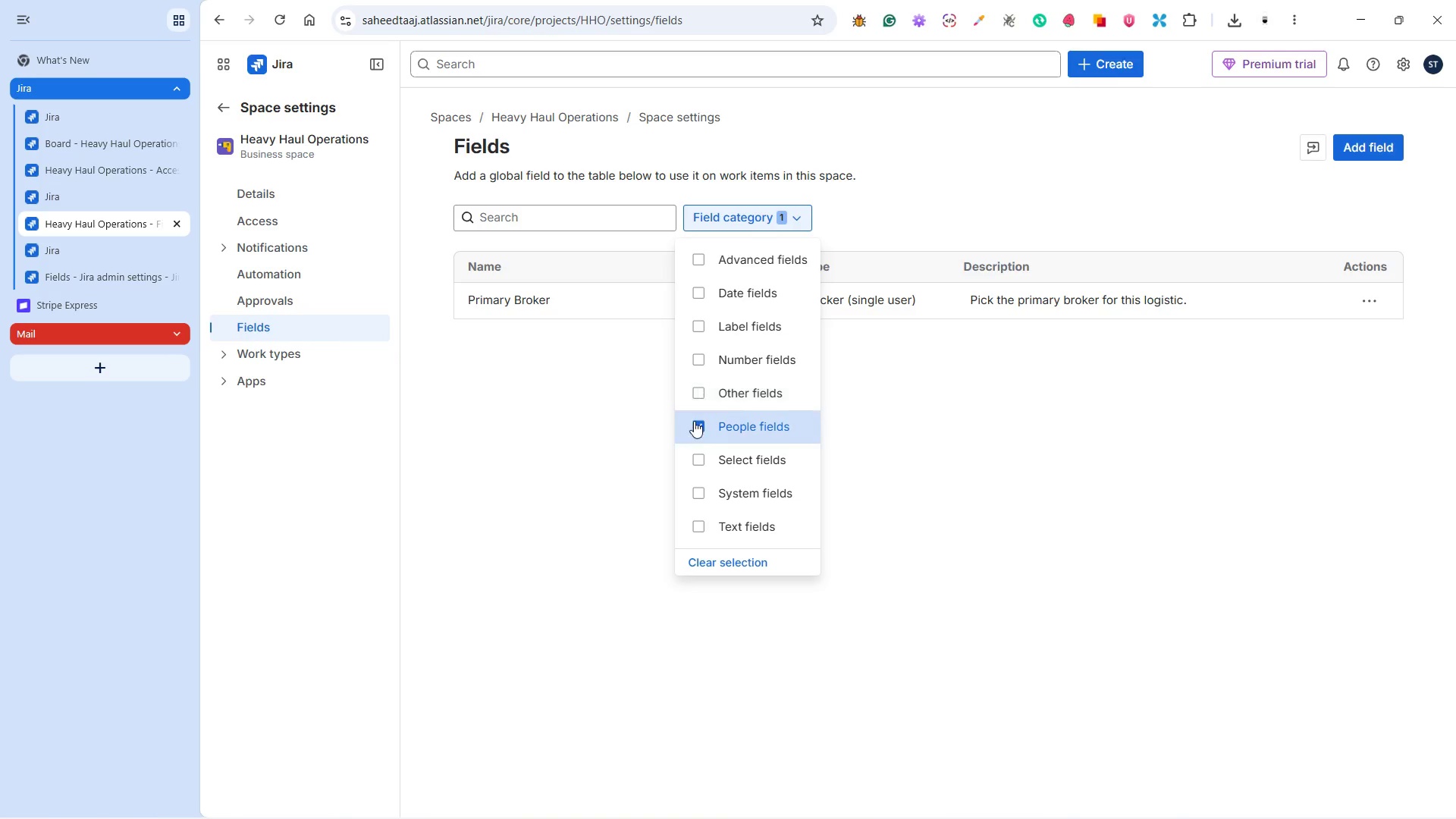 
left_click([698, 417])
 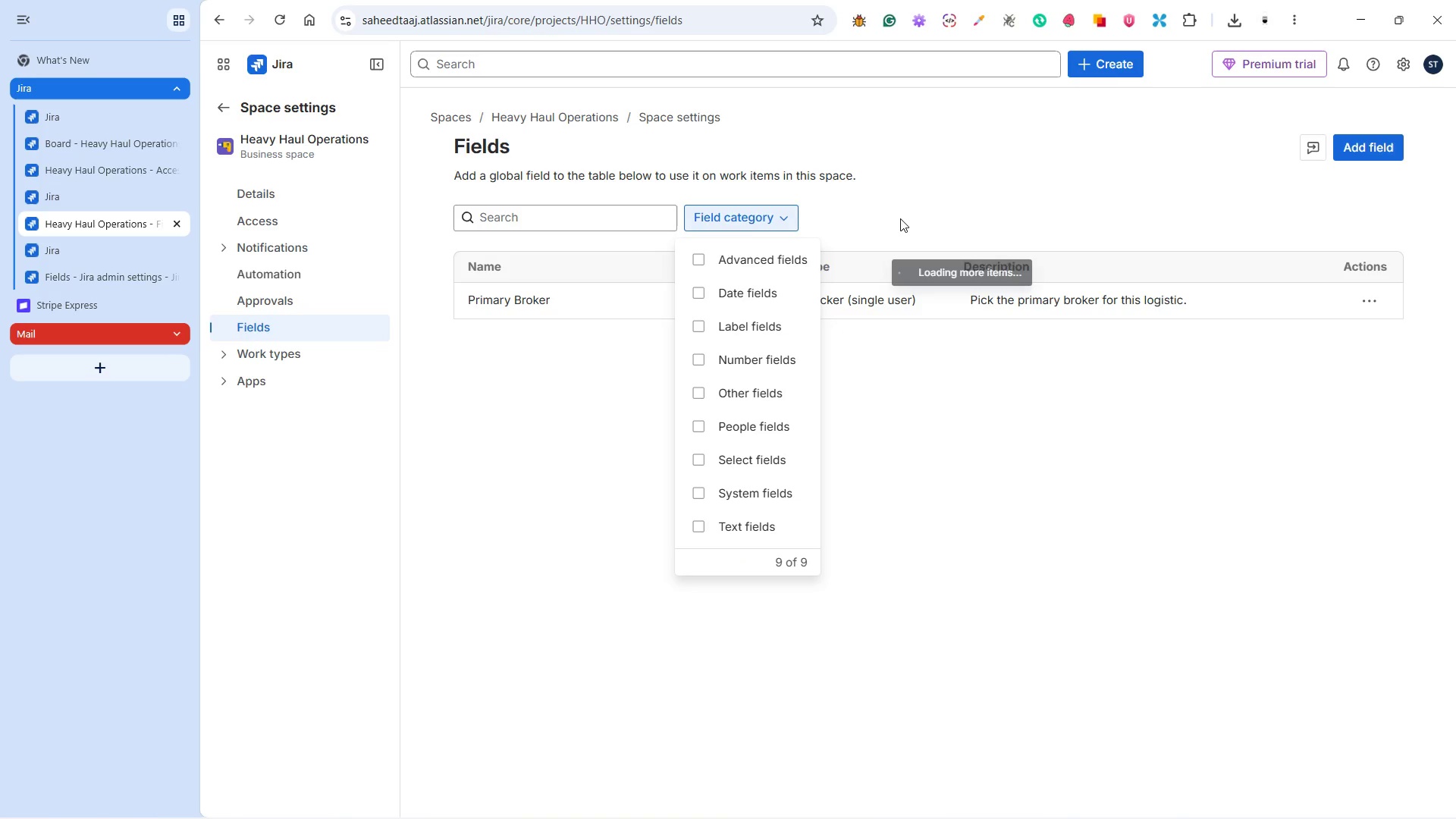 
left_click([900, 218])
 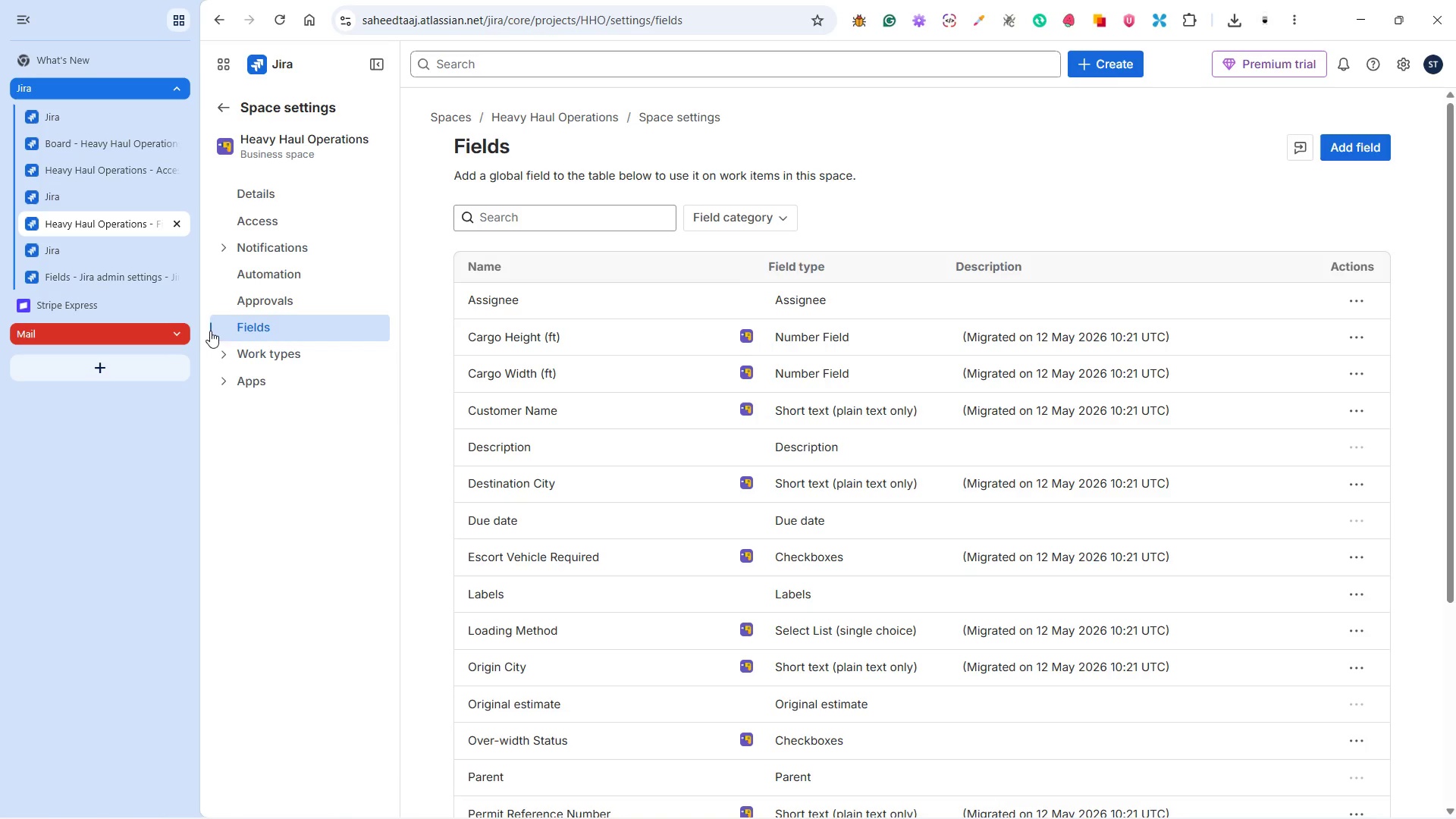 
left_click([141, 256])
 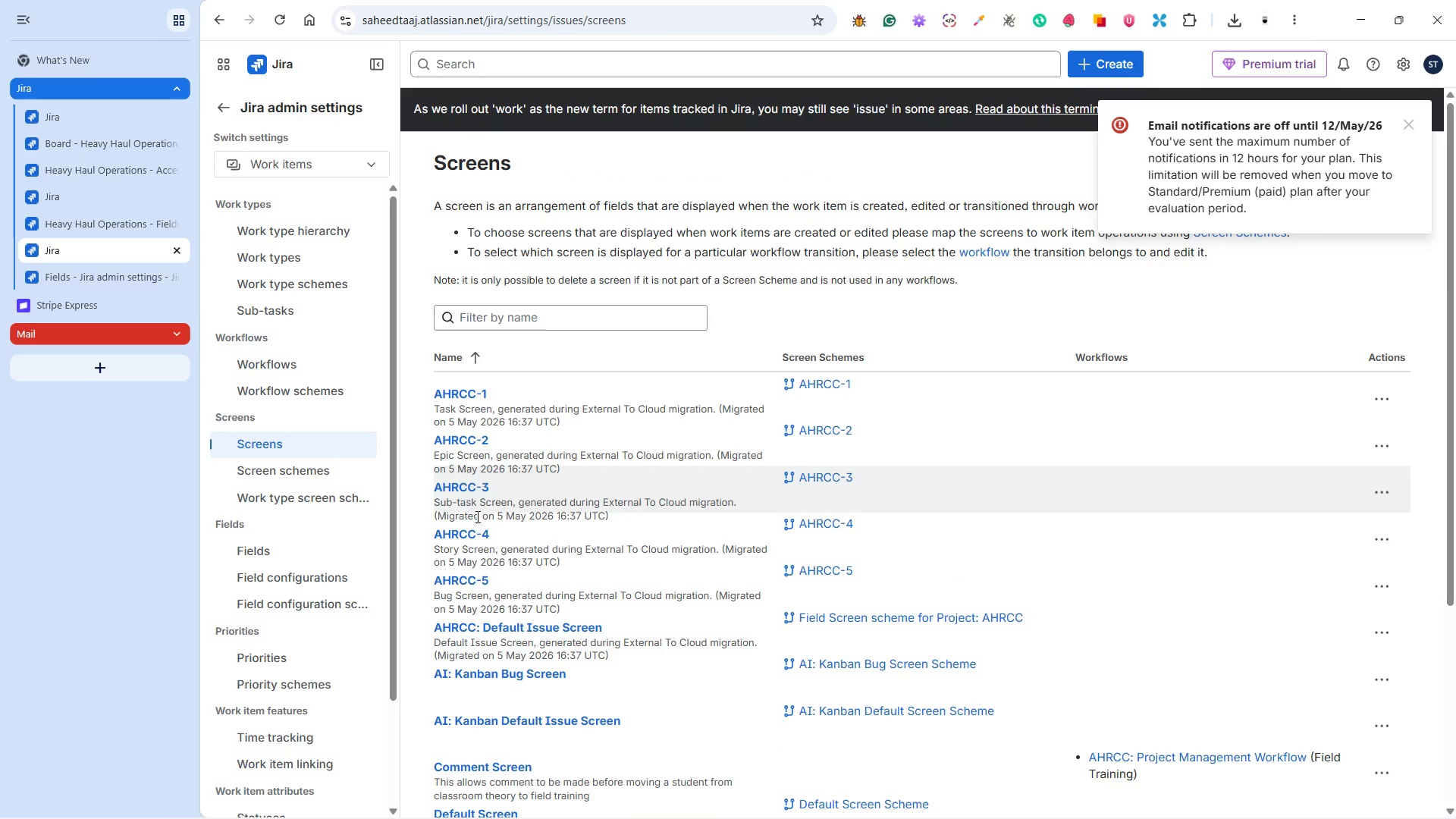 
scroll: coordinate [472, 509], scroll_direction: down, amount: 1.0
 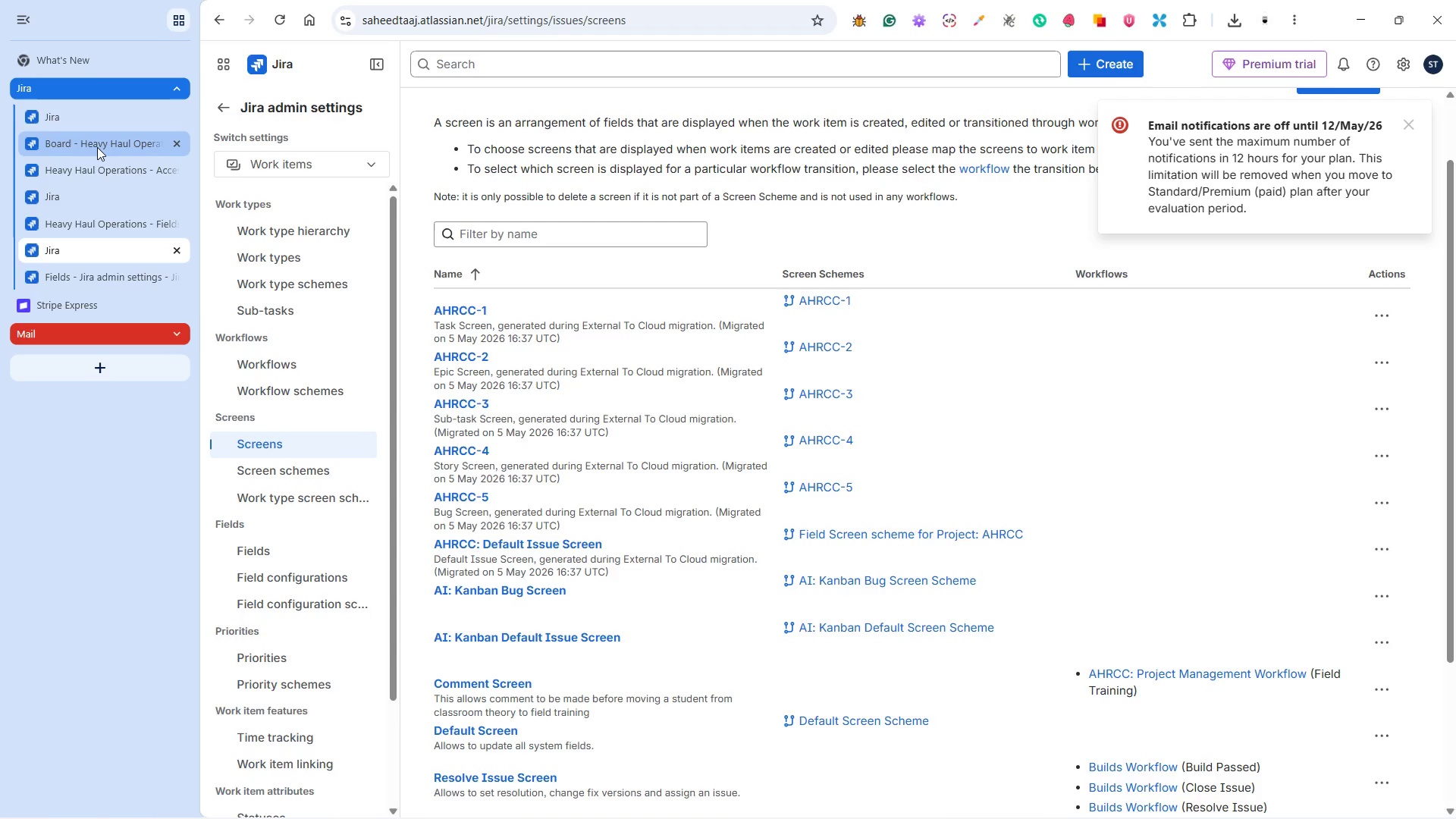 
left_click([97, 147])
 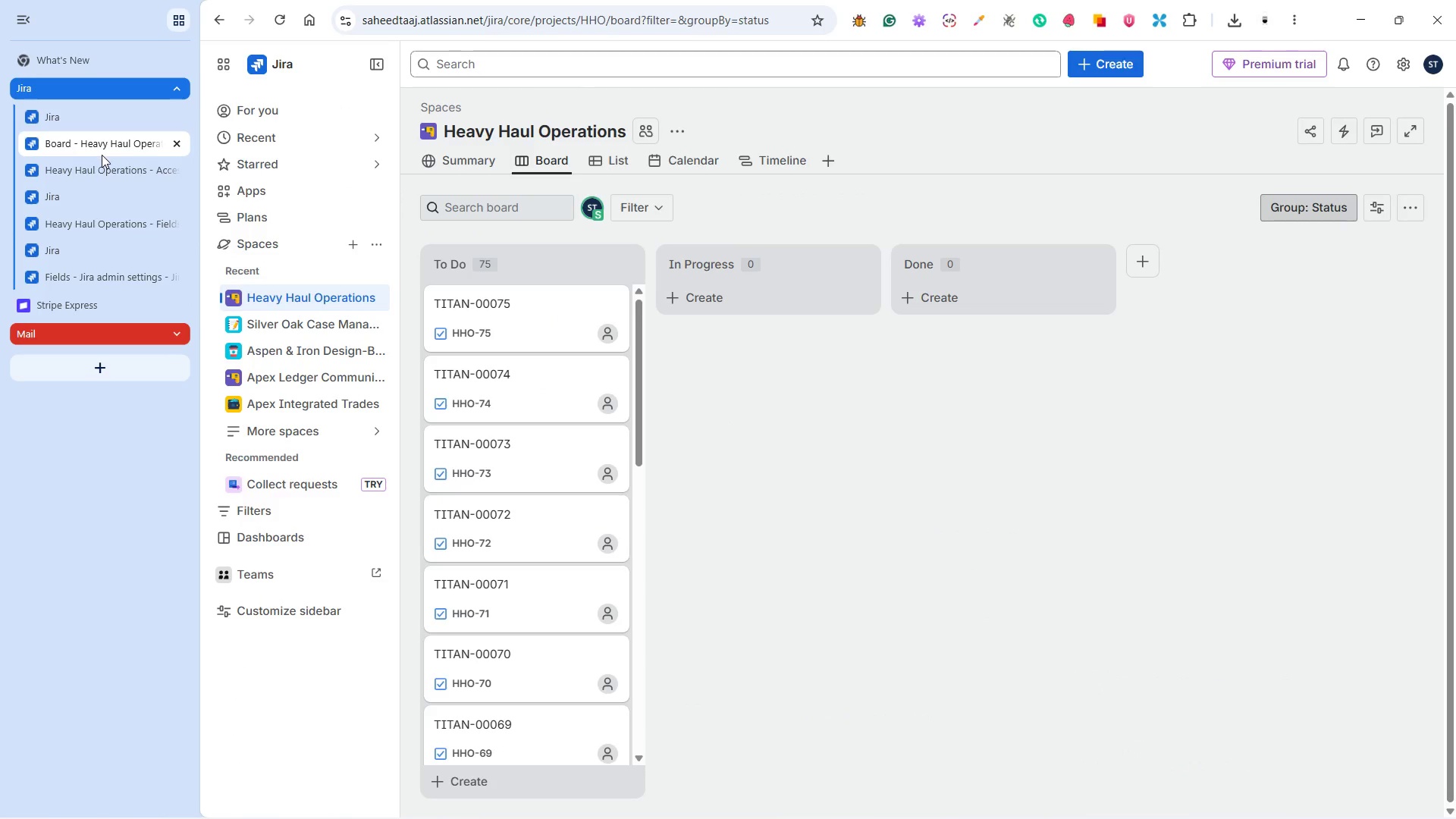 
wait(6.91)
 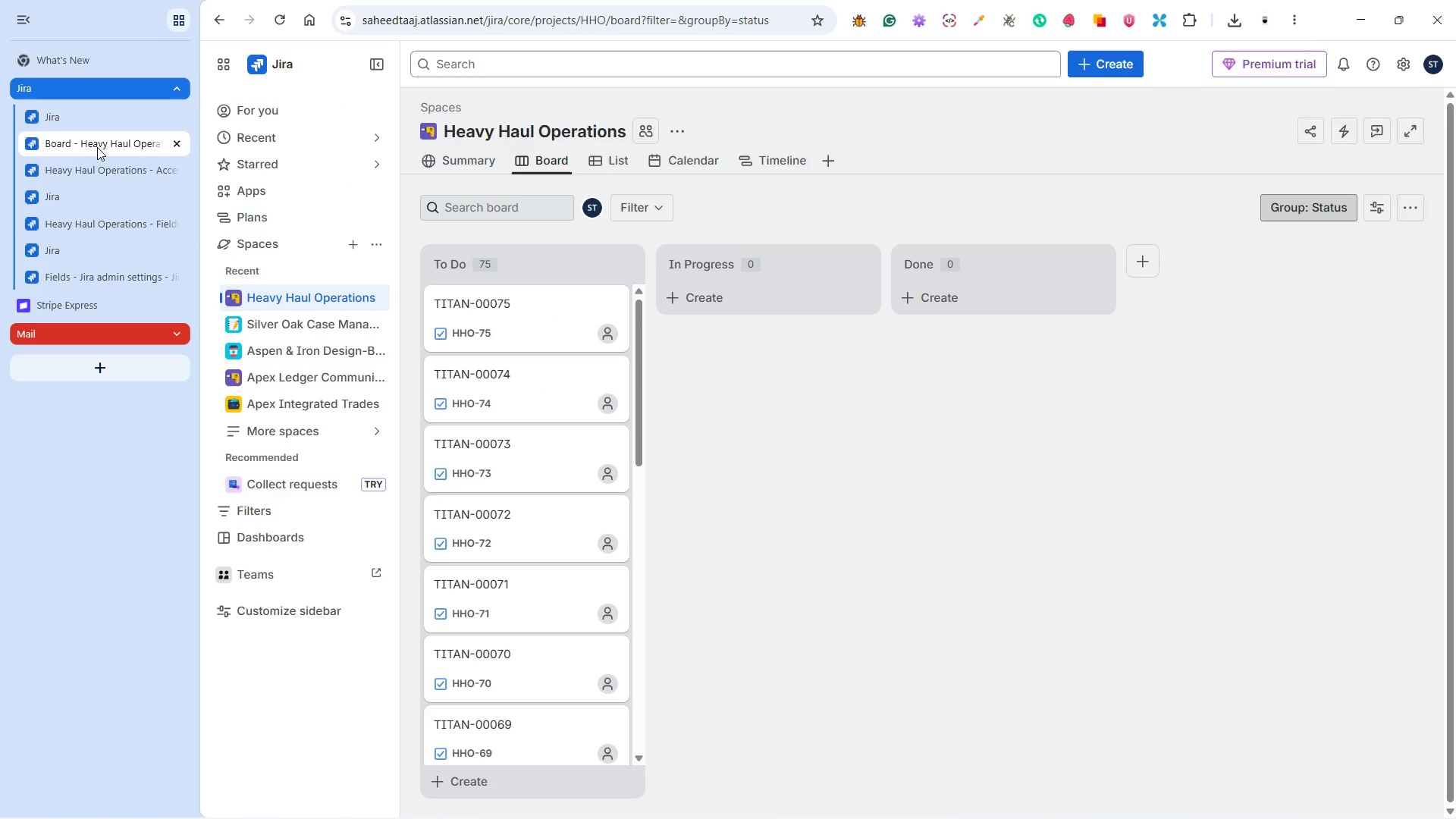 
left_click([98, 224])
 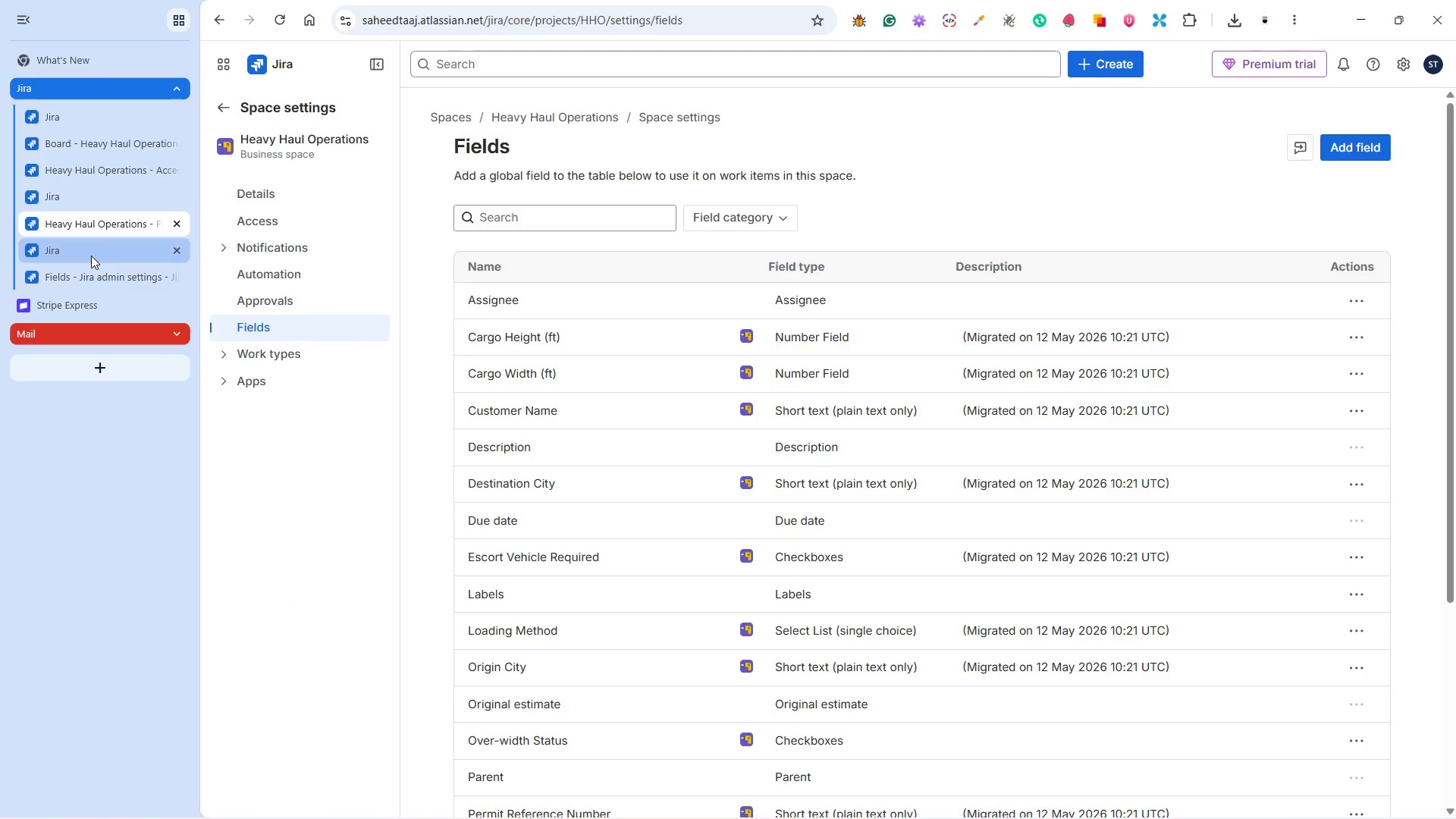 
left_click([89, 258])
 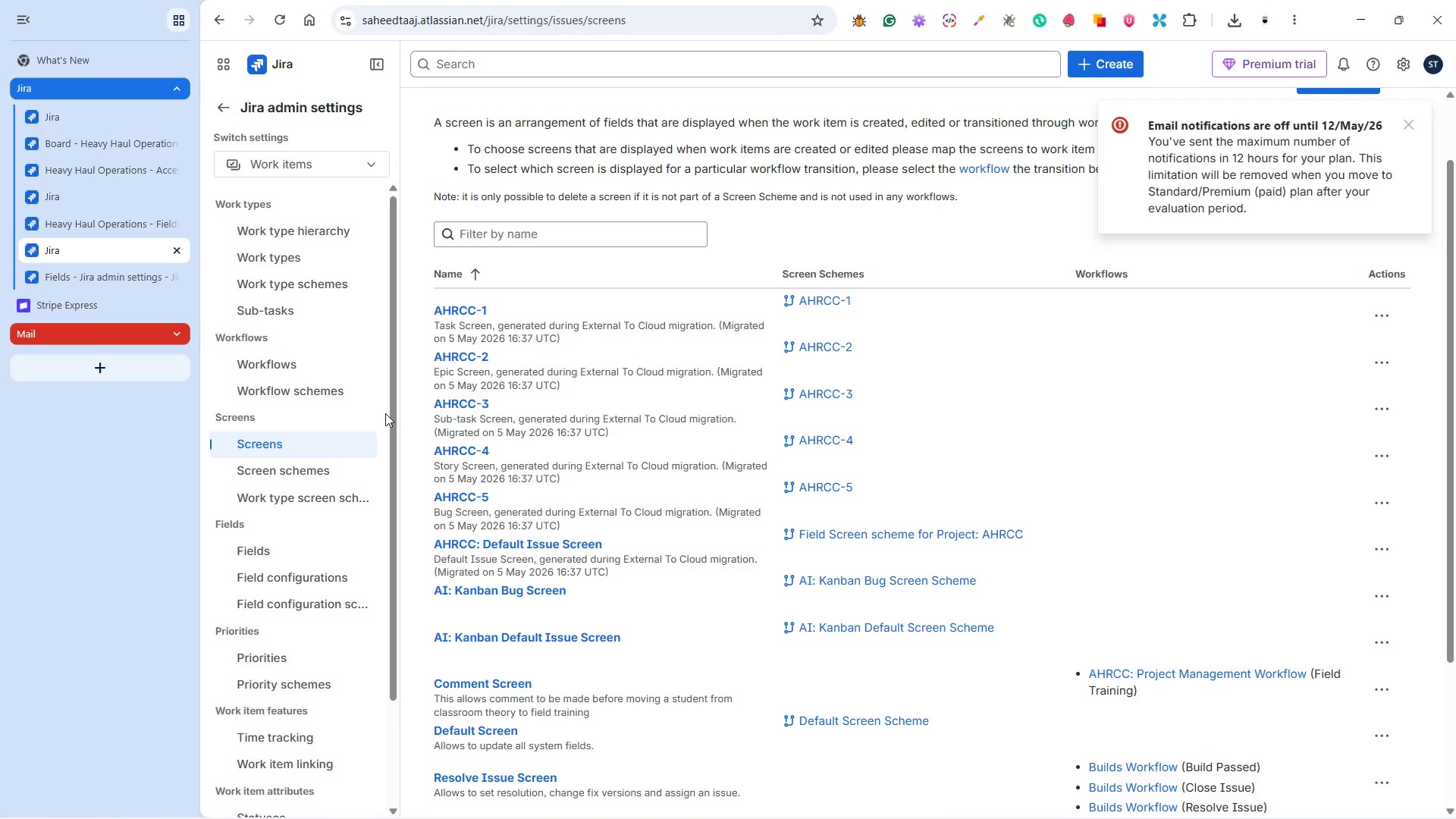 
scroll: coordinate [541, 506], scroll_direction: down, amount: 5.0
 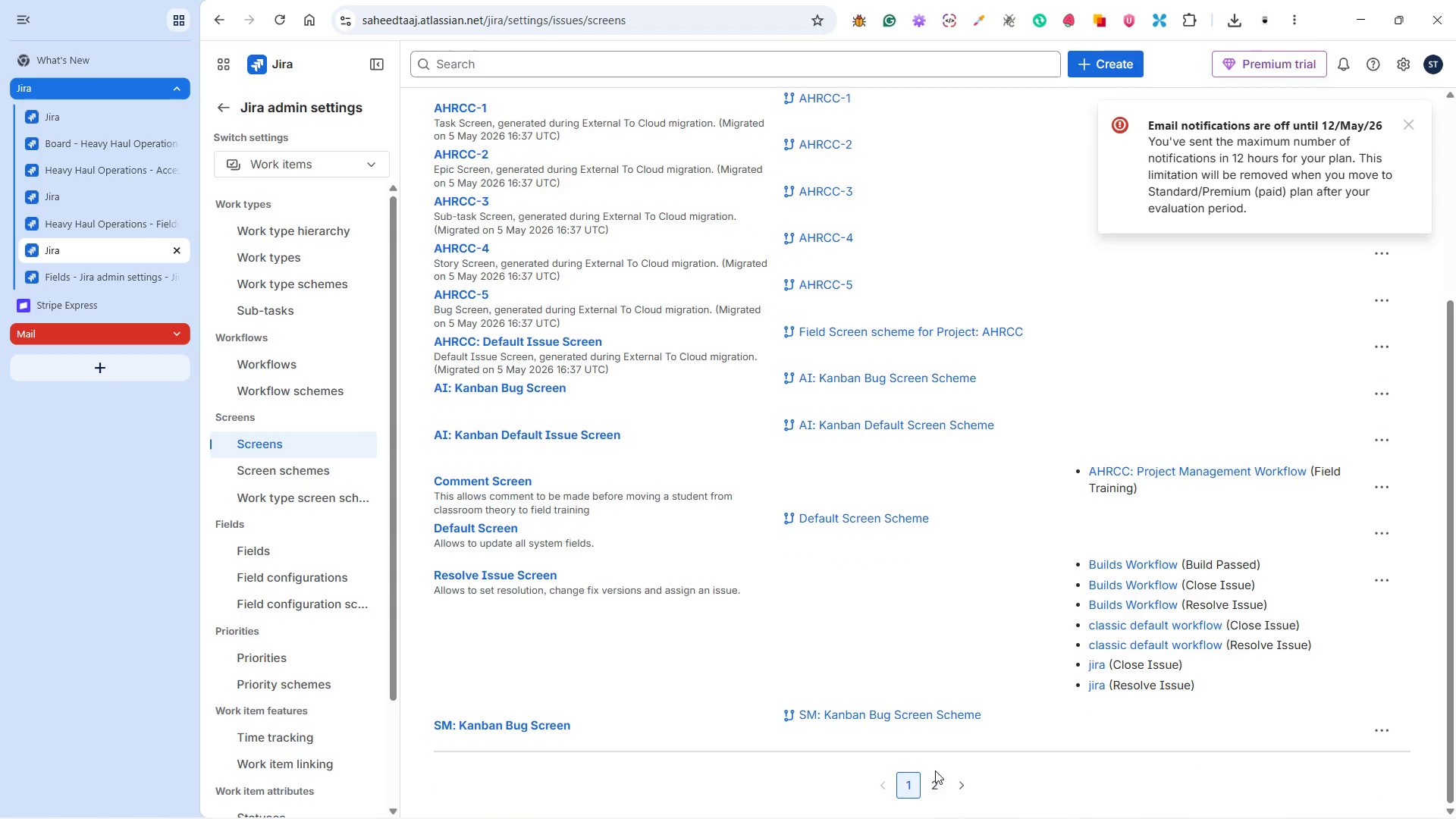 
double_click([935, 784])
 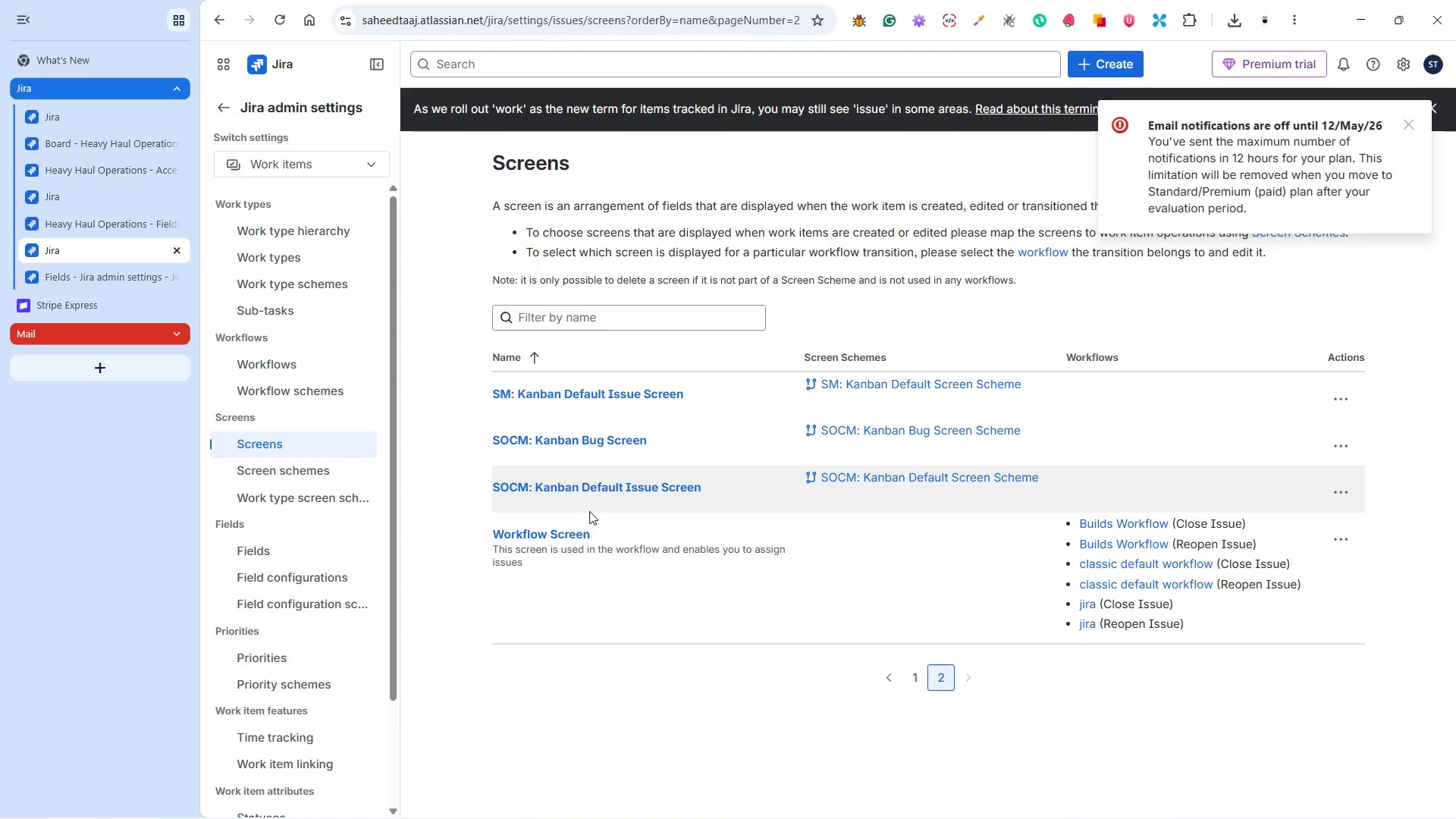 
wait(15.3)
 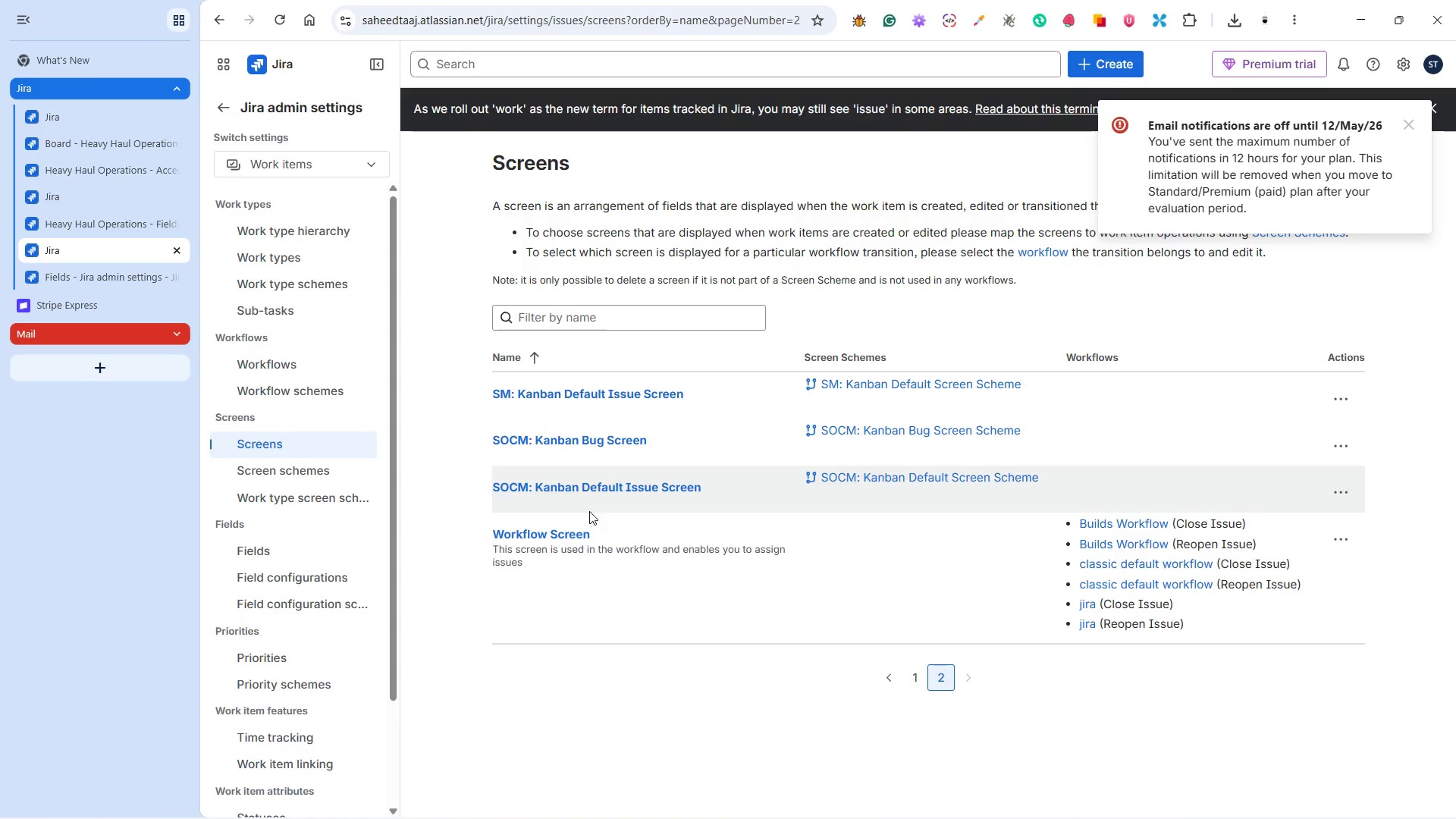 
left_click([350, 468])
 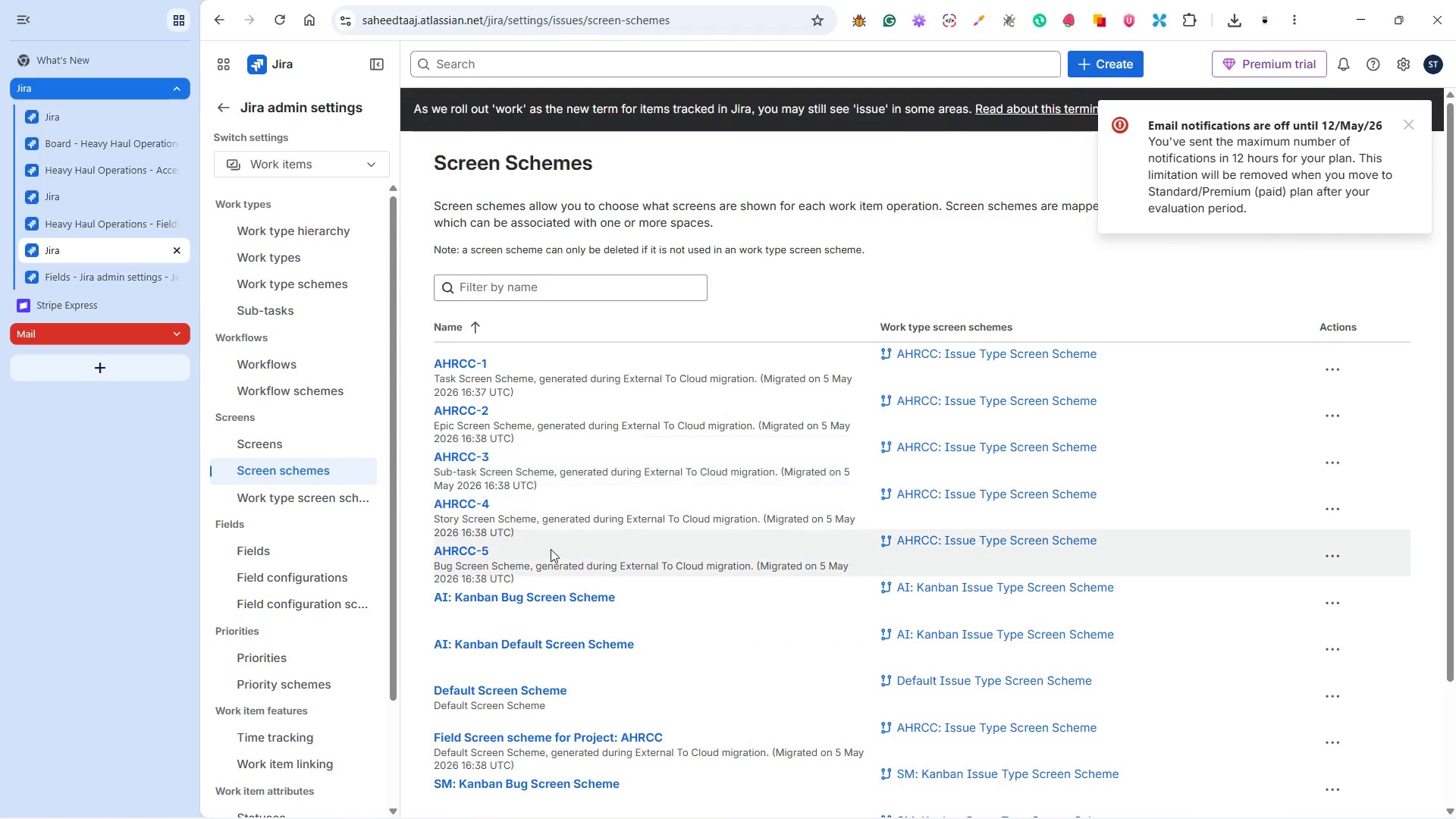 
scroll: coordinate [563, 541], scroll_direction: down, amount: 2.0
 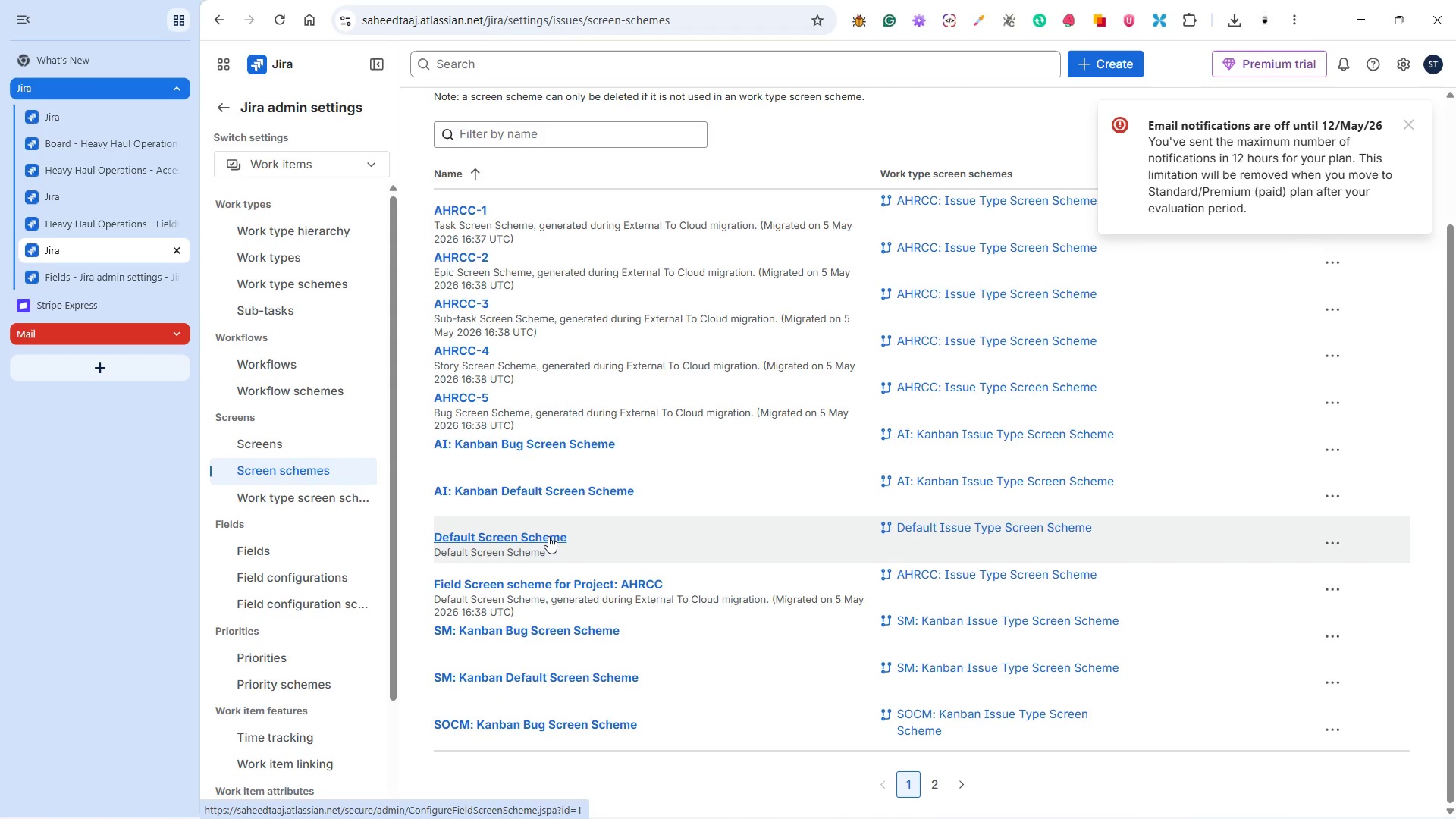 
wait(8.97)
 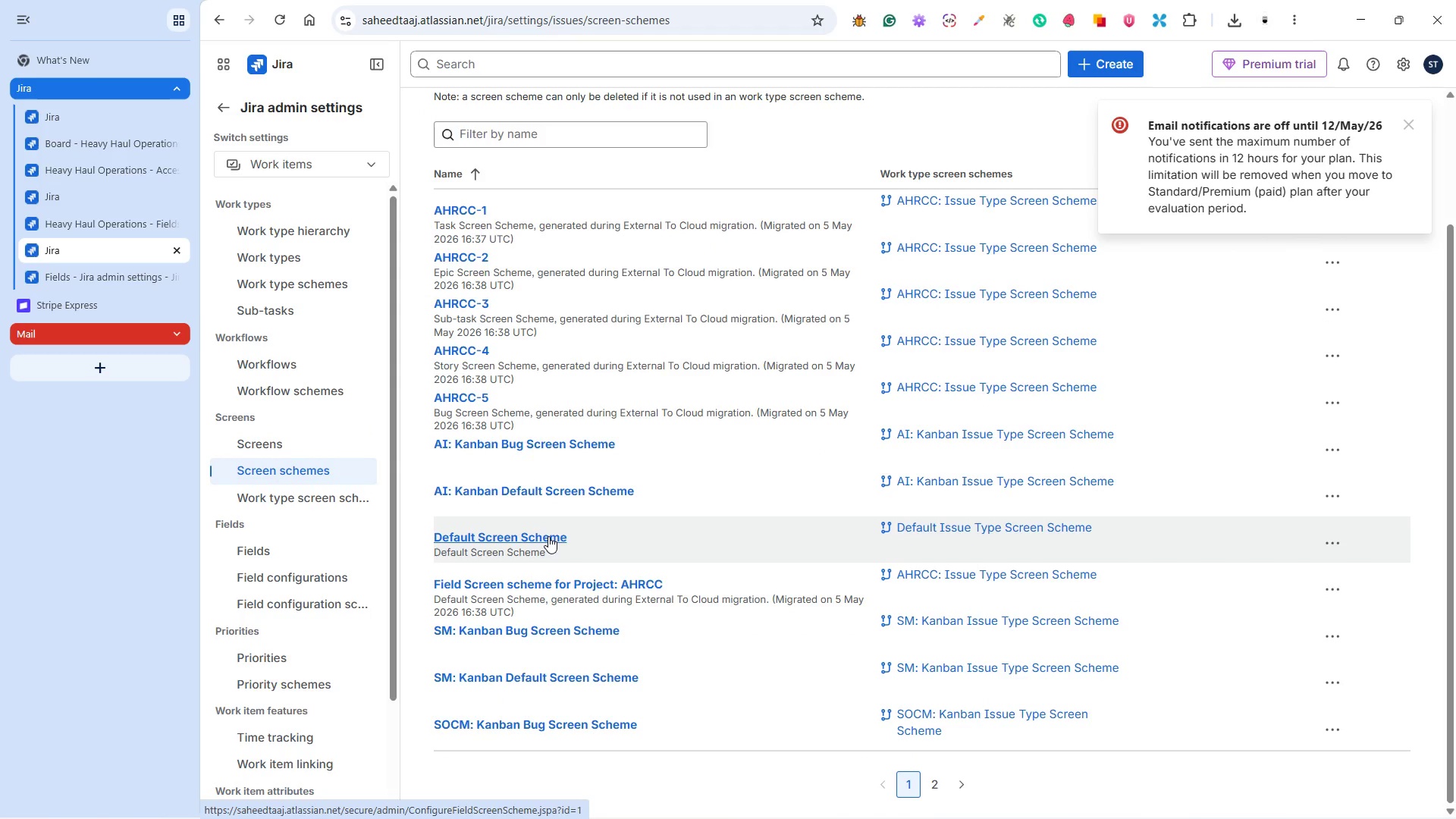 
scroll: coordinate [548, 536], scroll_direction: down, amount: 5.0
 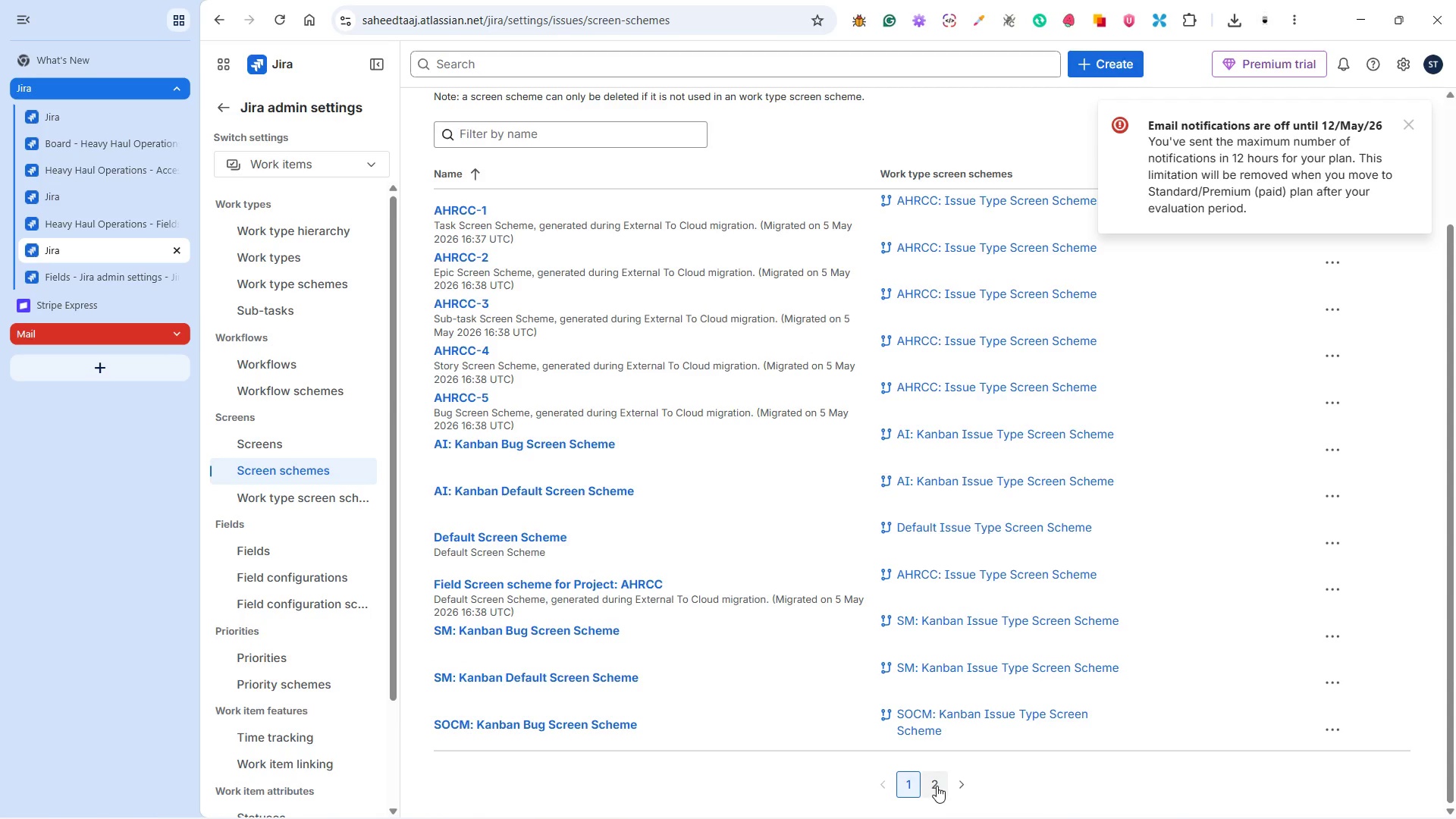 
left_click([937, 786])
 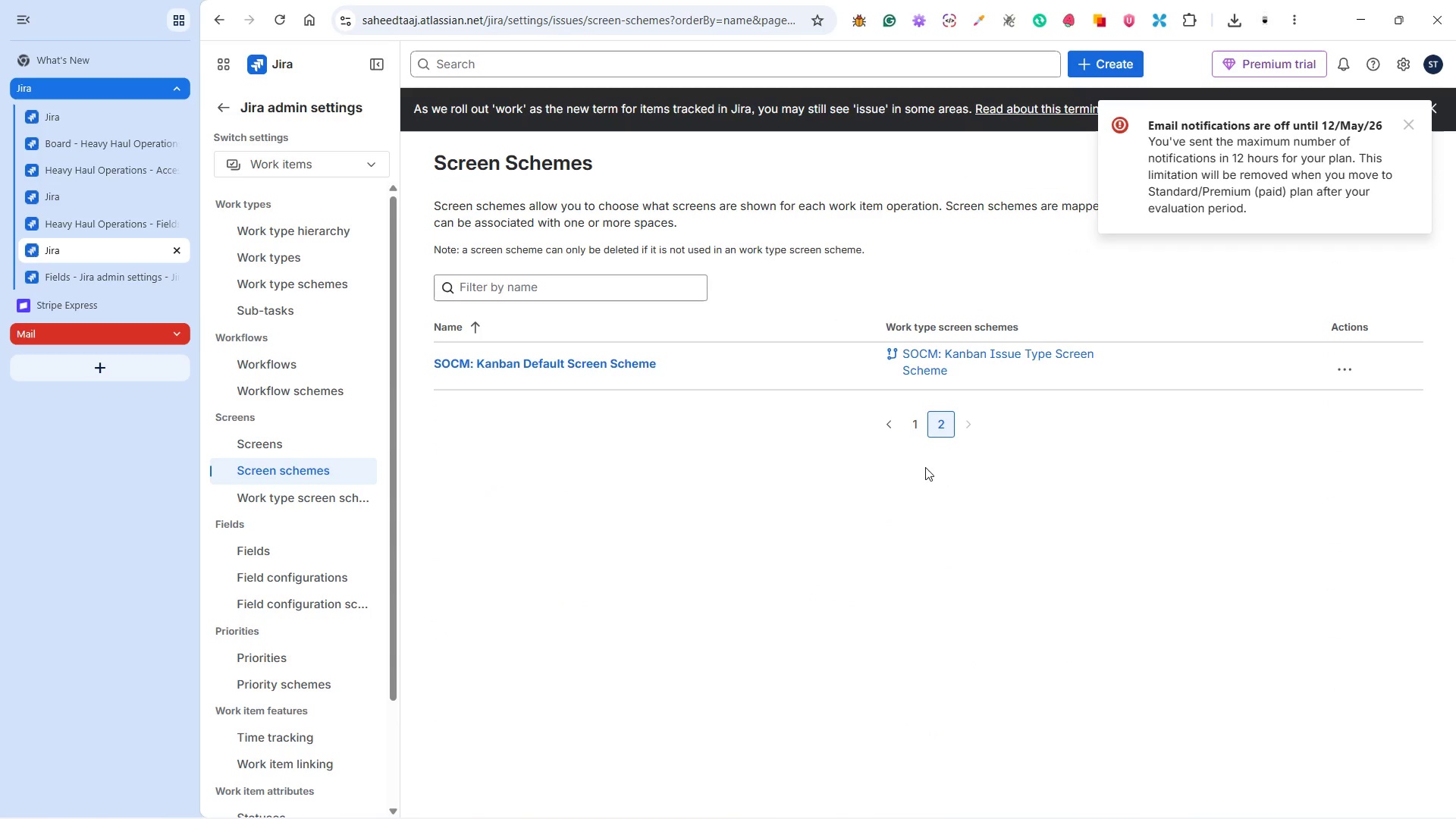 
double_click([919, 434])
 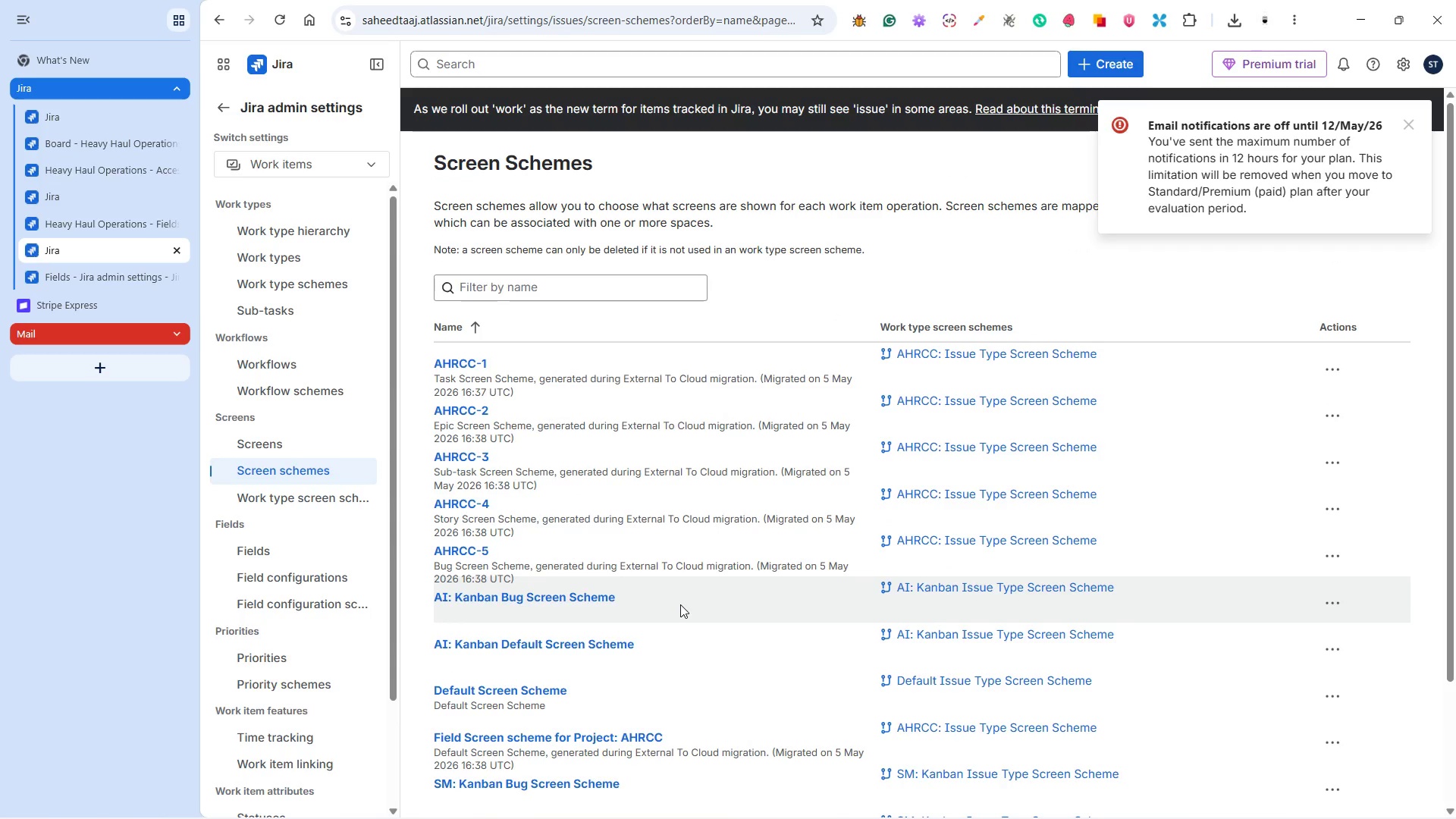 
scroll: coordinate [680, 604], scroll_direction: down, amount: 3.0
 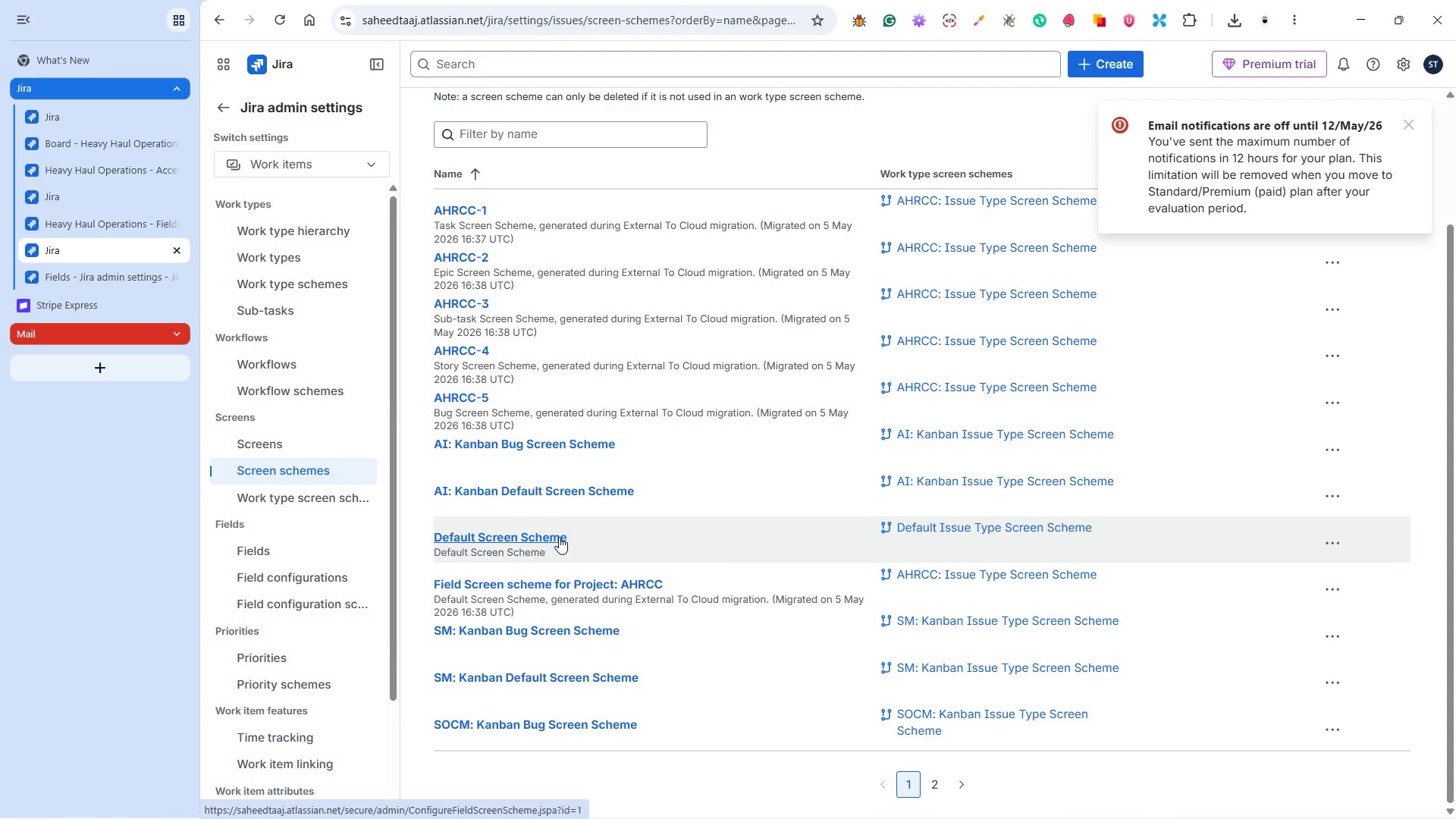 
wait(6.06)
 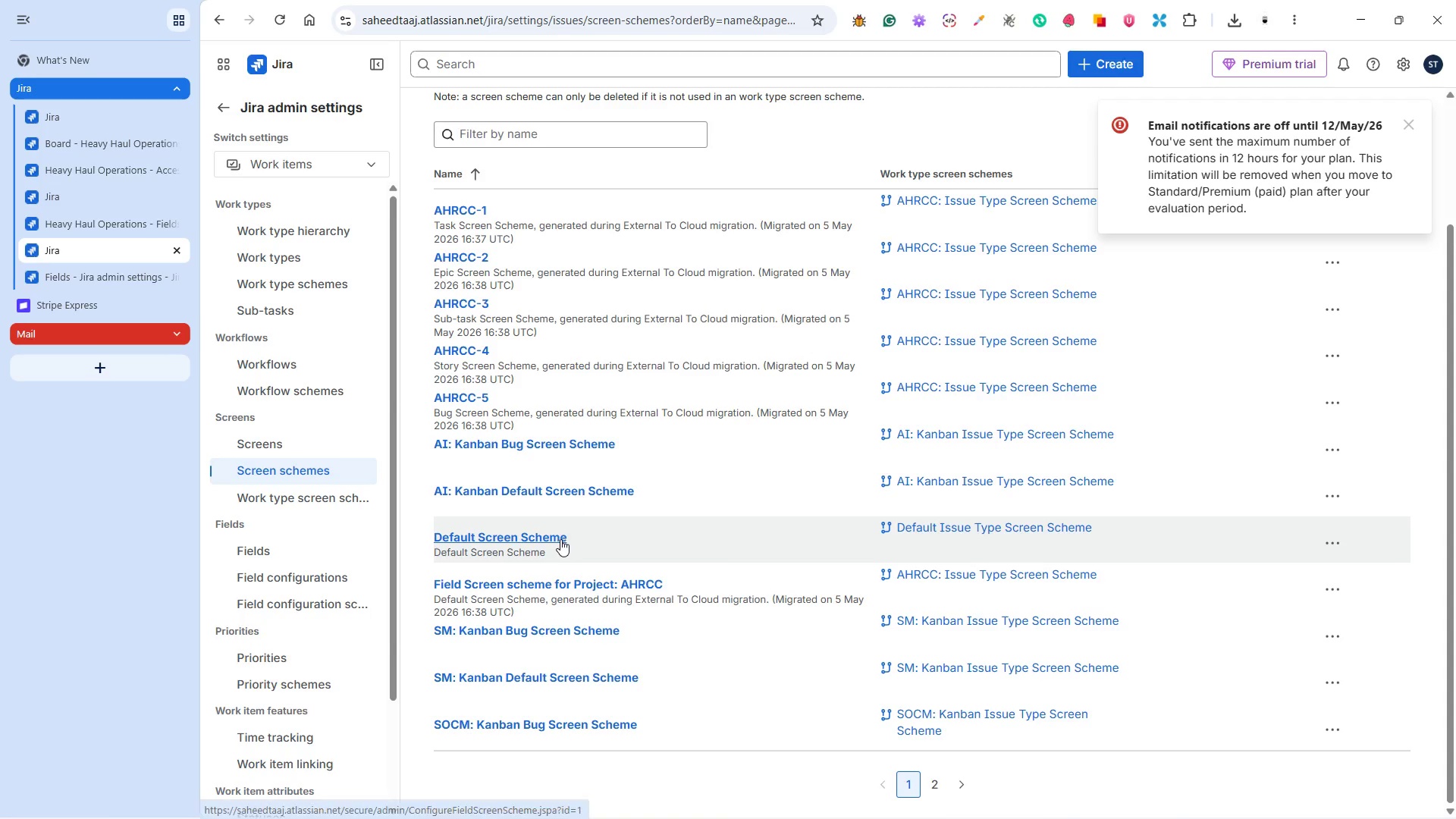 
left_click([559, 537])
 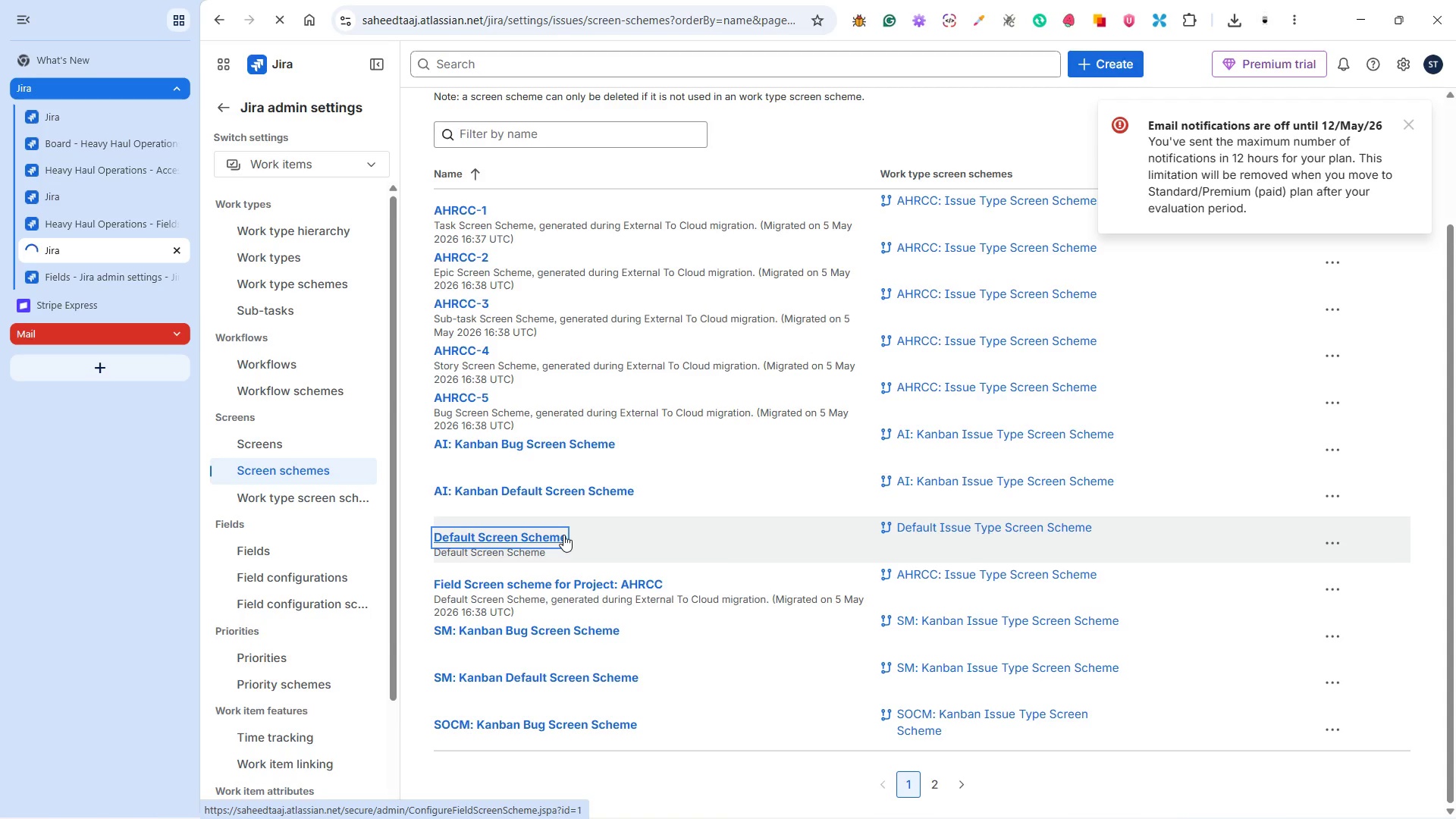 
mouse_move([601, 540])
 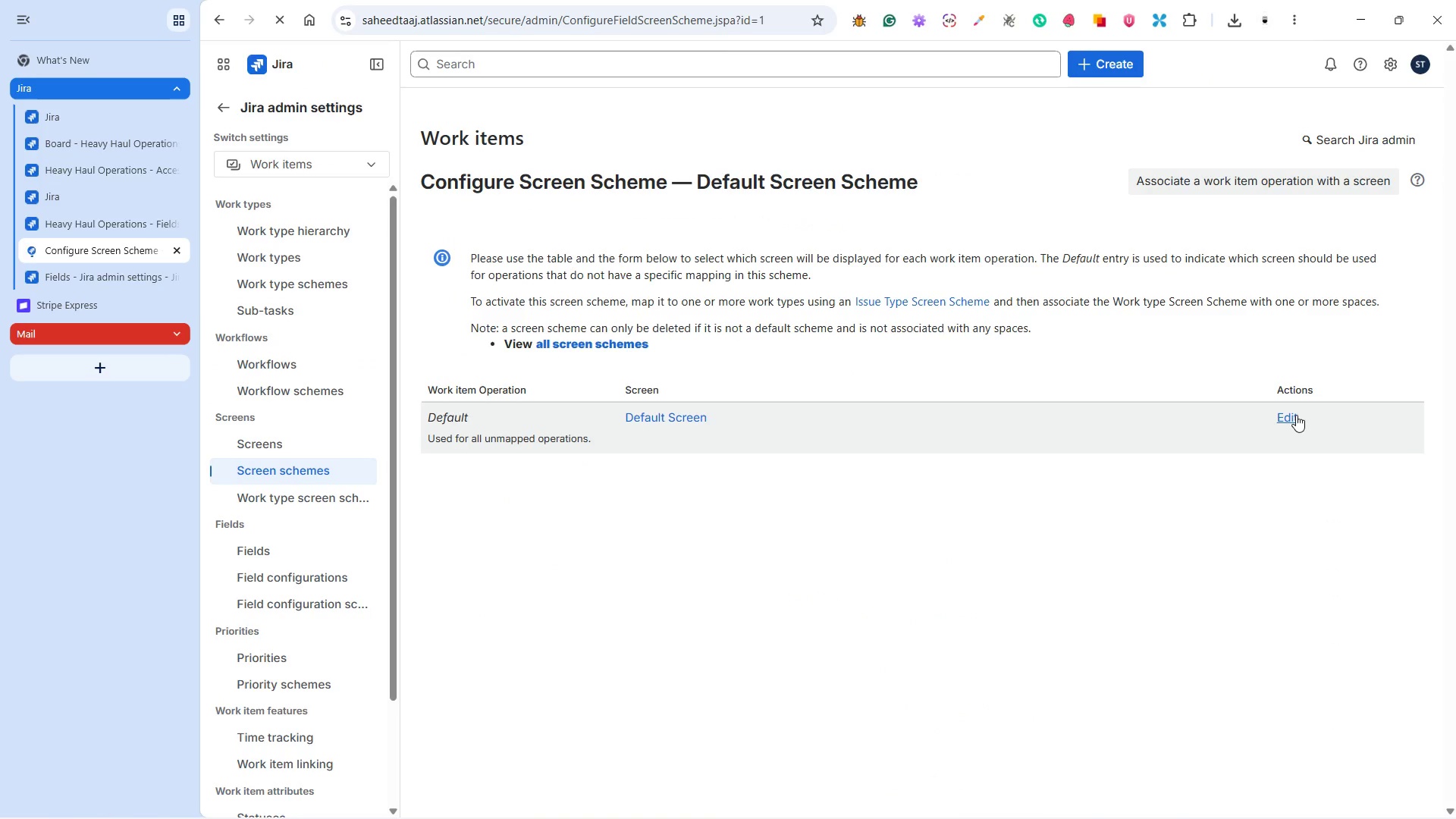 
left_click([1288, 415])
 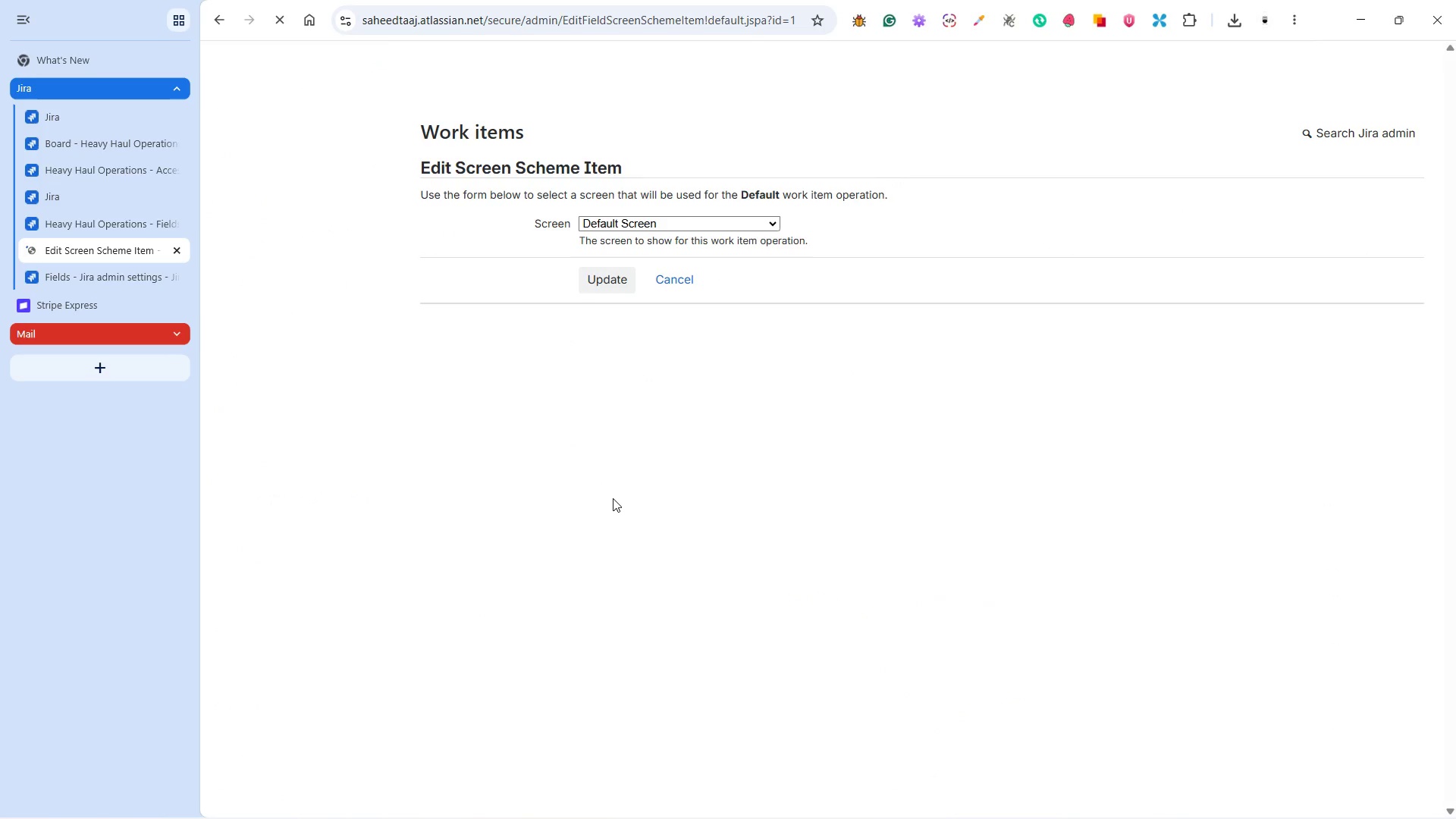 
wait(5.64)
 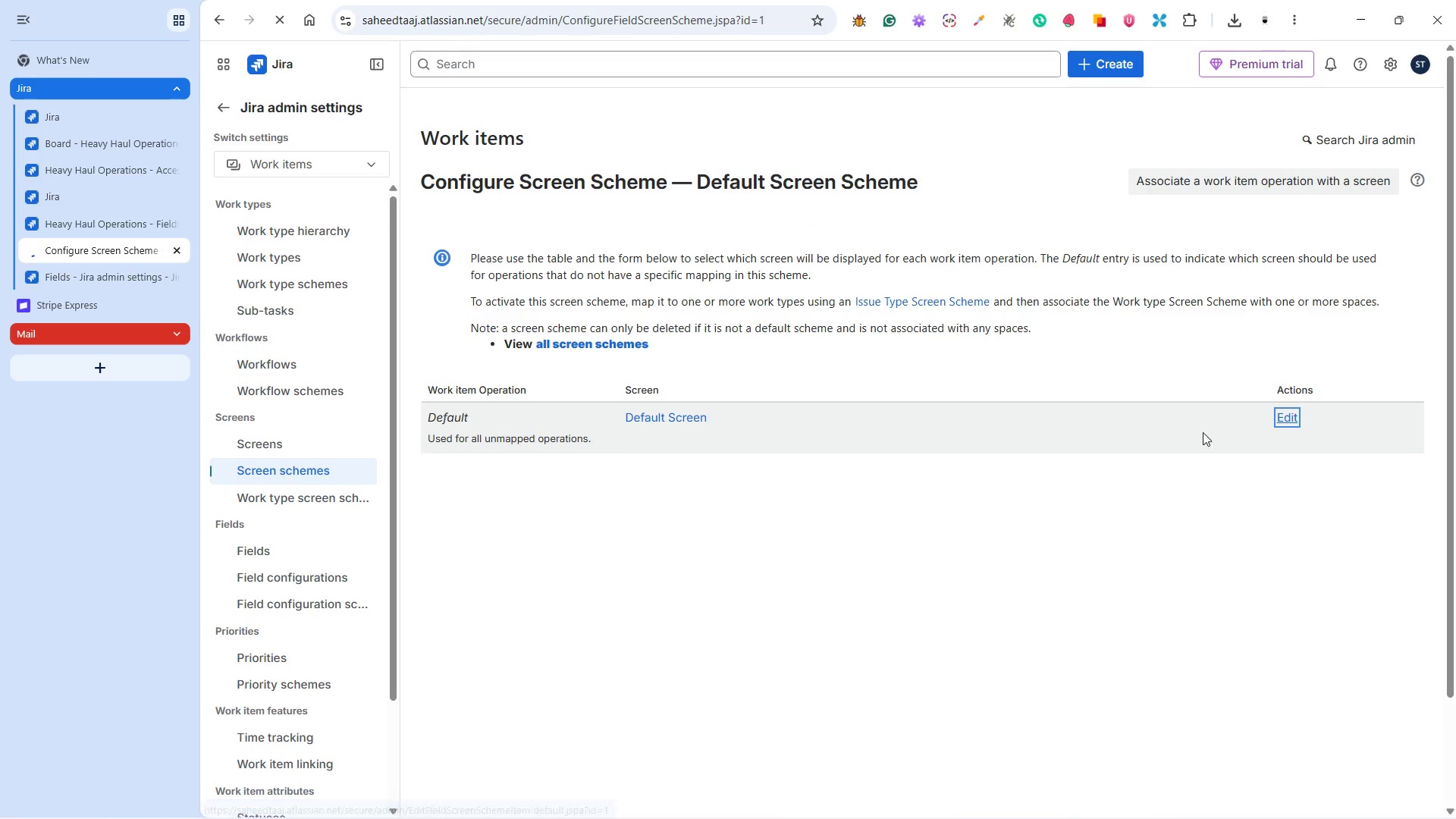 
left_click([673, 292])
 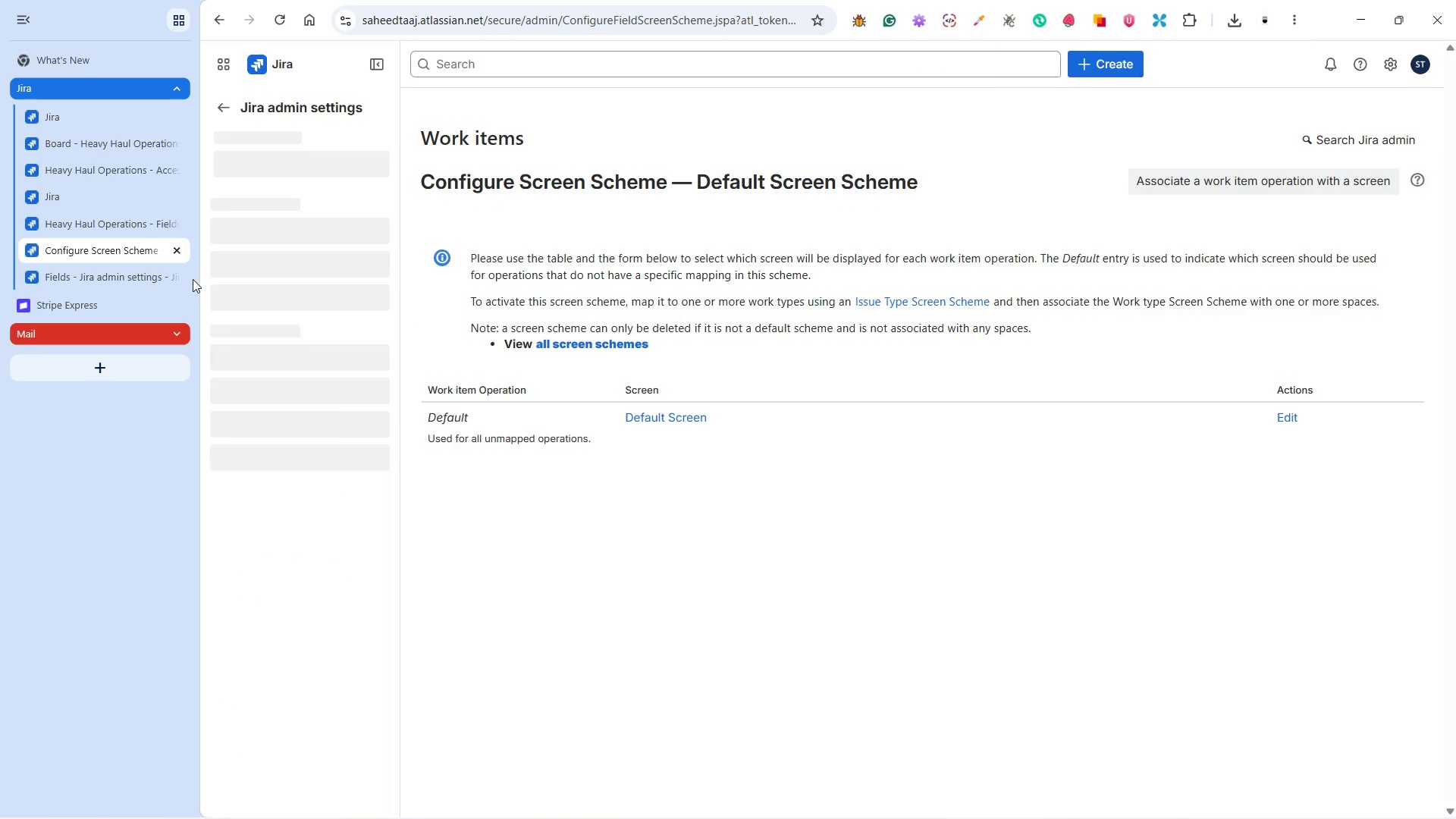 
wait(5.58)
 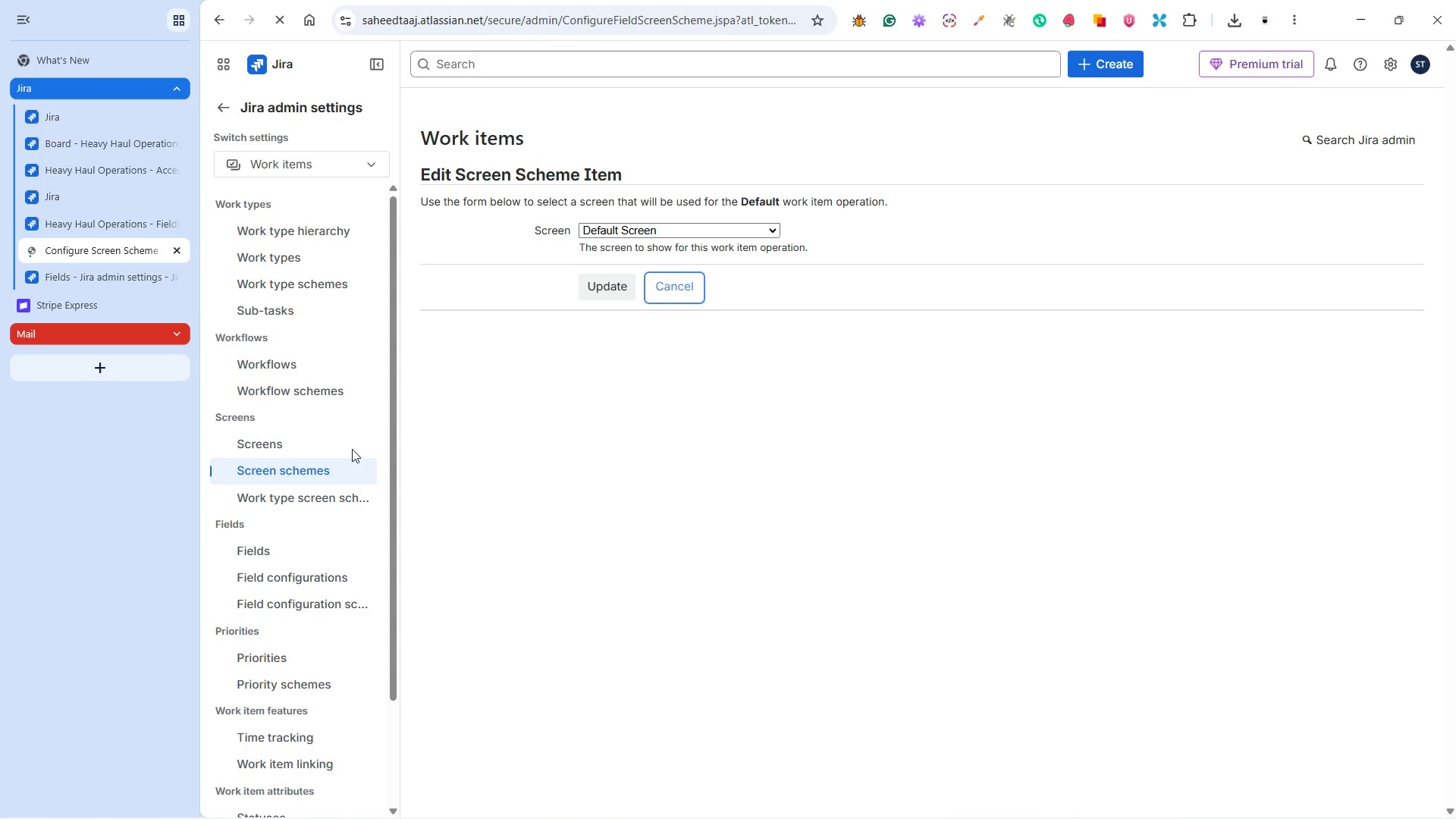 
left_click([304, 447])
 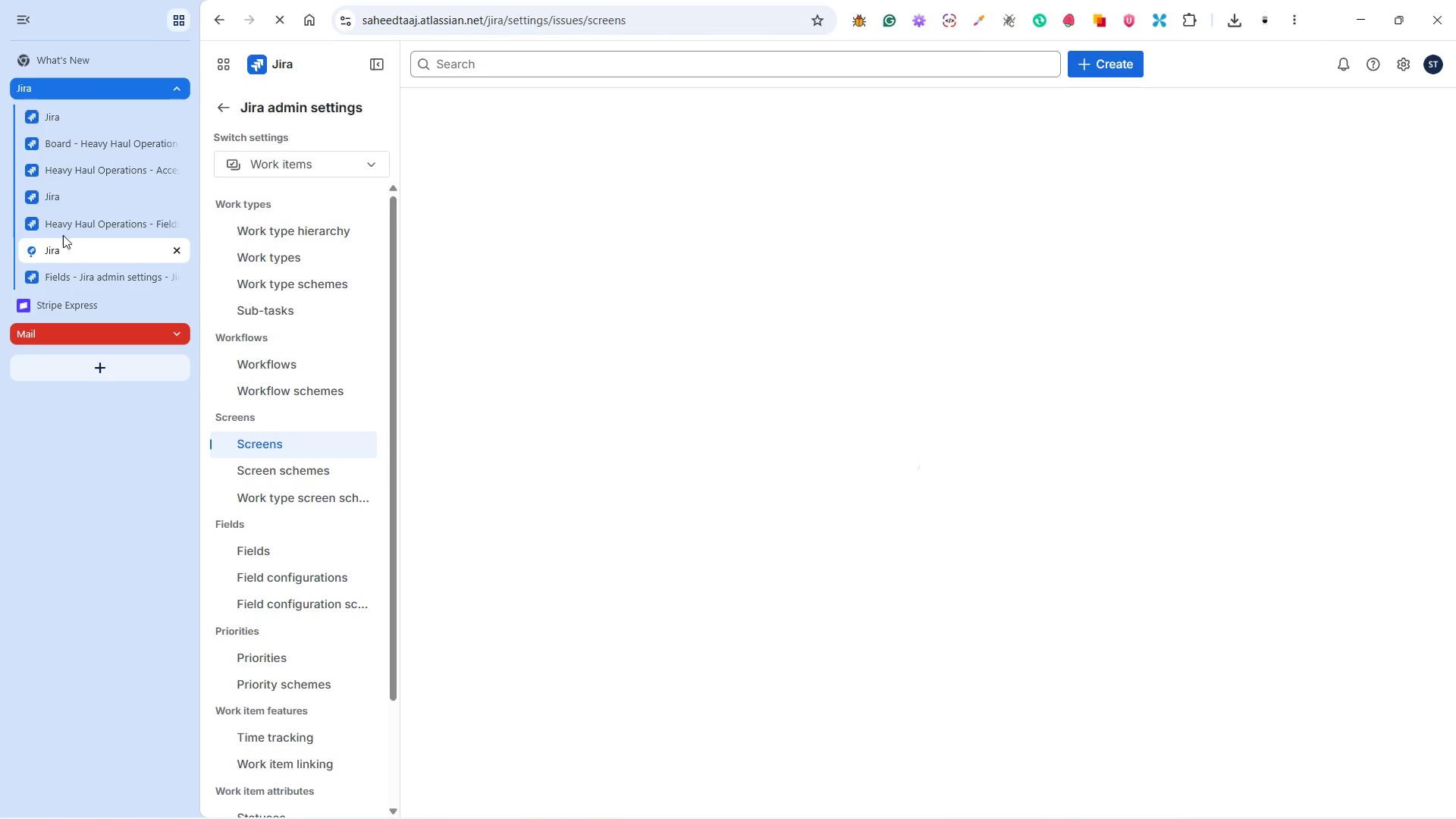 
left_click([77, 196])
 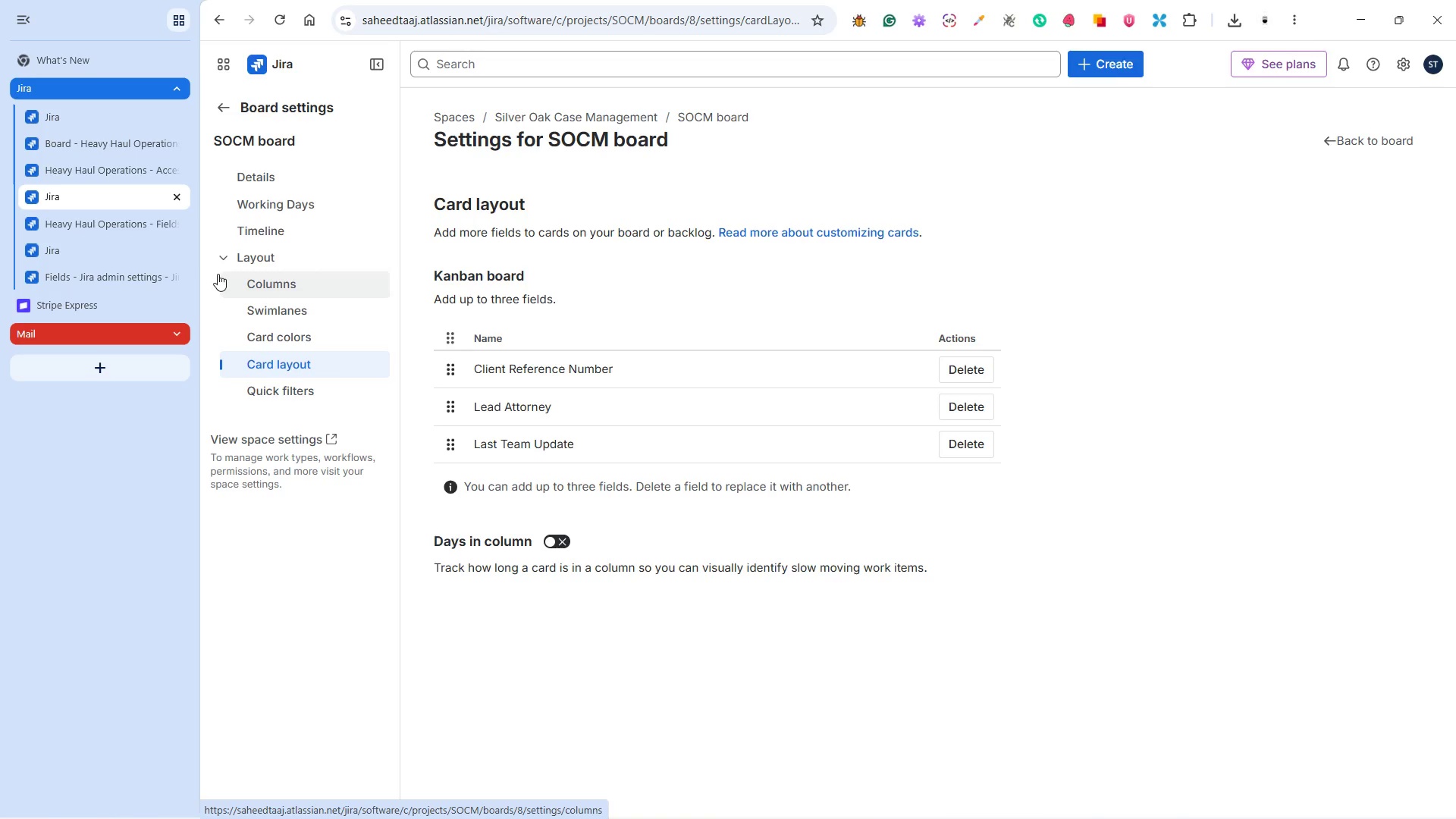 
wait(8.39)
 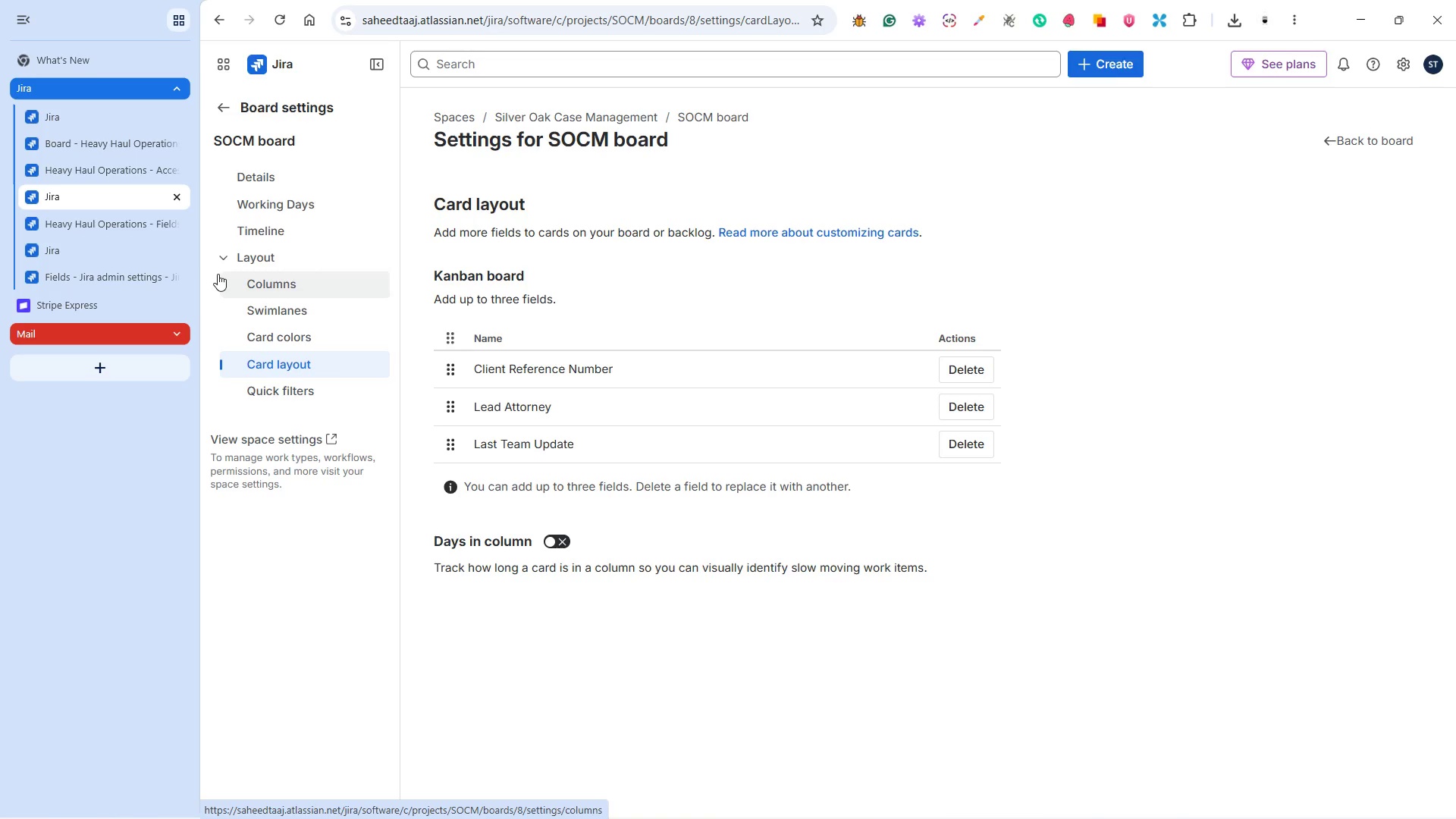 
left_click([224, 108])
 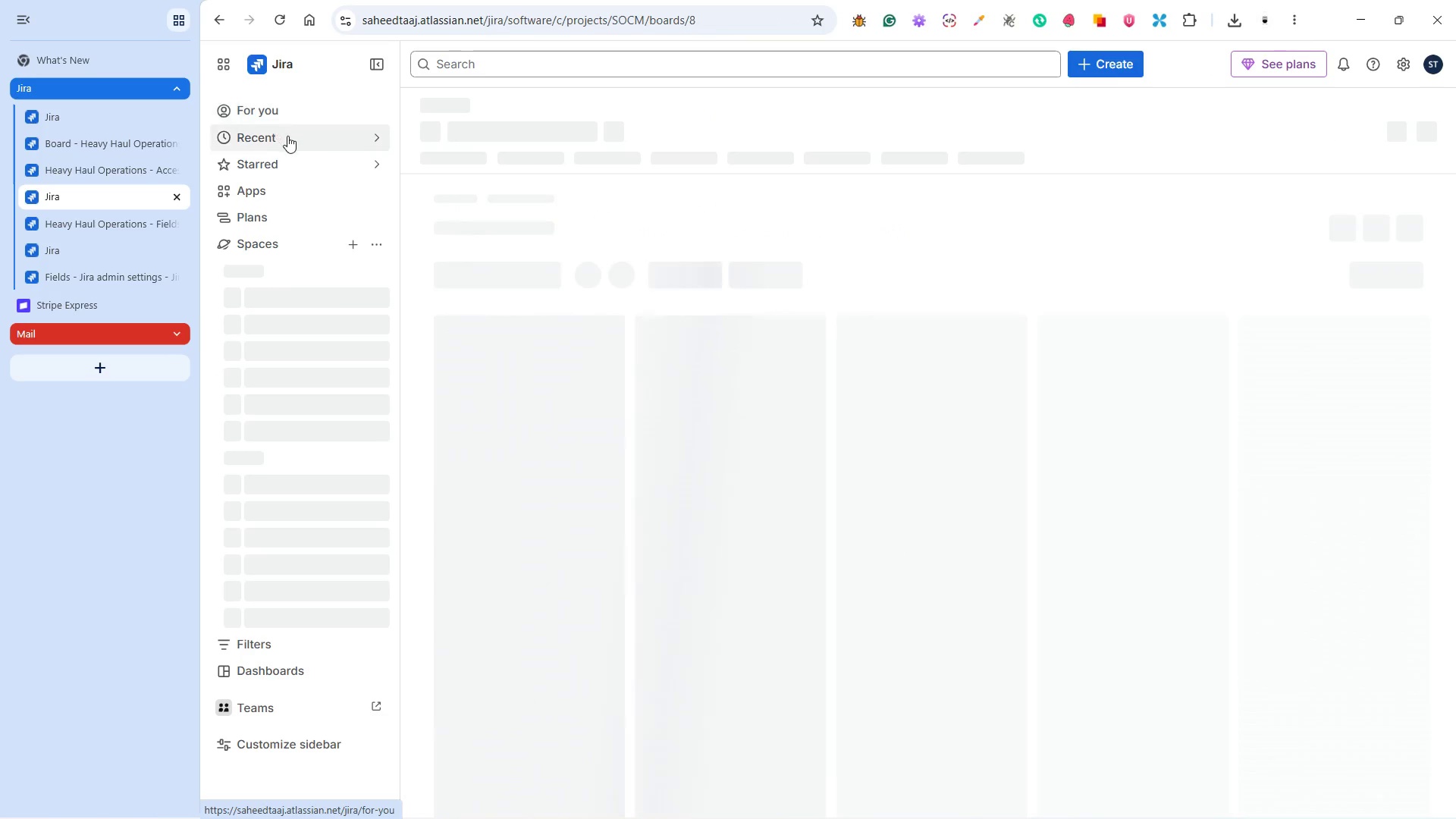 
mouse_move([300, 303])
 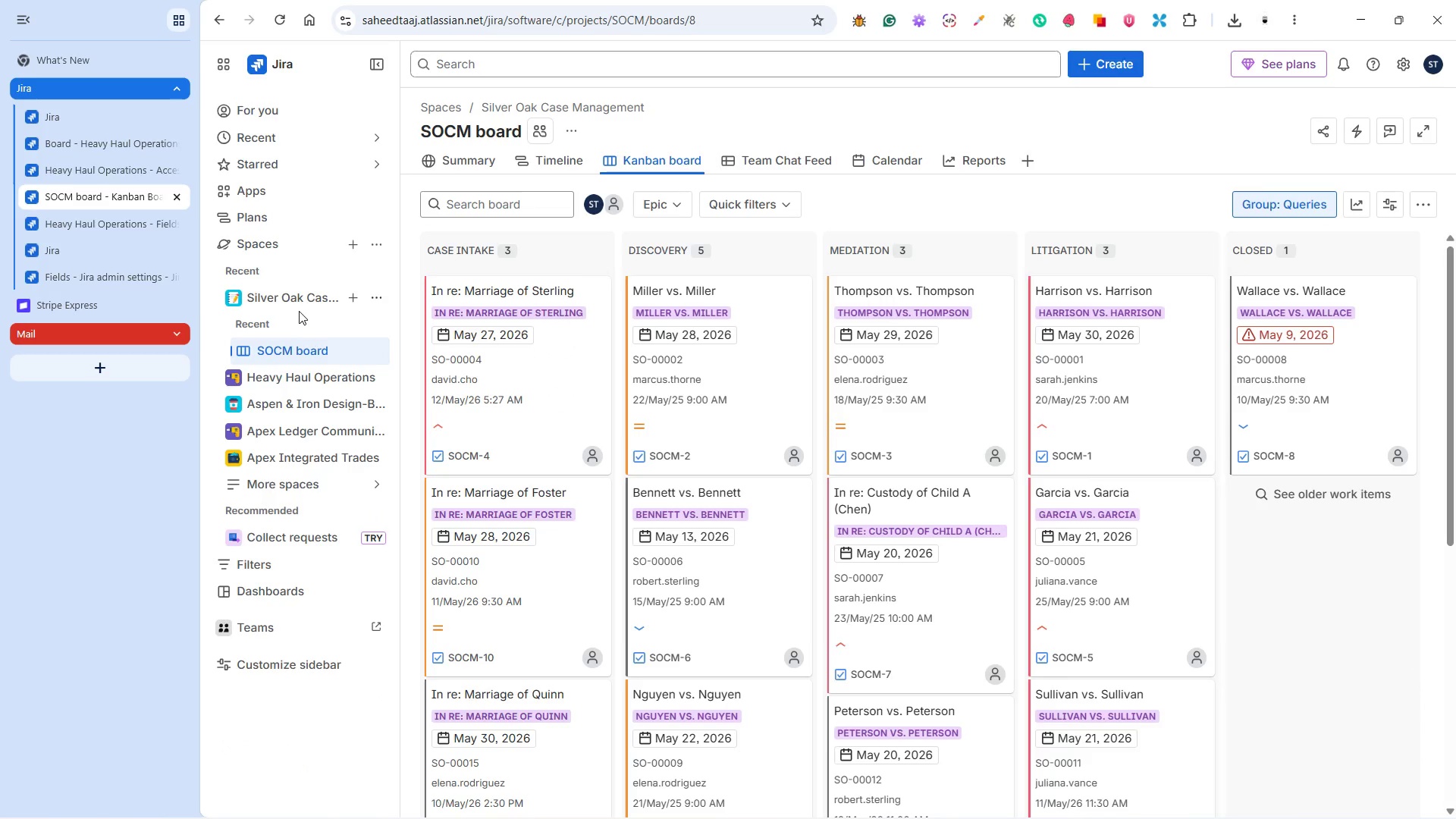 
mouse_move([312, 326])
 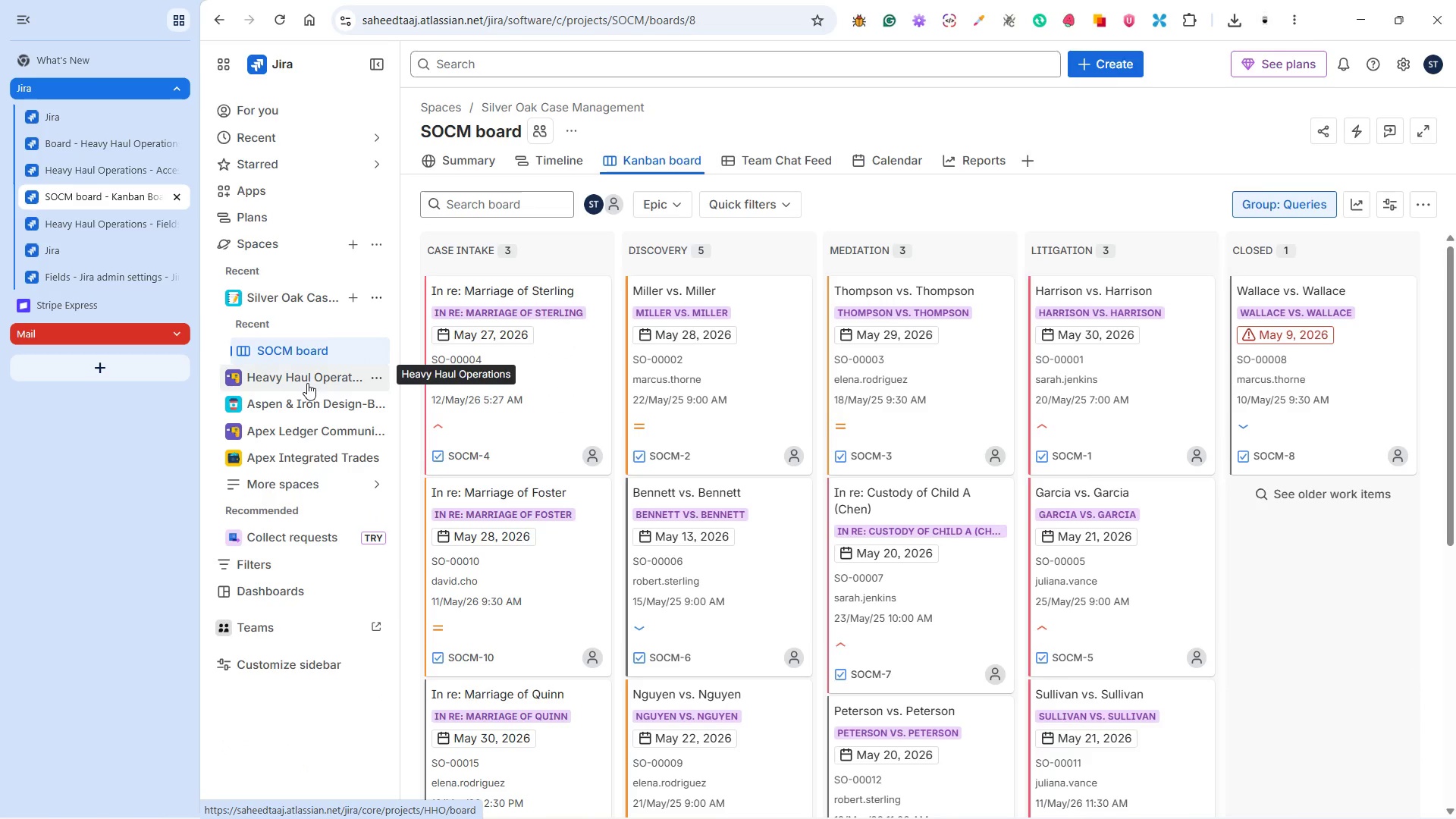 
left_click([308, 378])
 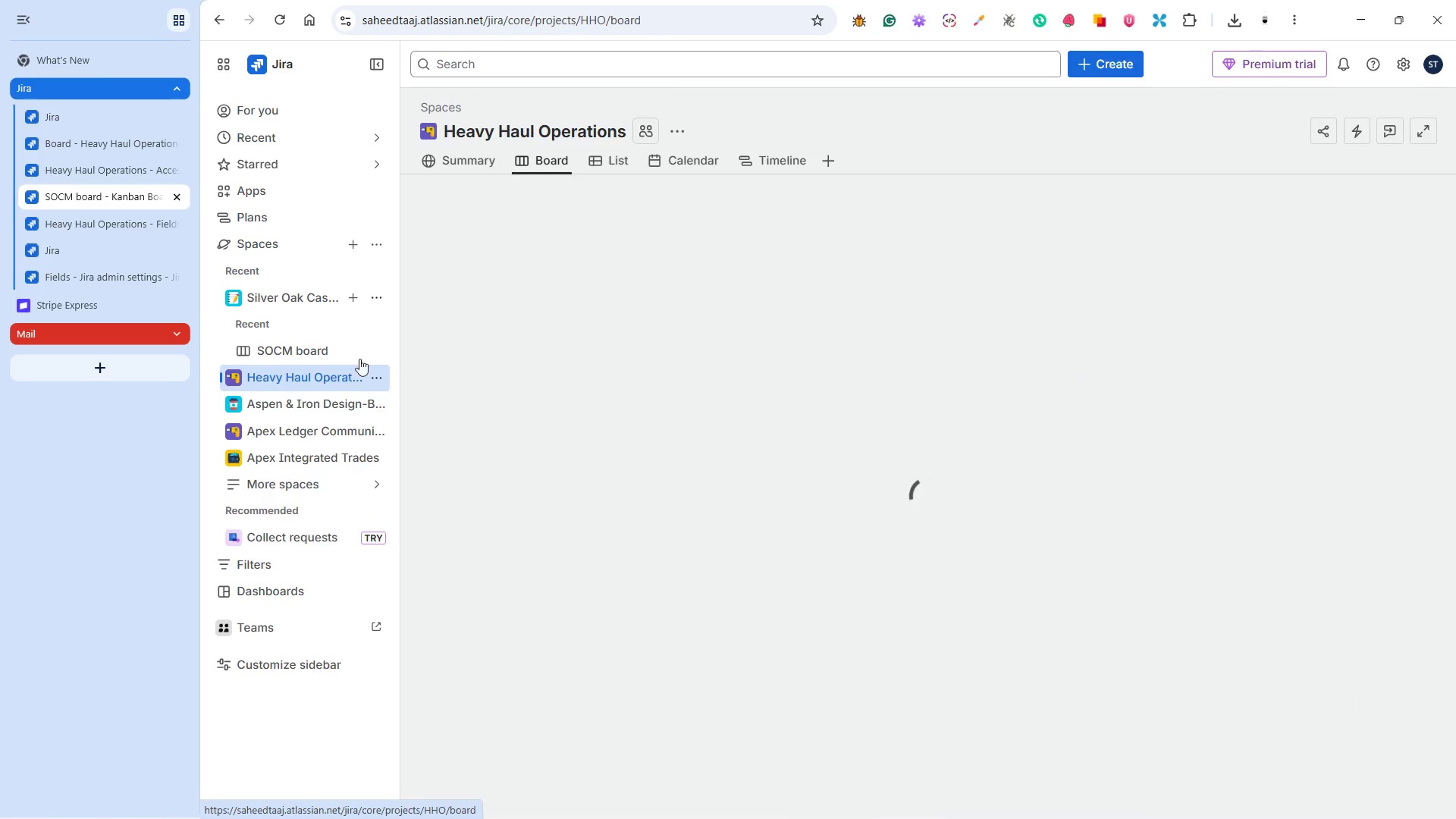 
mouse_move([380, 314])
 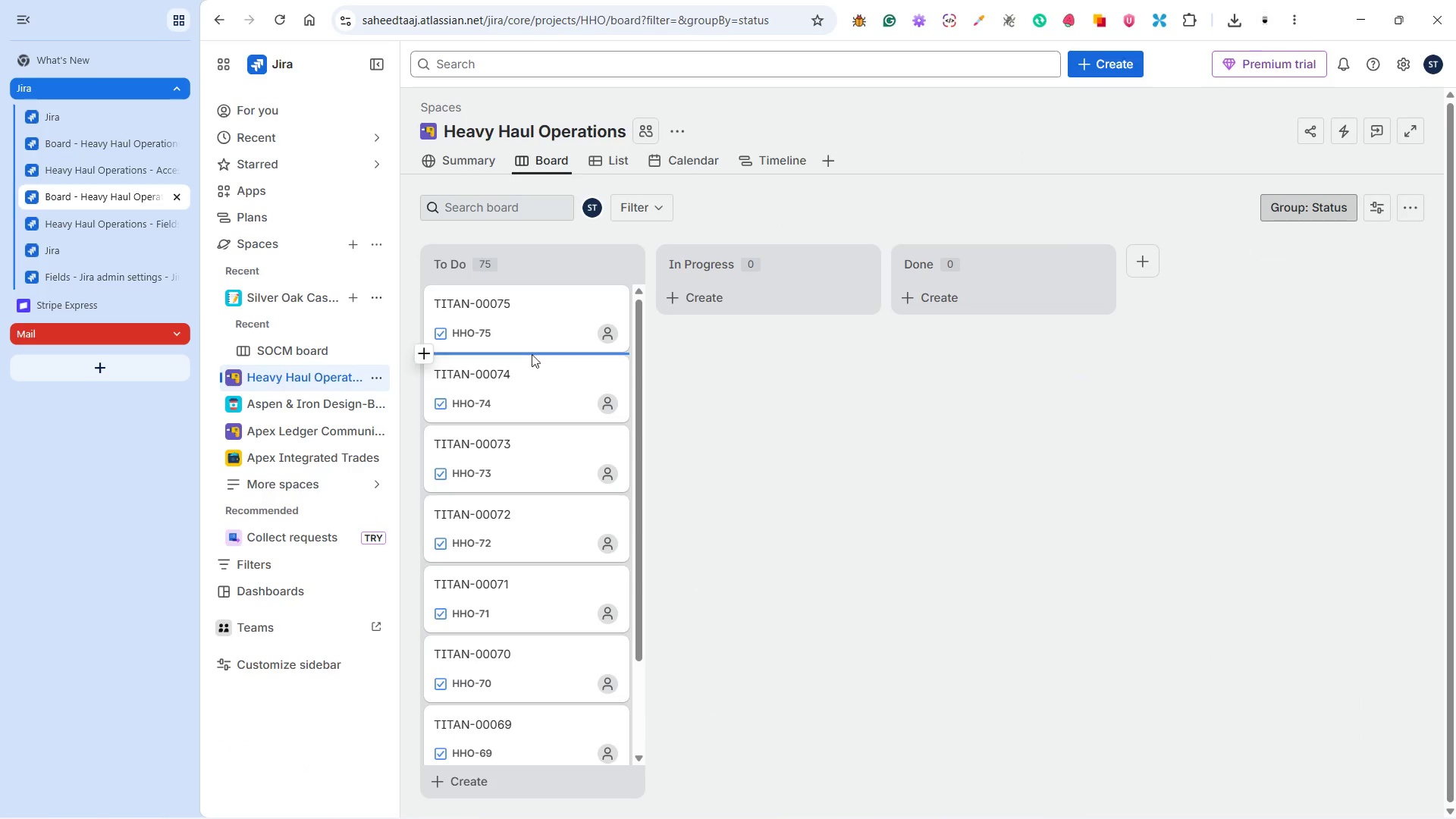 
mouse_move([550, 326])
 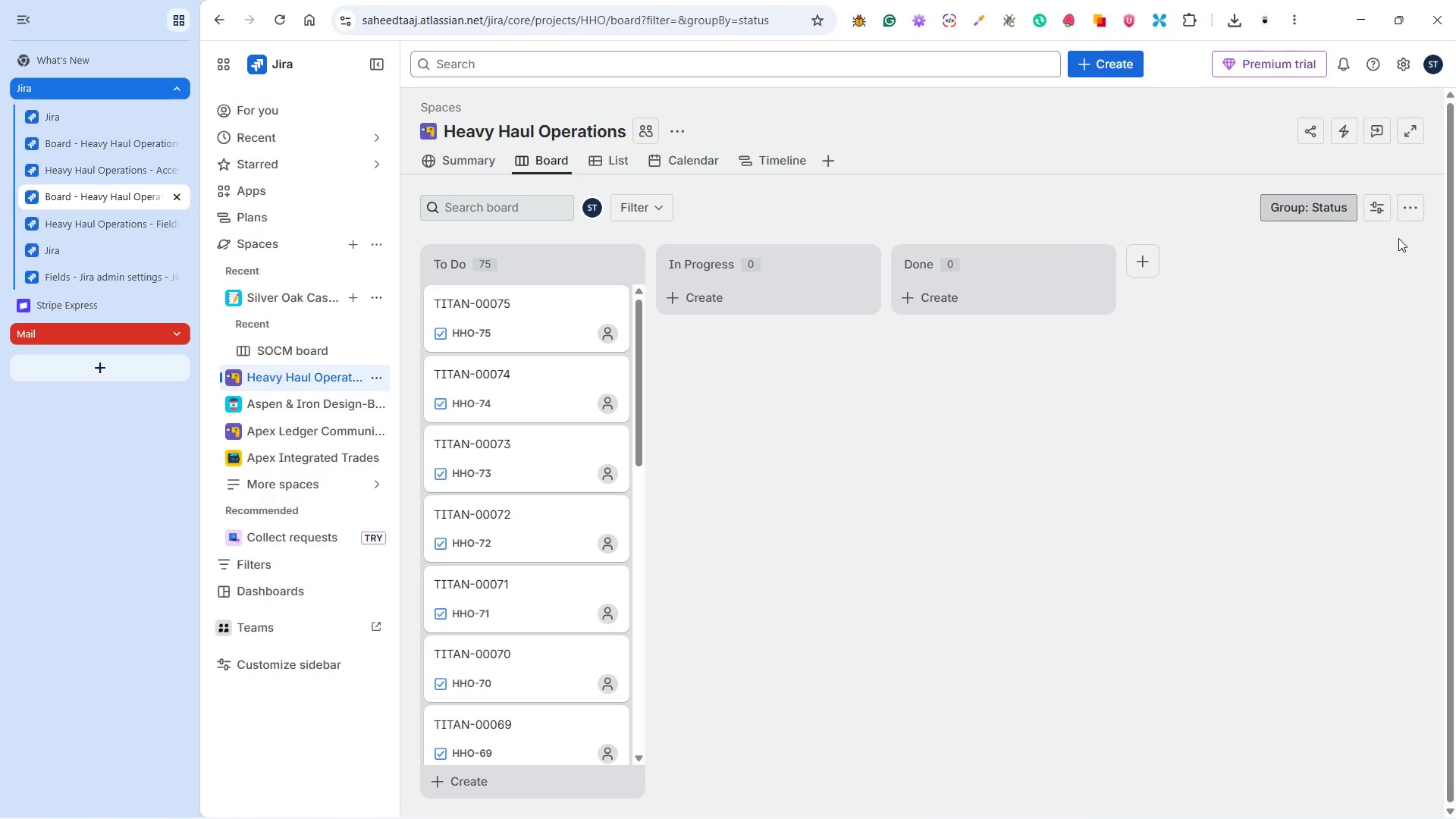 
left_click([1407, 212])
 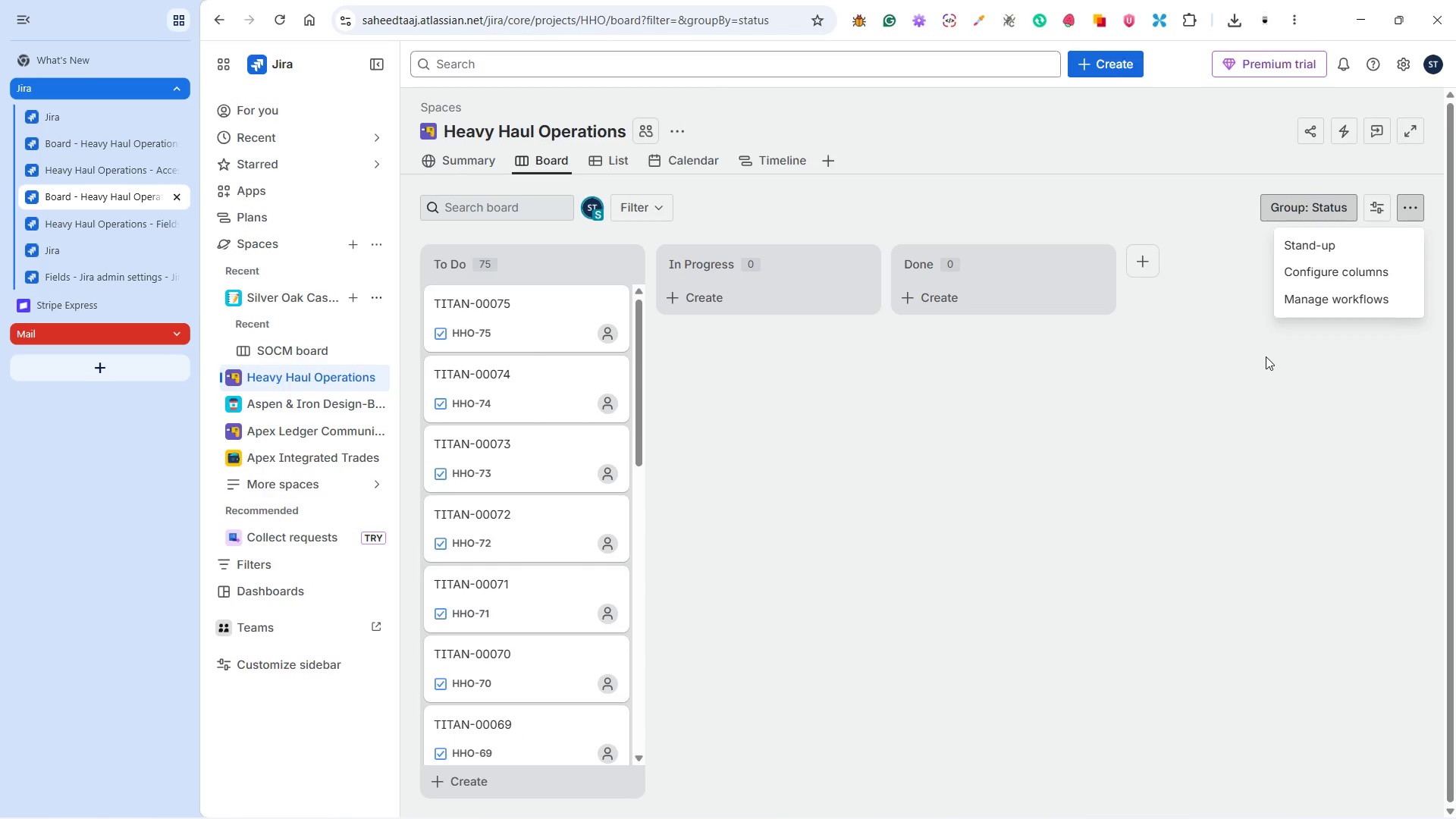 
wait(5.5)
 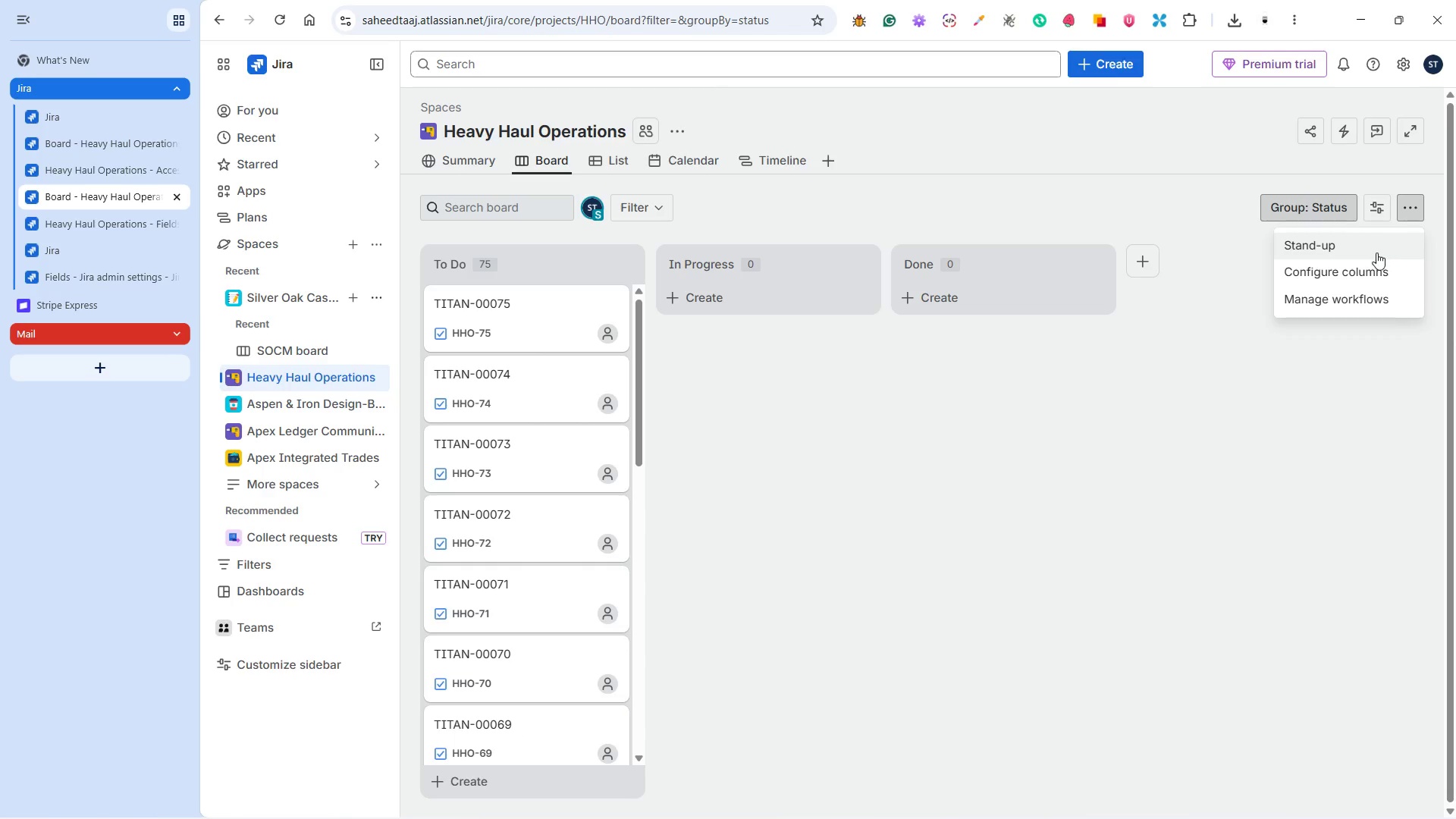 
left_click([1332, 208])
 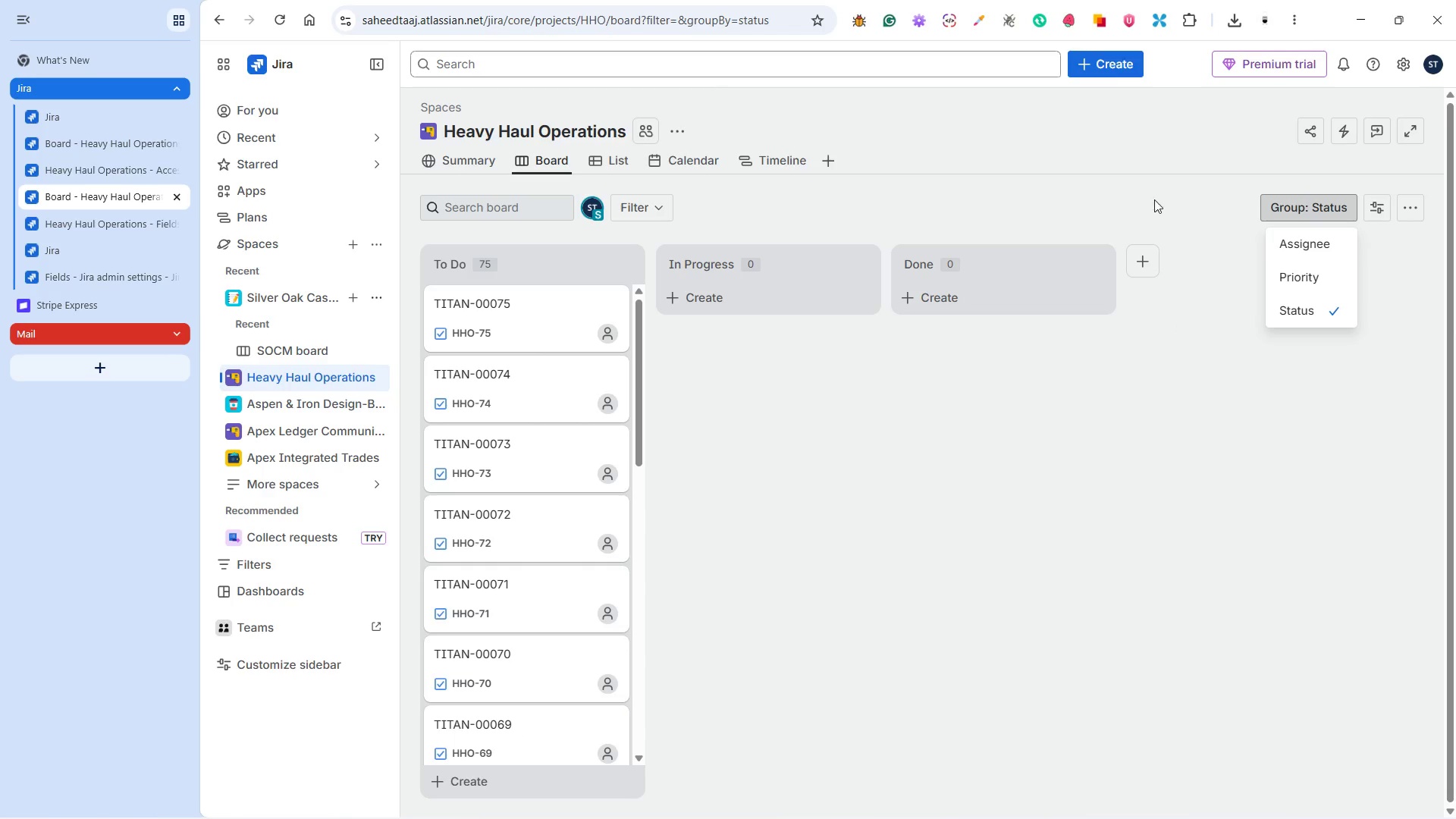 
left_click([1149, 193])
 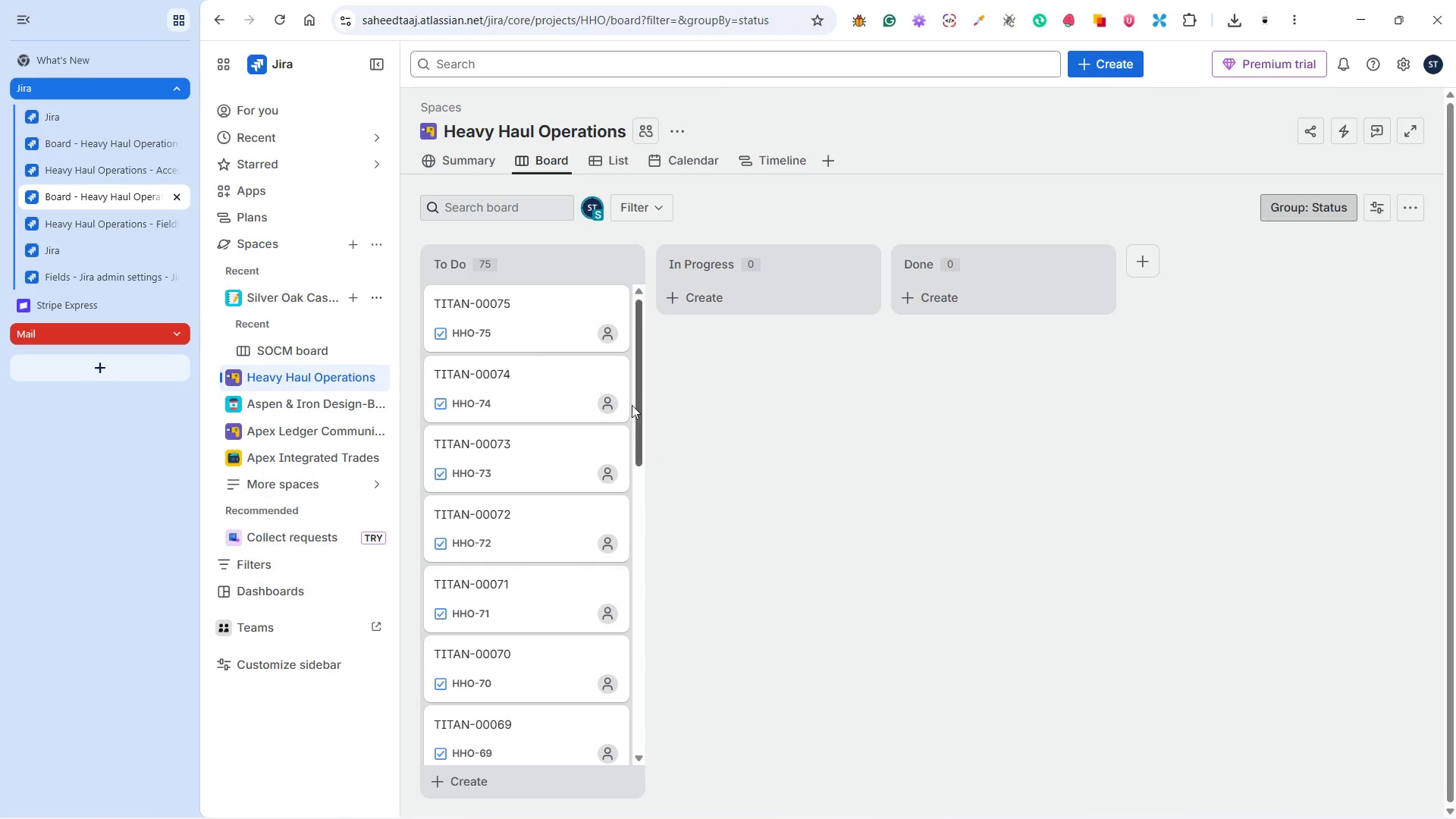 
wait(7.75)
 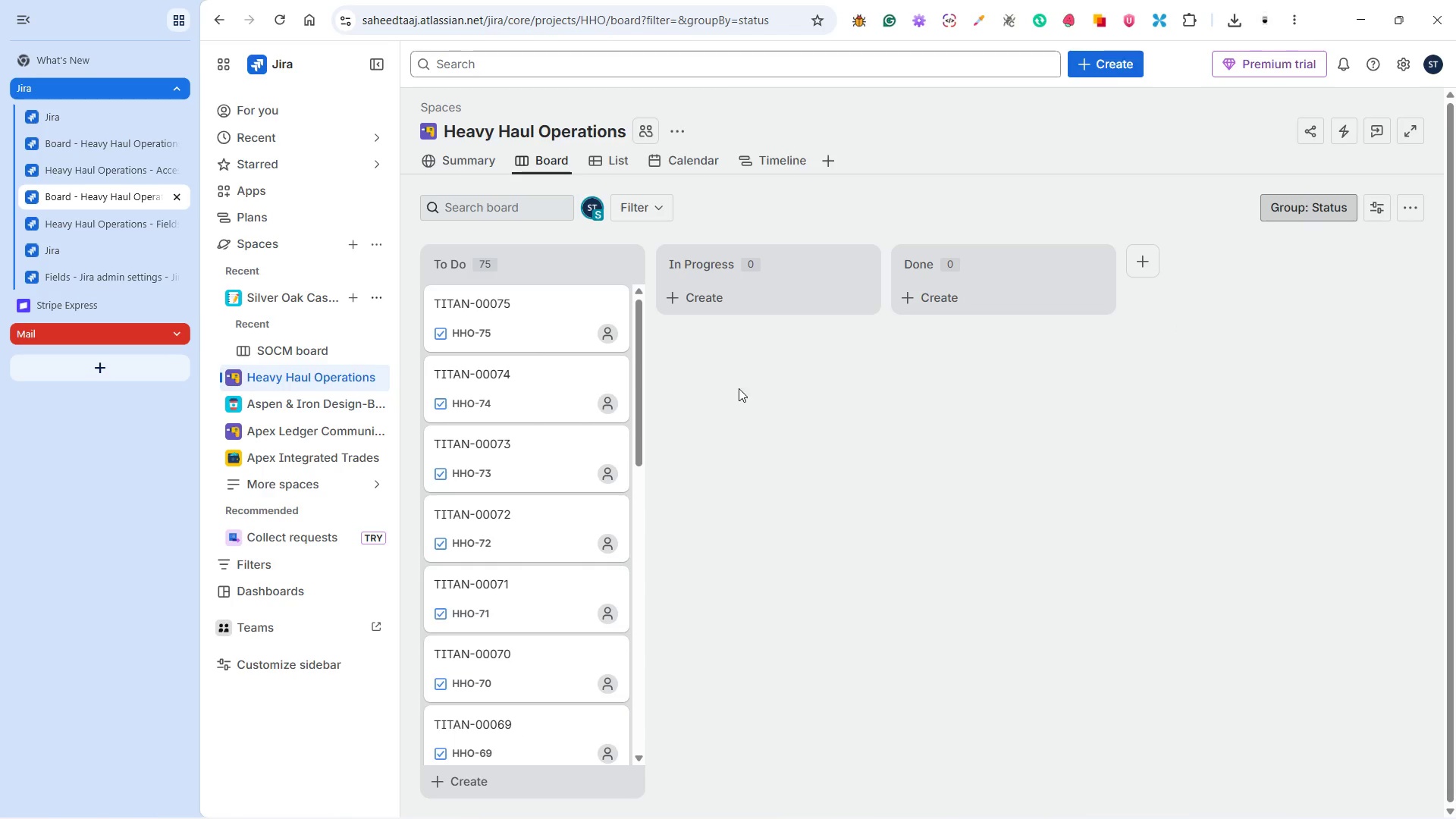 
left_click([1103, 75])
 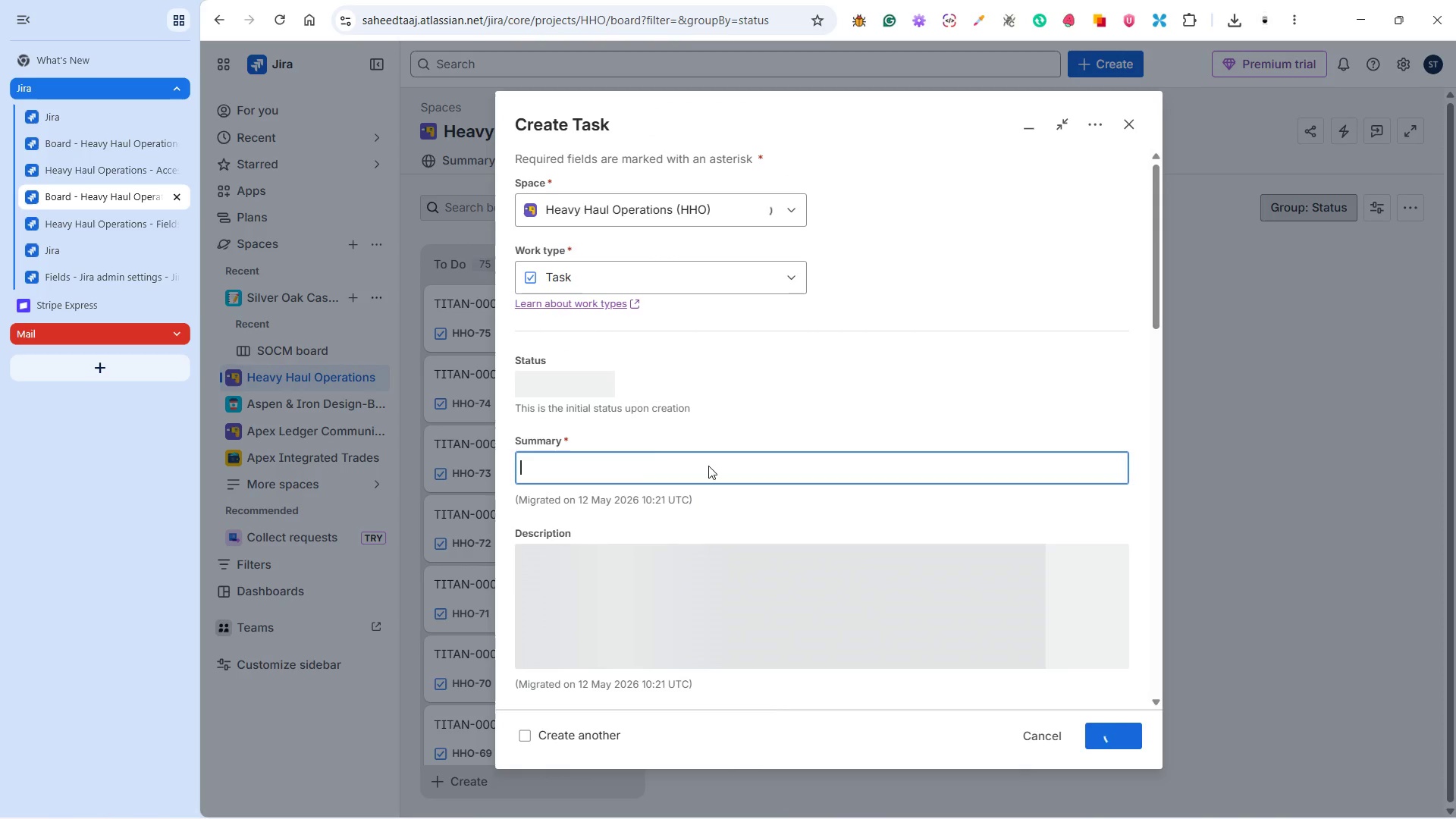 
scroll: coordinate [724, 394], scroll_direction: down, amount: 3.0
 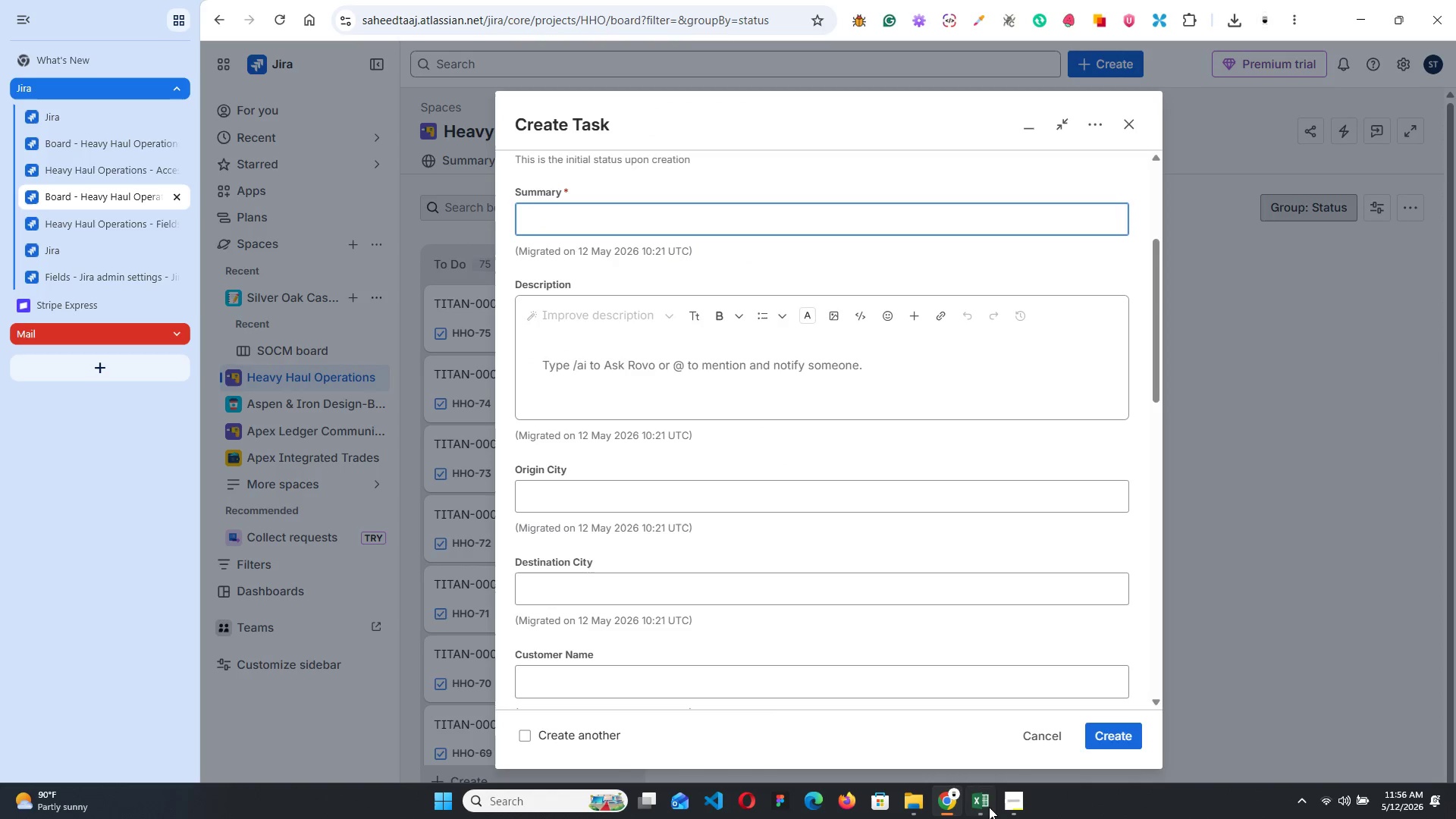 
left_click([984, 797])
 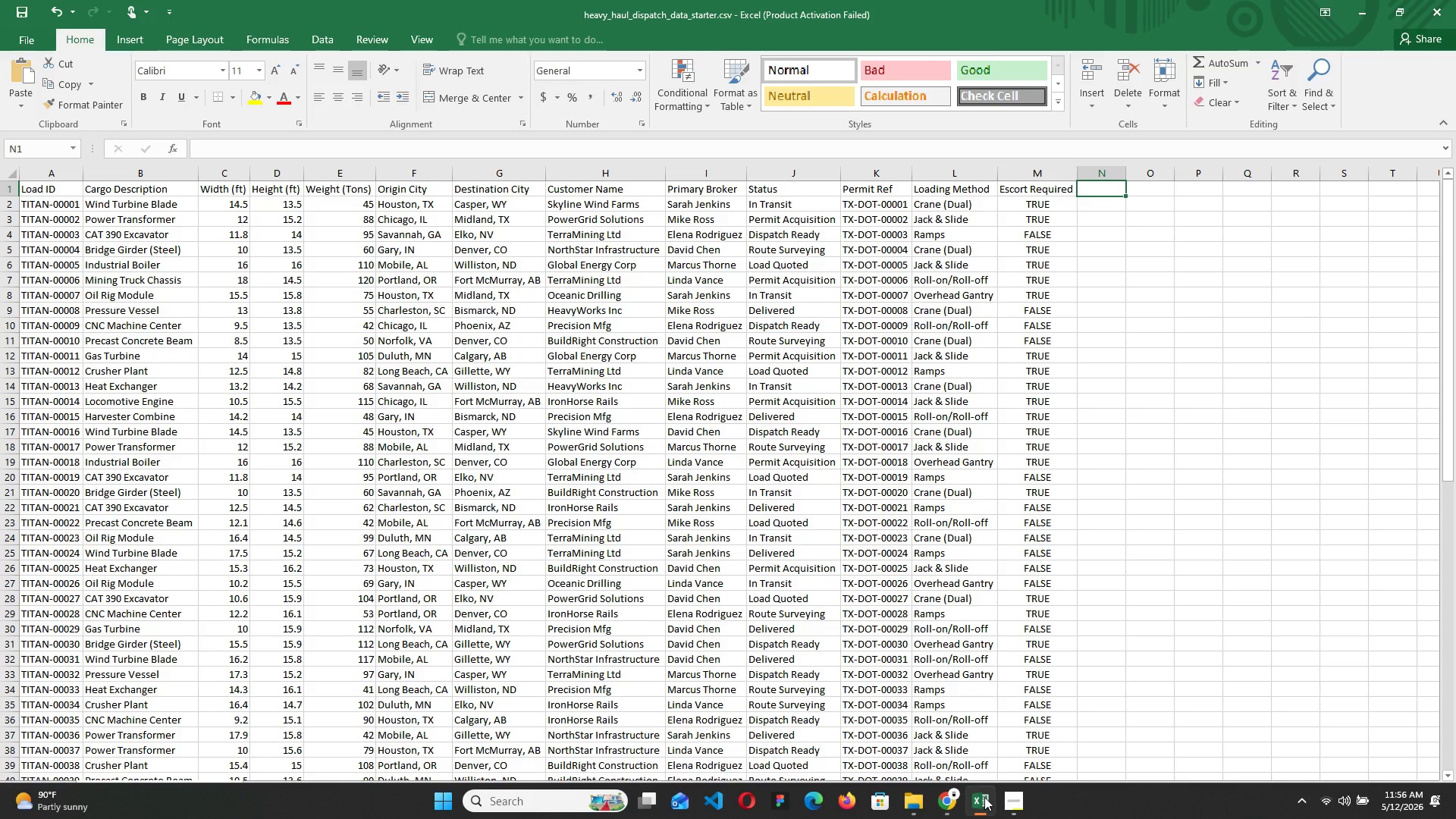 
left_click([984, 797])
 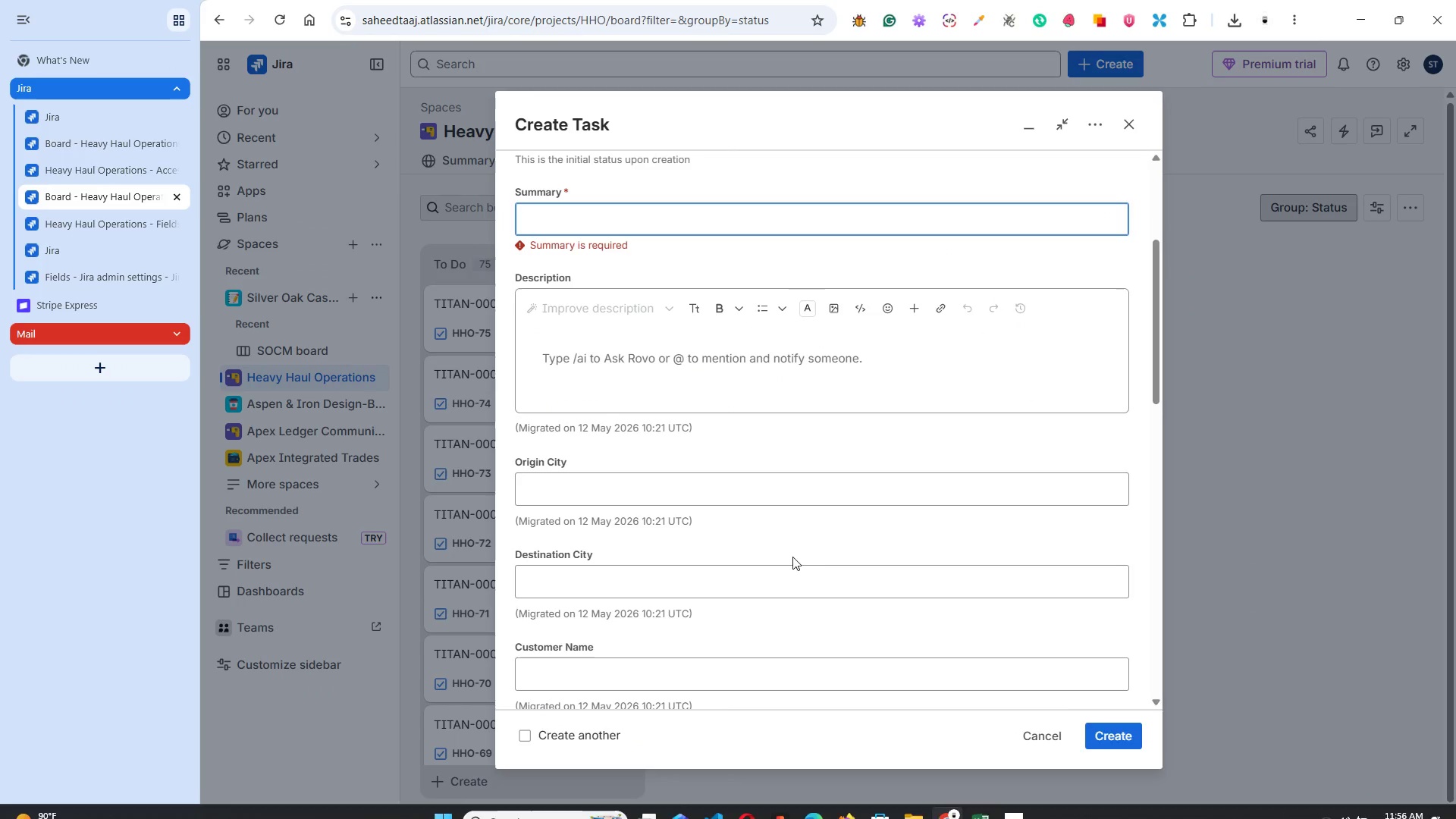 
scroll: coordinate [743, 464], scroll_direction: down, amount: 10.0
 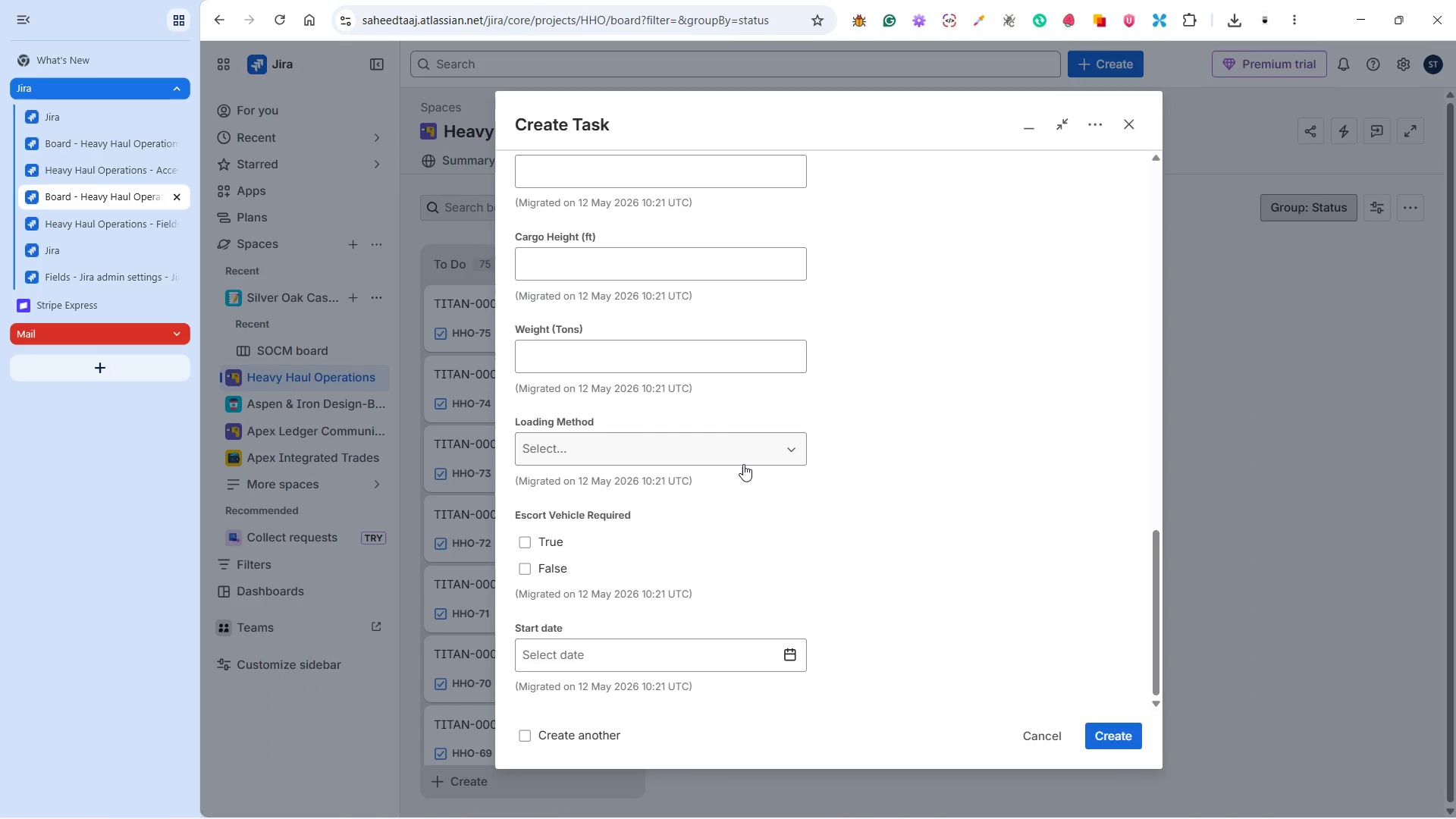 
scroll: coordinate [768, 486], scroll_direction: up, amount: 2.0
 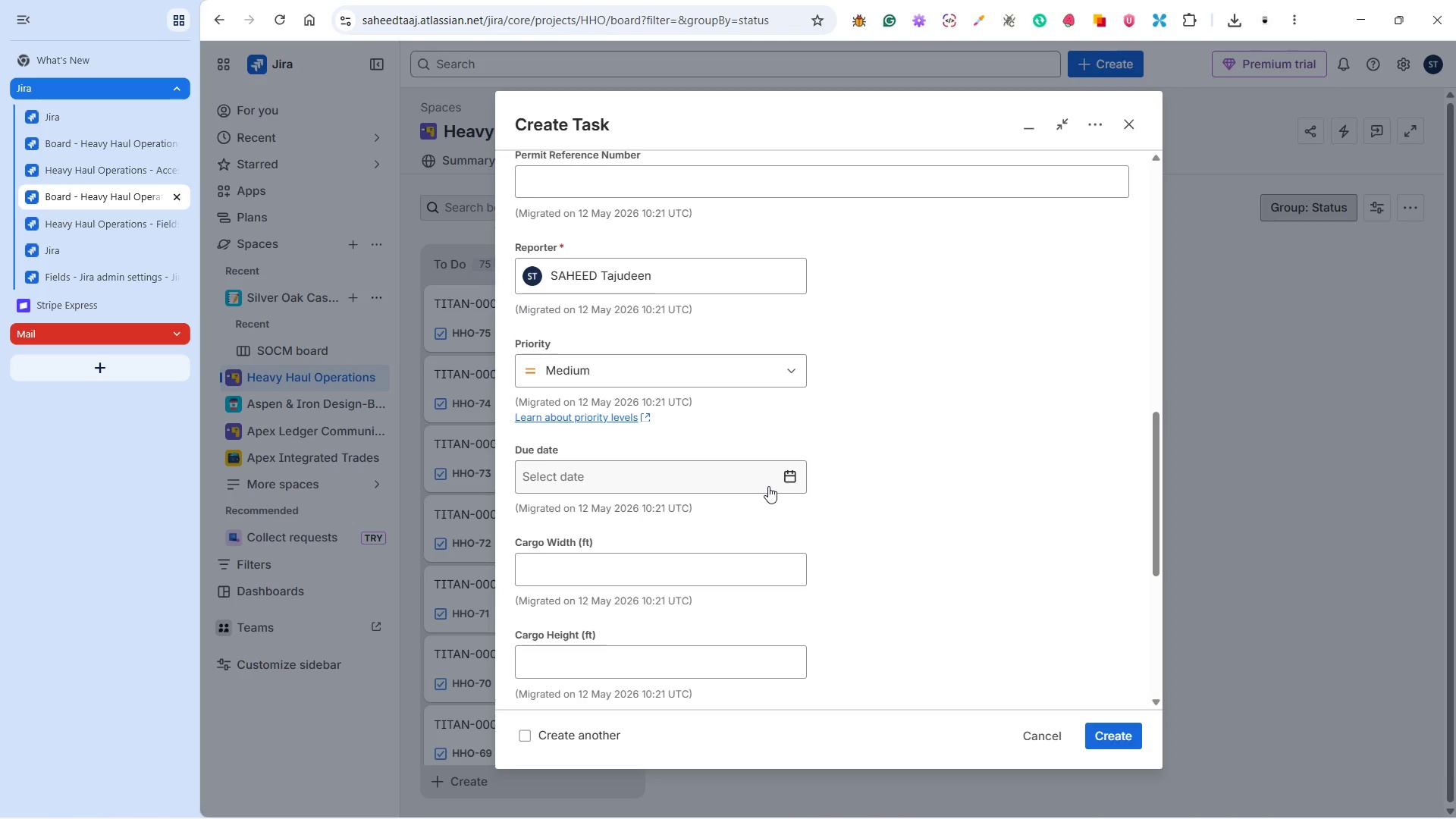 
scroll: coordinate [767, 488], scroll_direction: down, amount: 7.0
 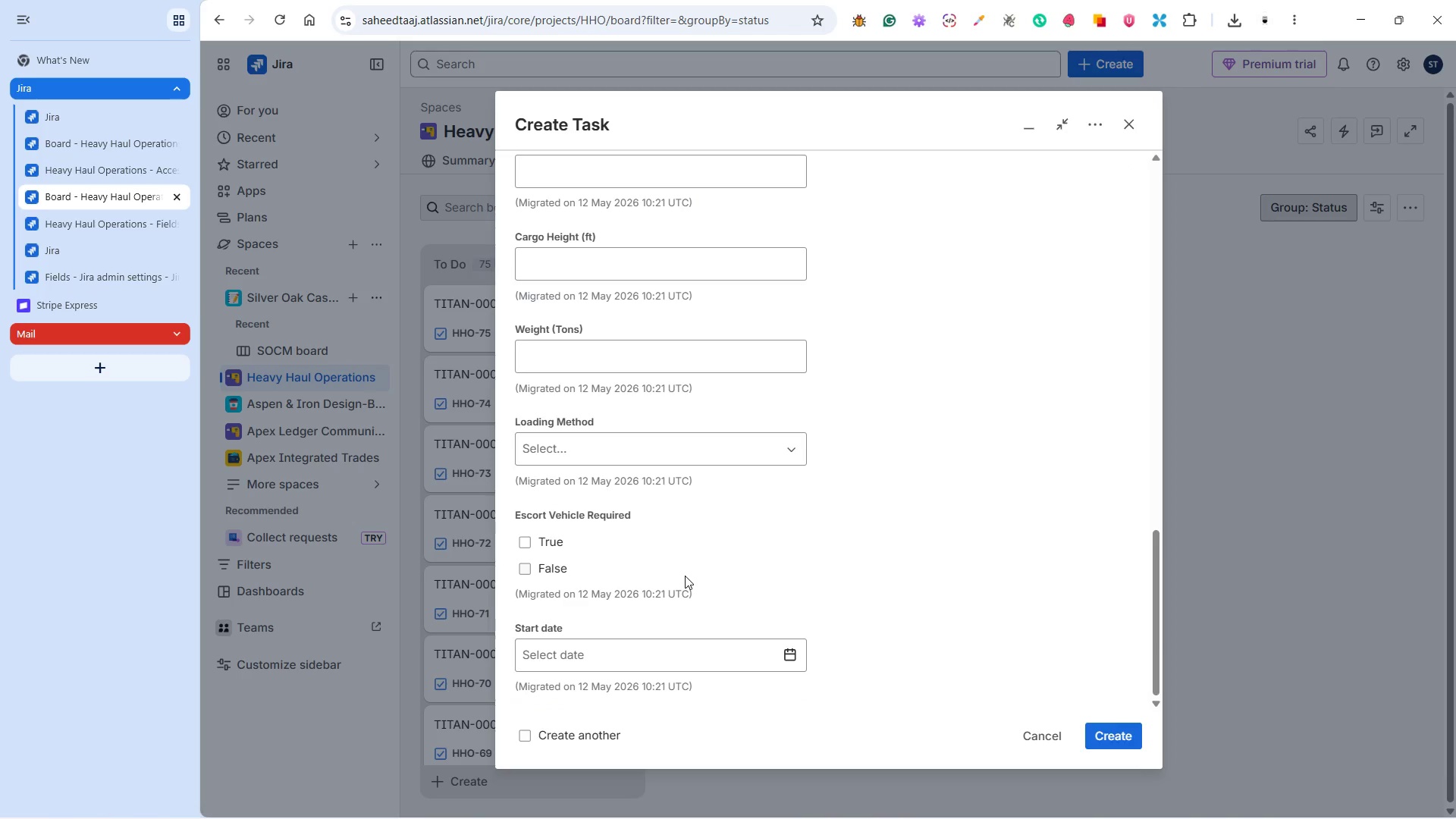 
wait(5.97)
 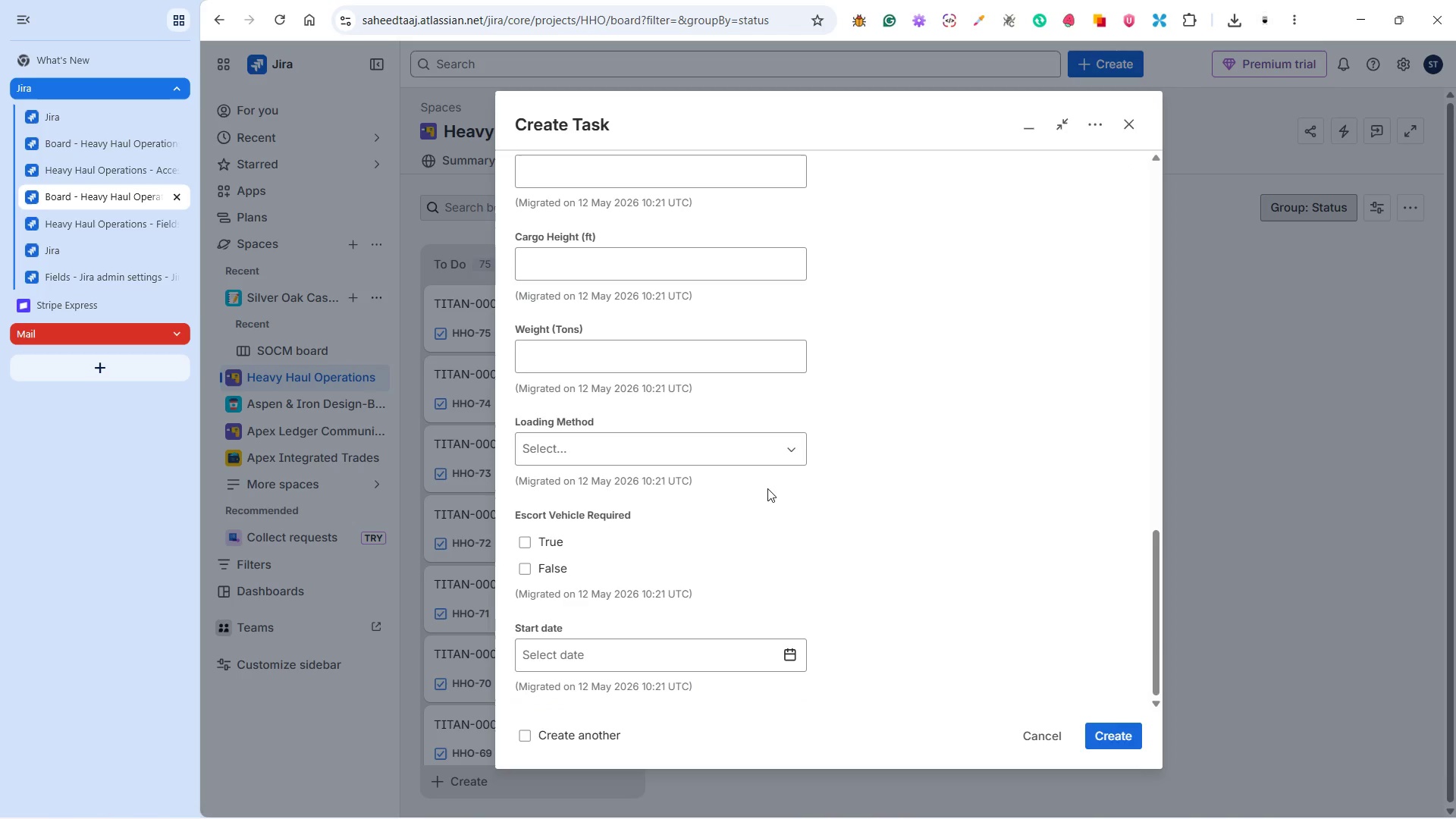 
scroll: coordinate [698, 579], scroll_direction: up, amount: 16.0
 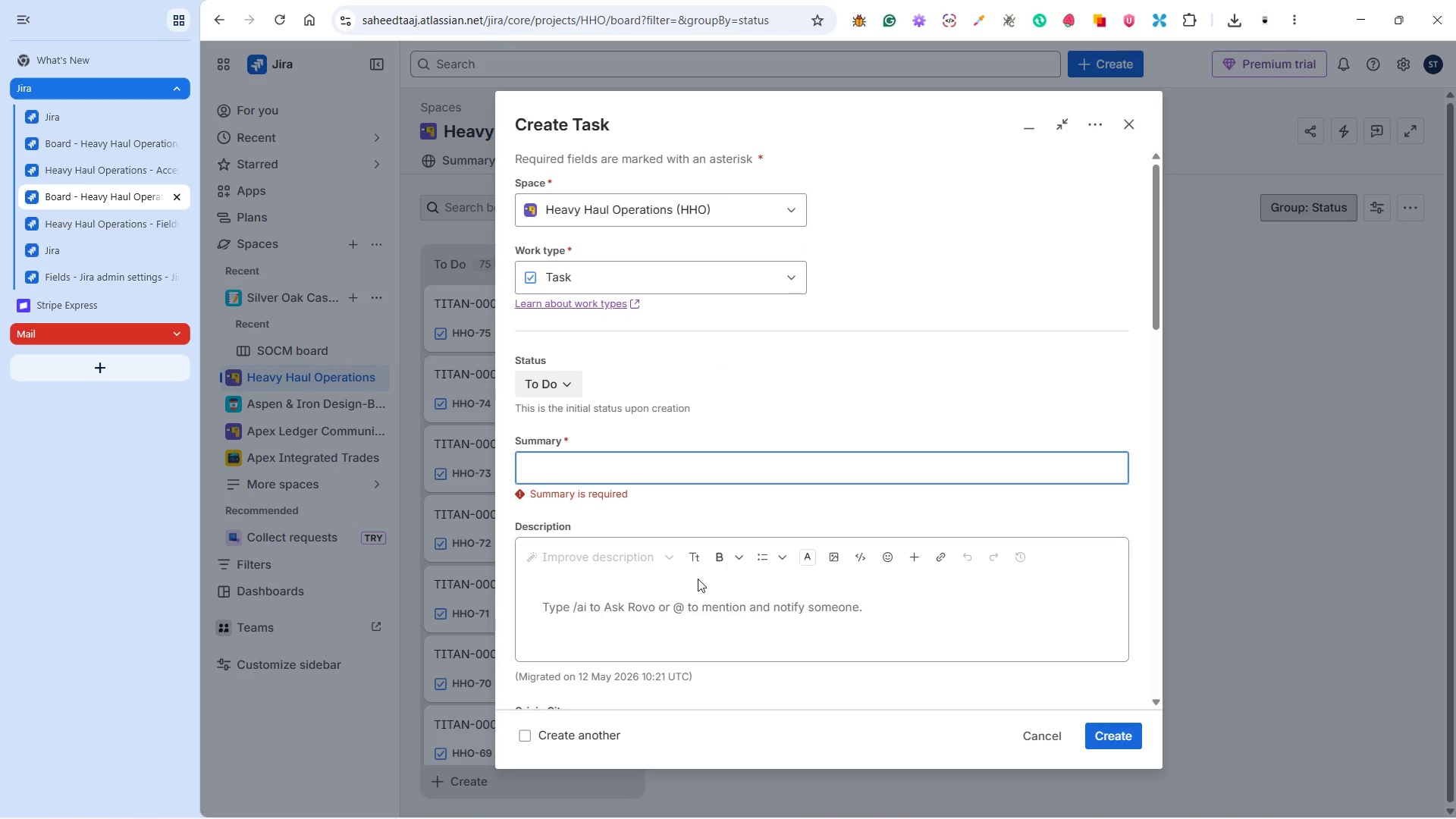 
scroll: coordinate [698, 579], scroll_direction: down, amount: 4.0
 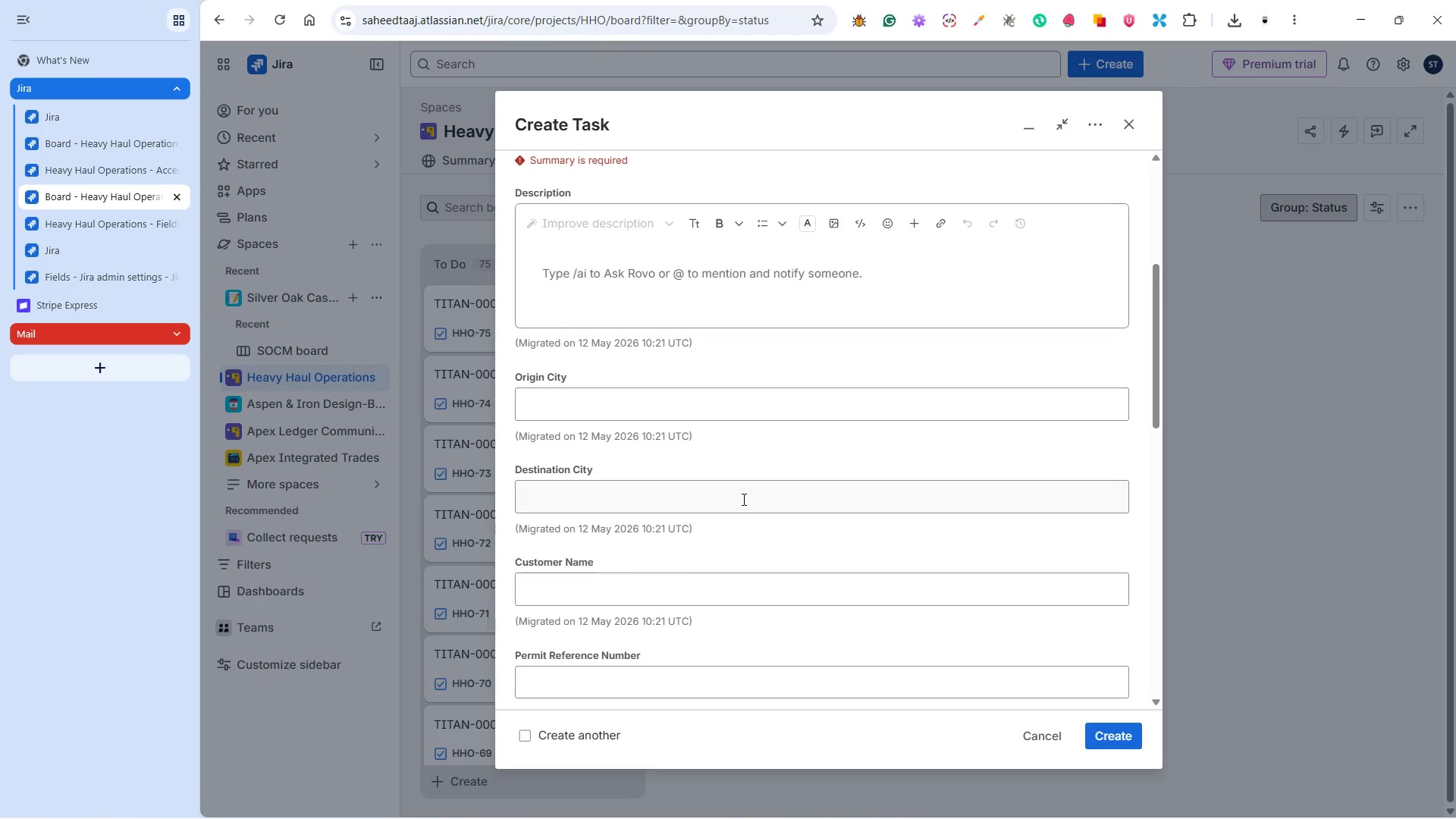 
left_click([1053, 740])
 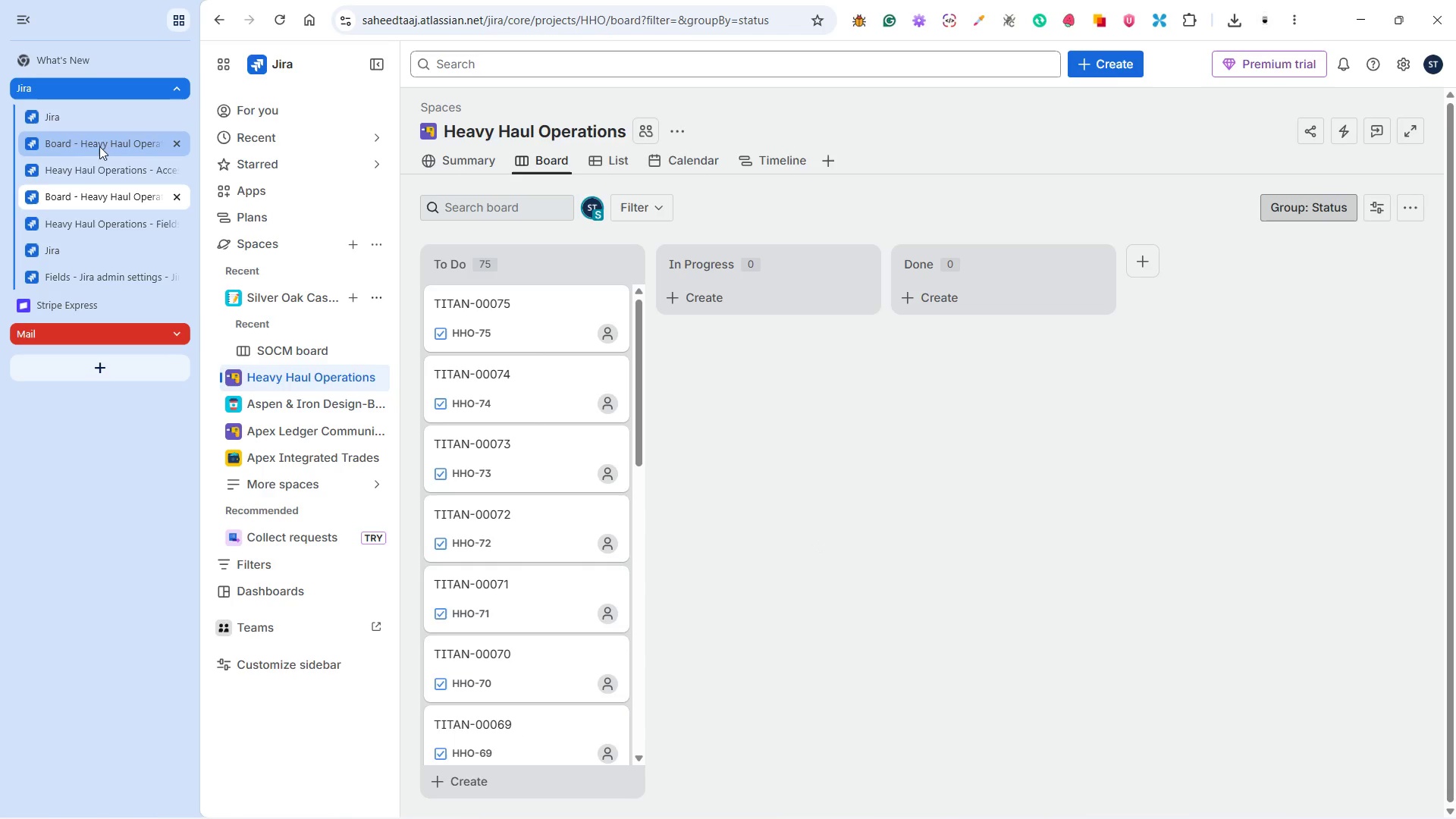 
left_click([92, 167])
 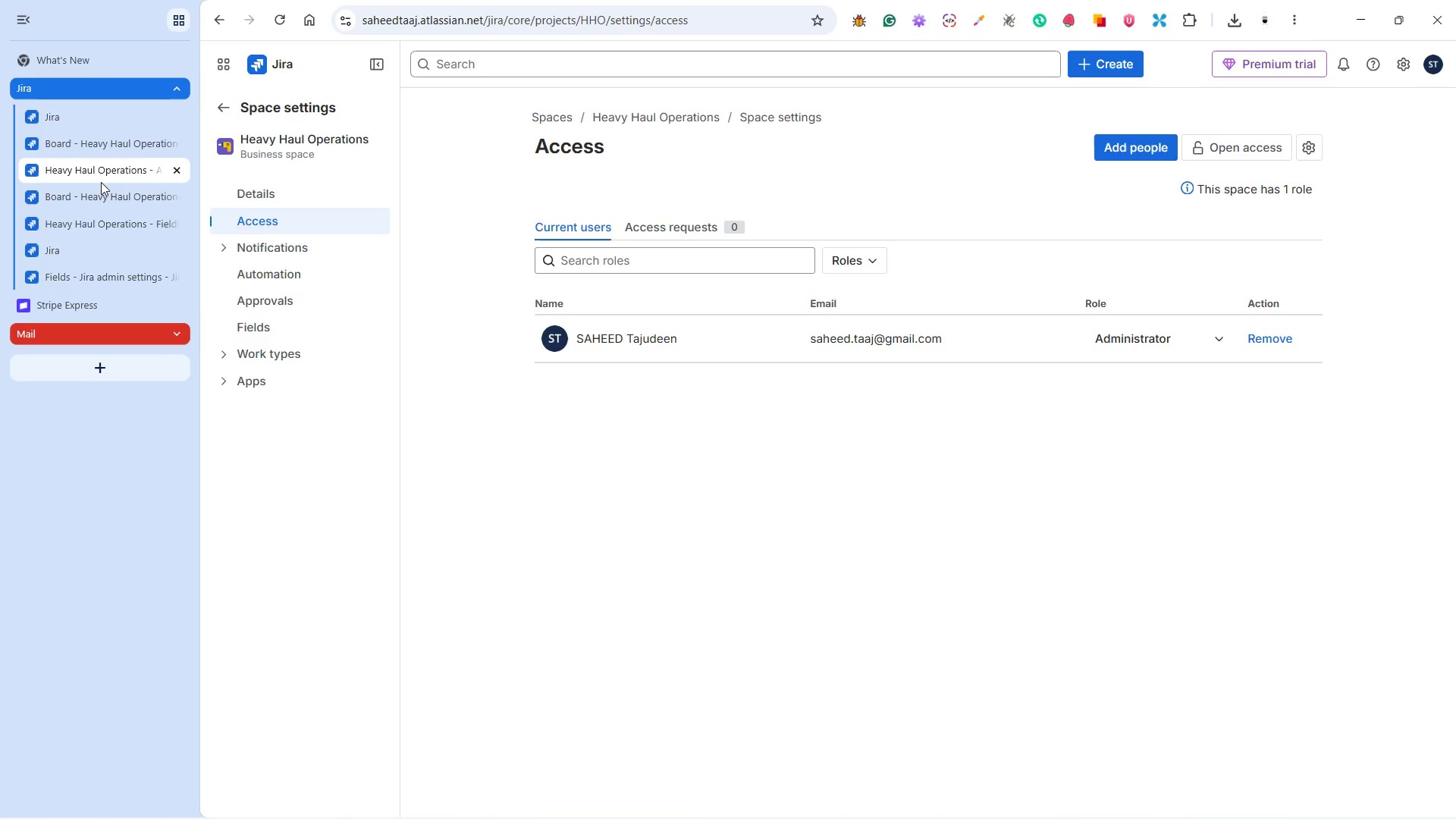 
left_click([100, 201])
 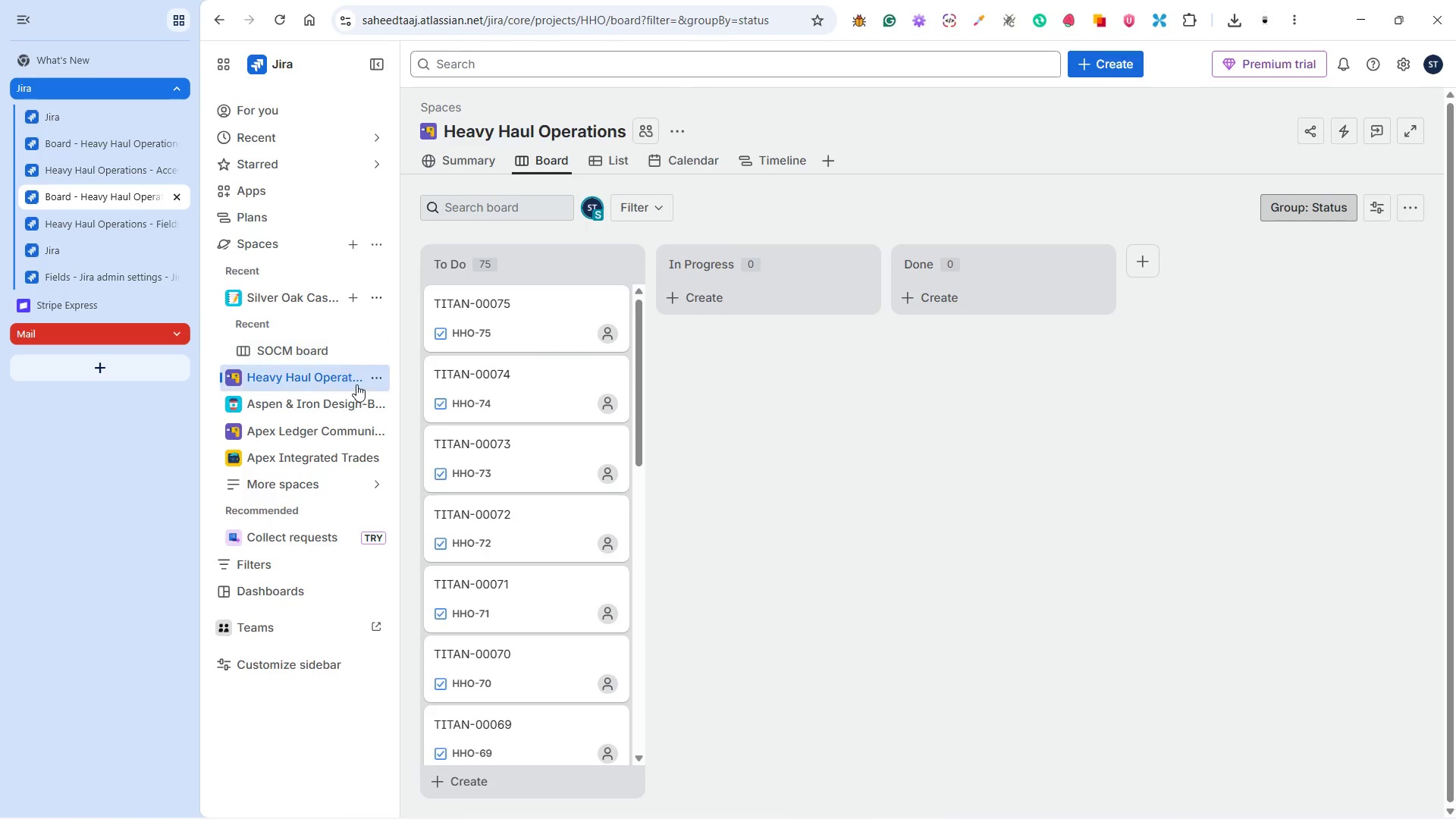 
left_click([374, 377])
 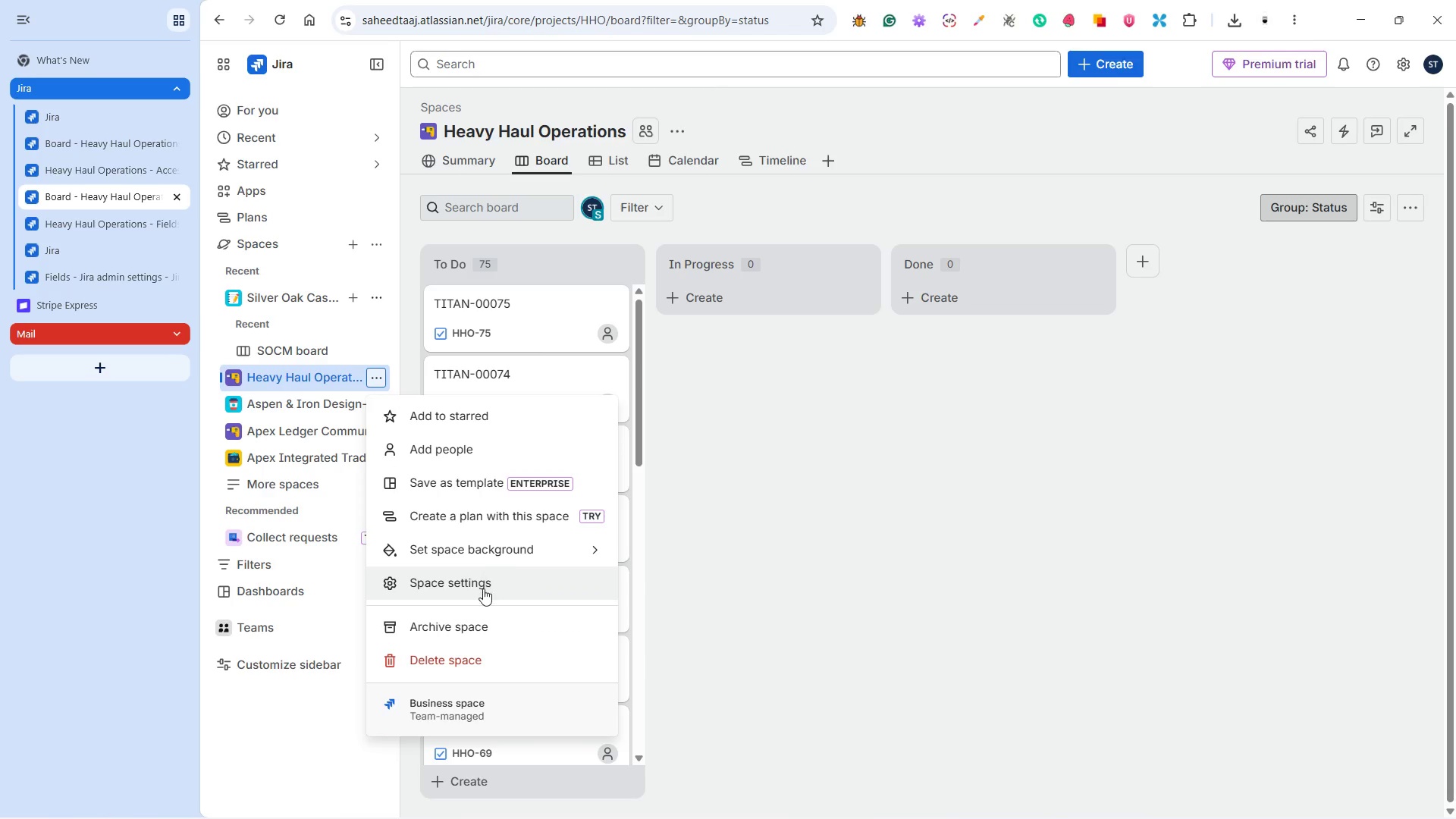 
wait(5.02)
 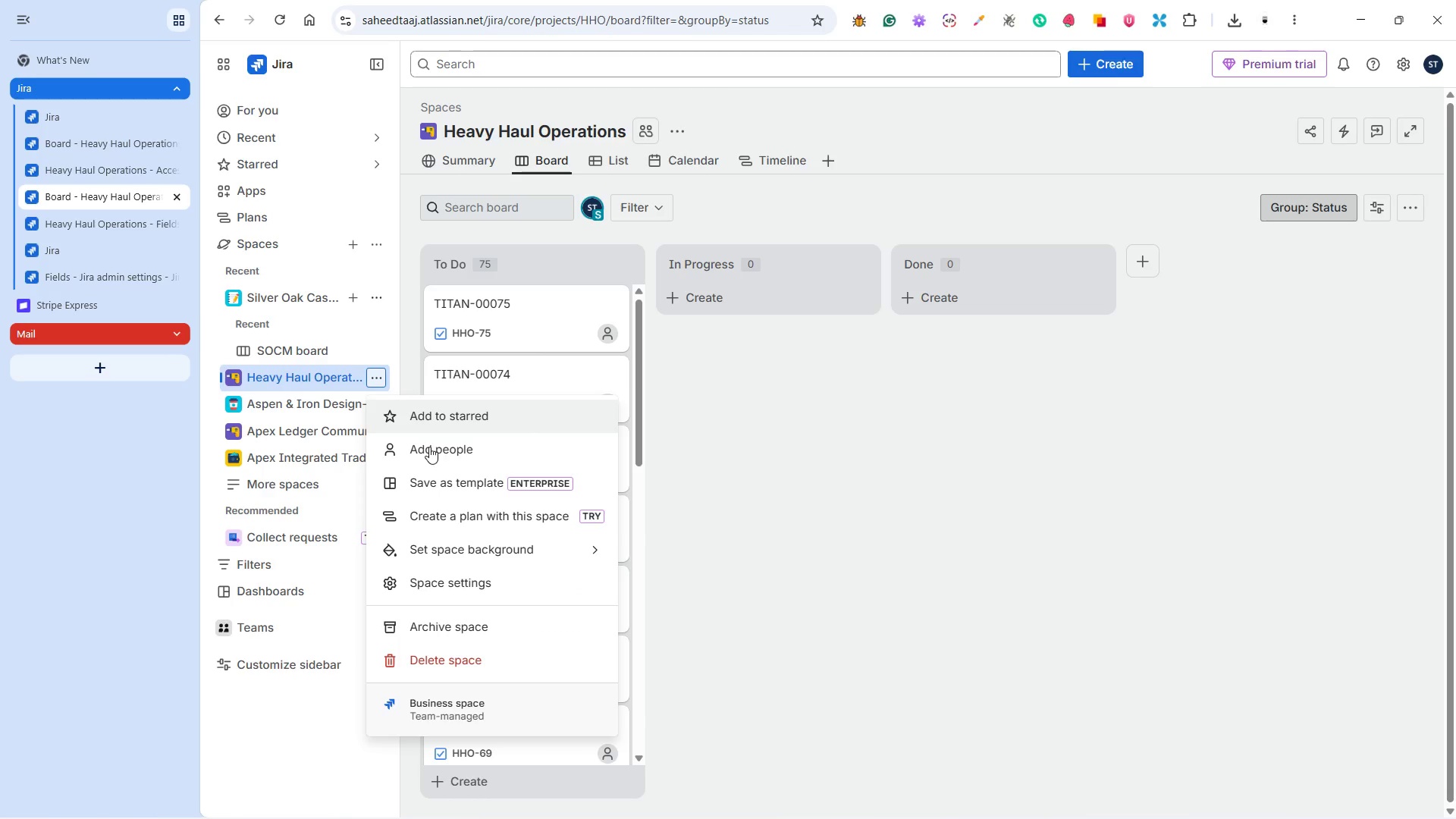 
left_click([482, 588])
 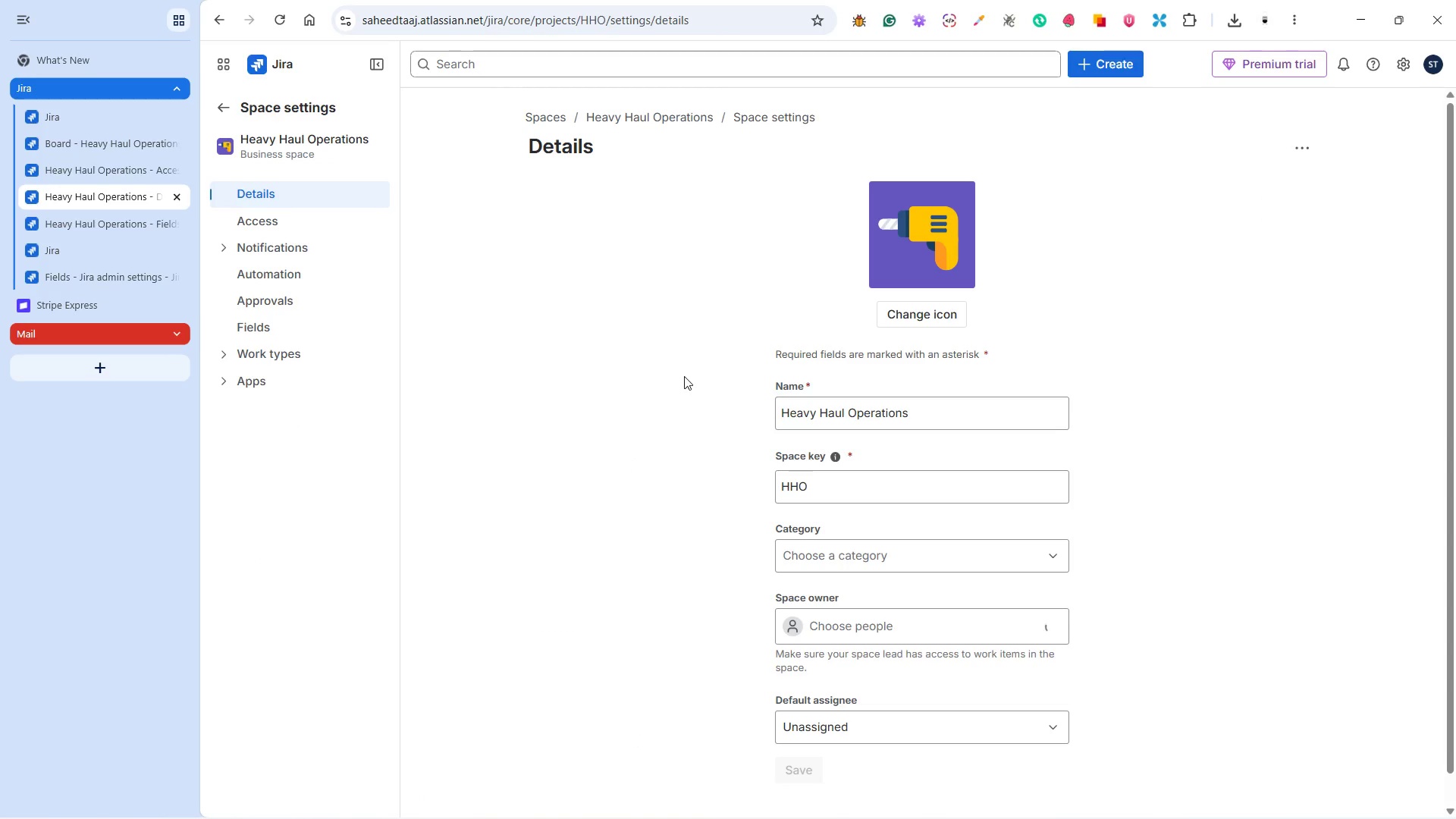 
left_click([301, 231])
 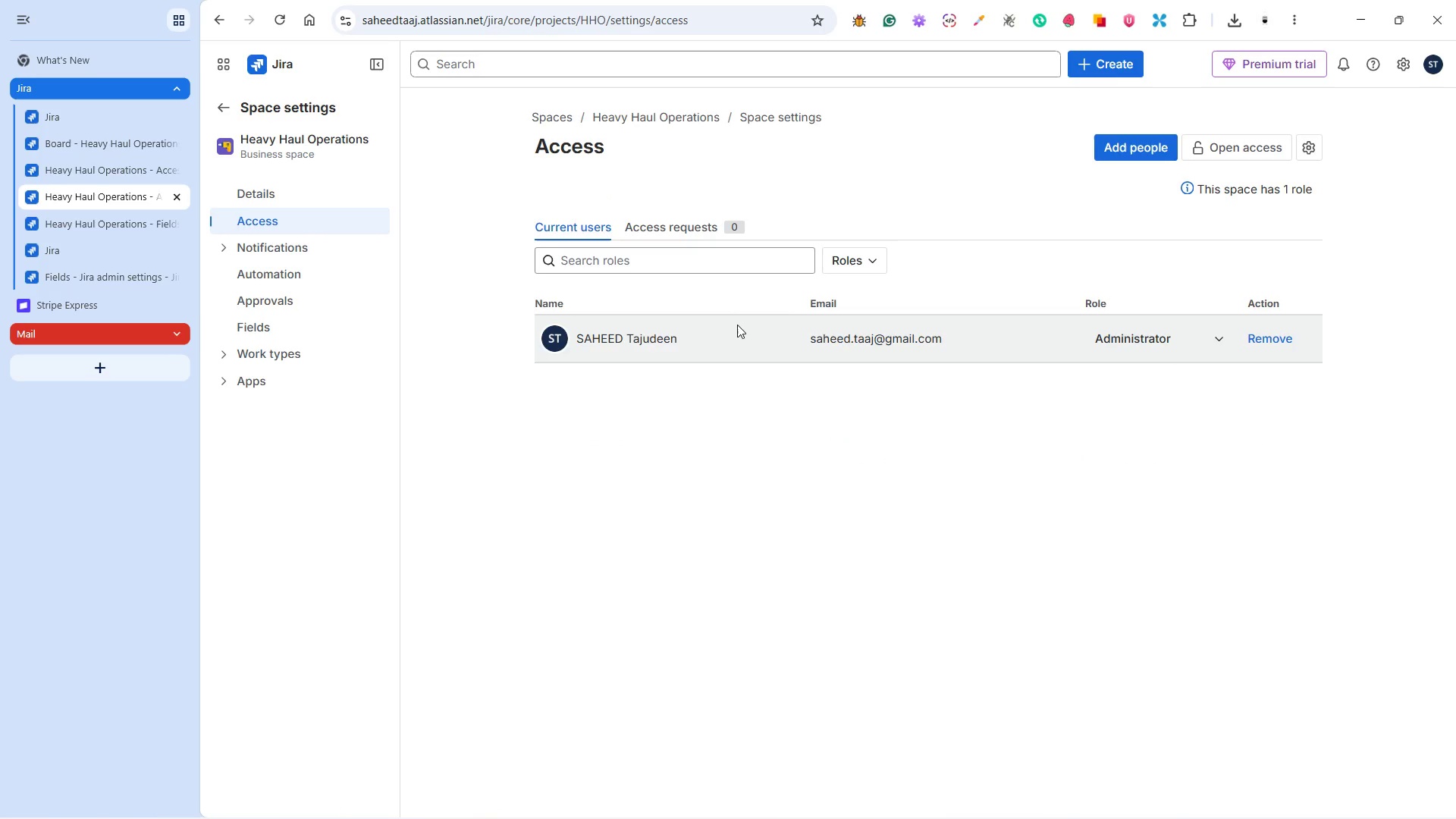 
wait(10.51)
 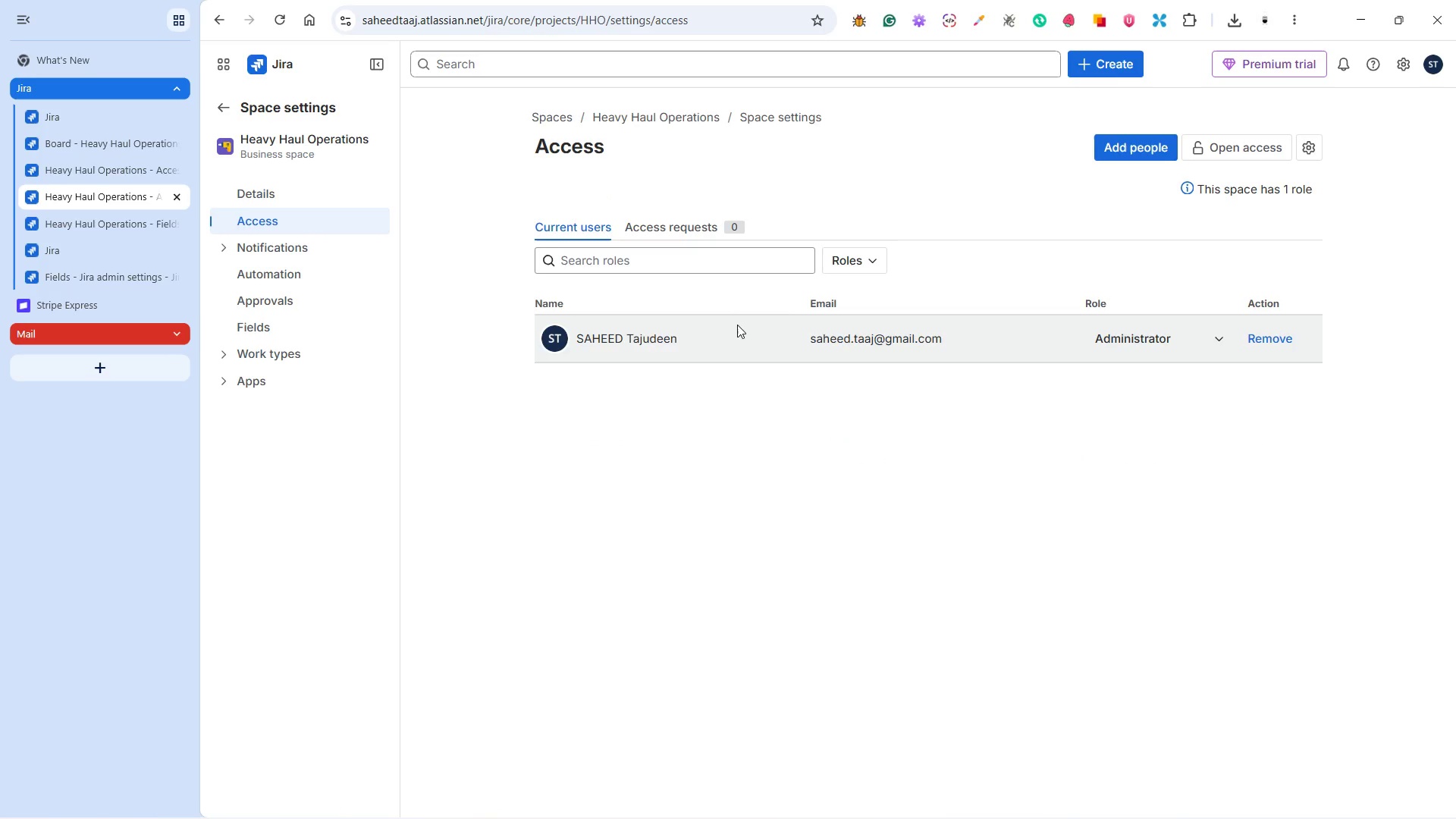 
left_click([1131, 146])
 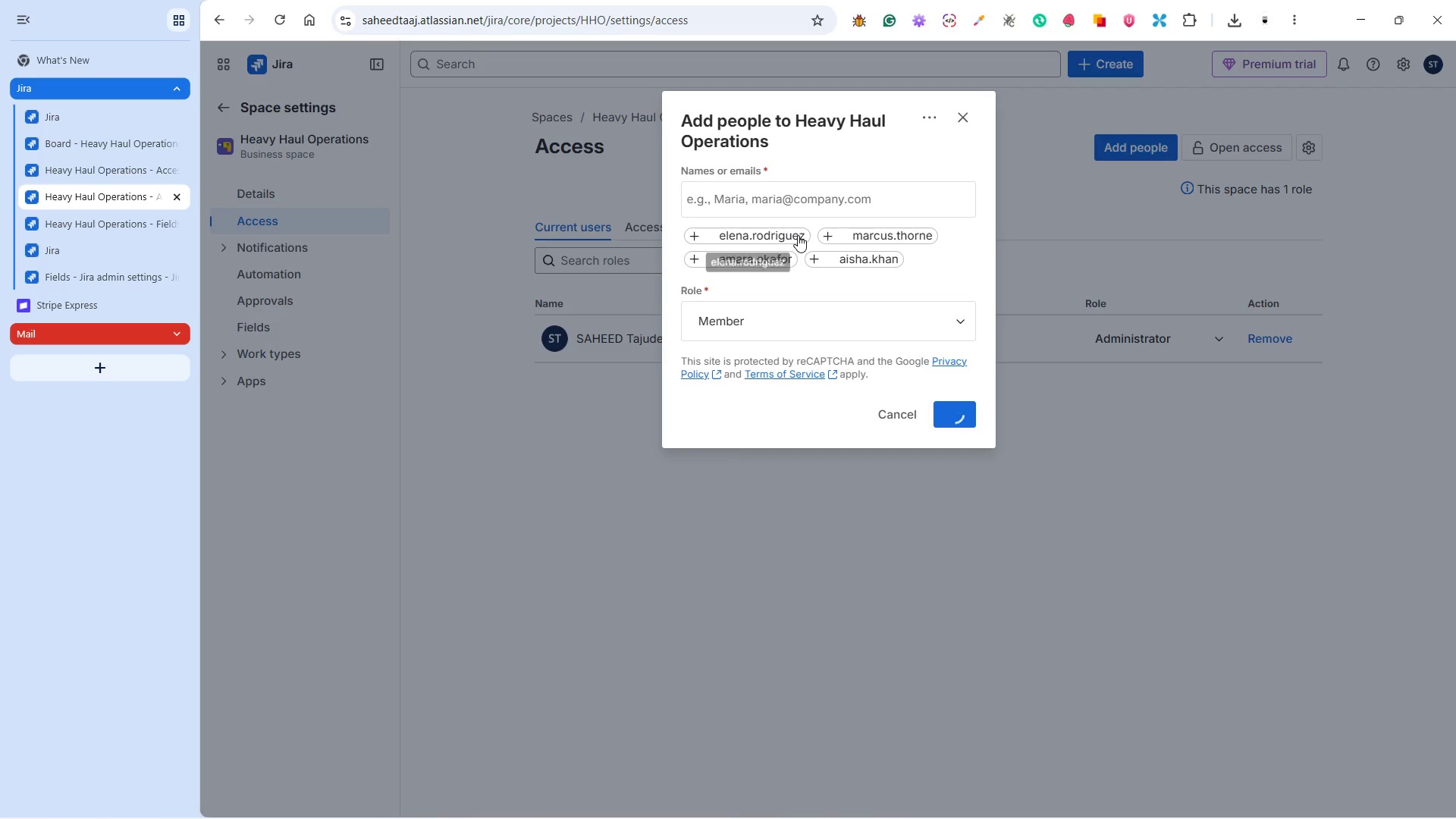 
mouse_move([732, 234])
 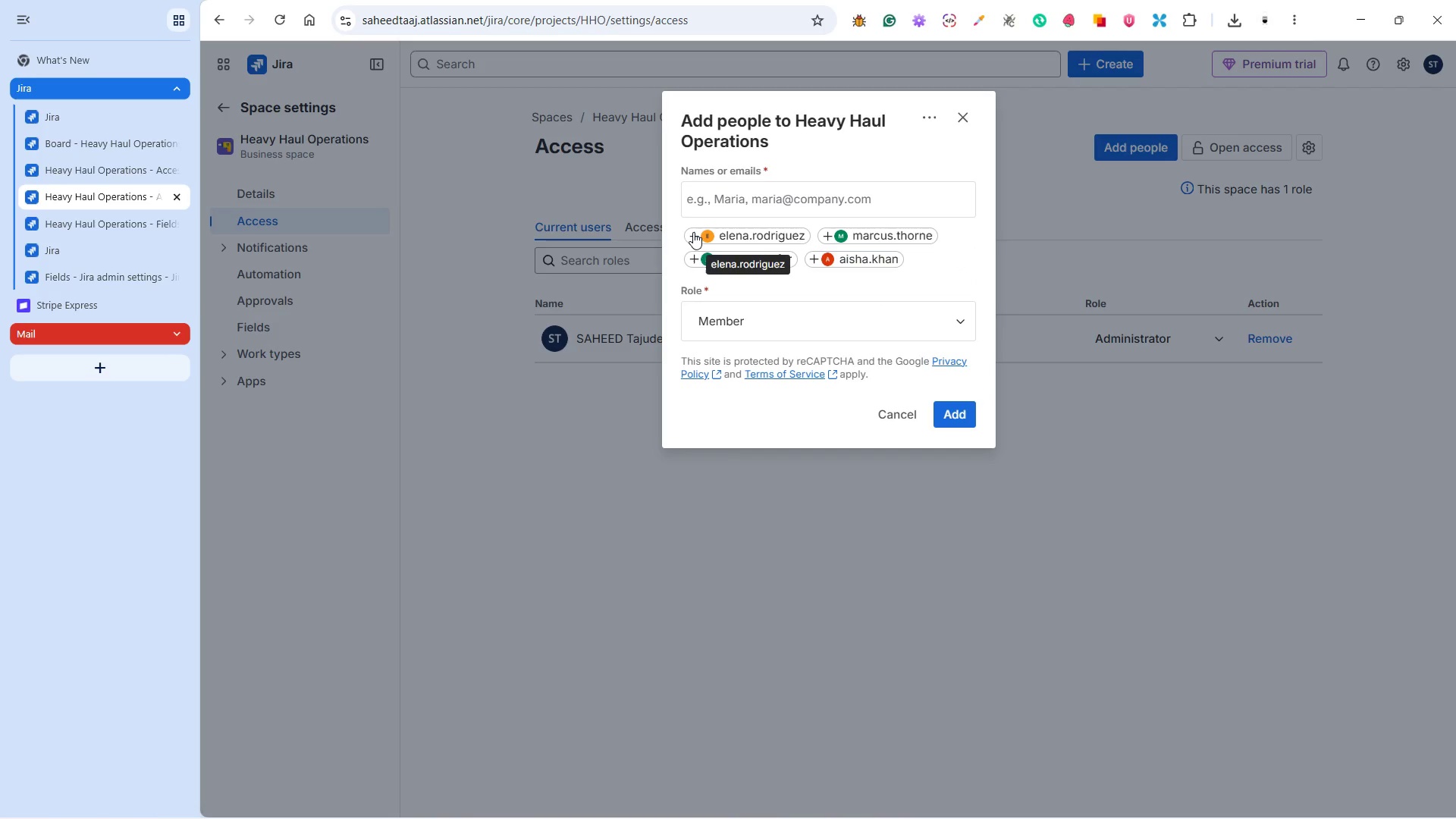 
left_click([692, 232])
 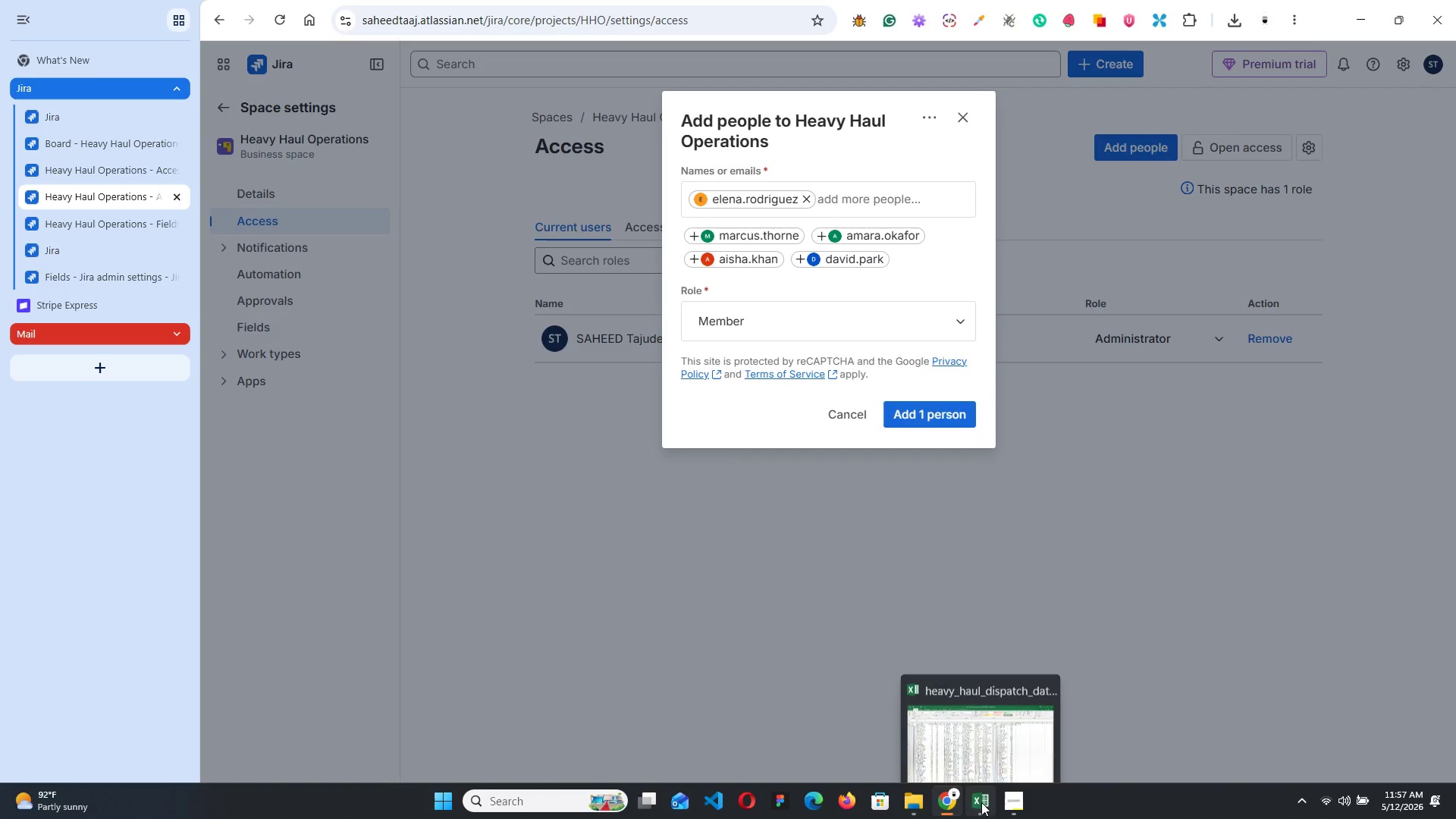 
left_click([981, 802])
 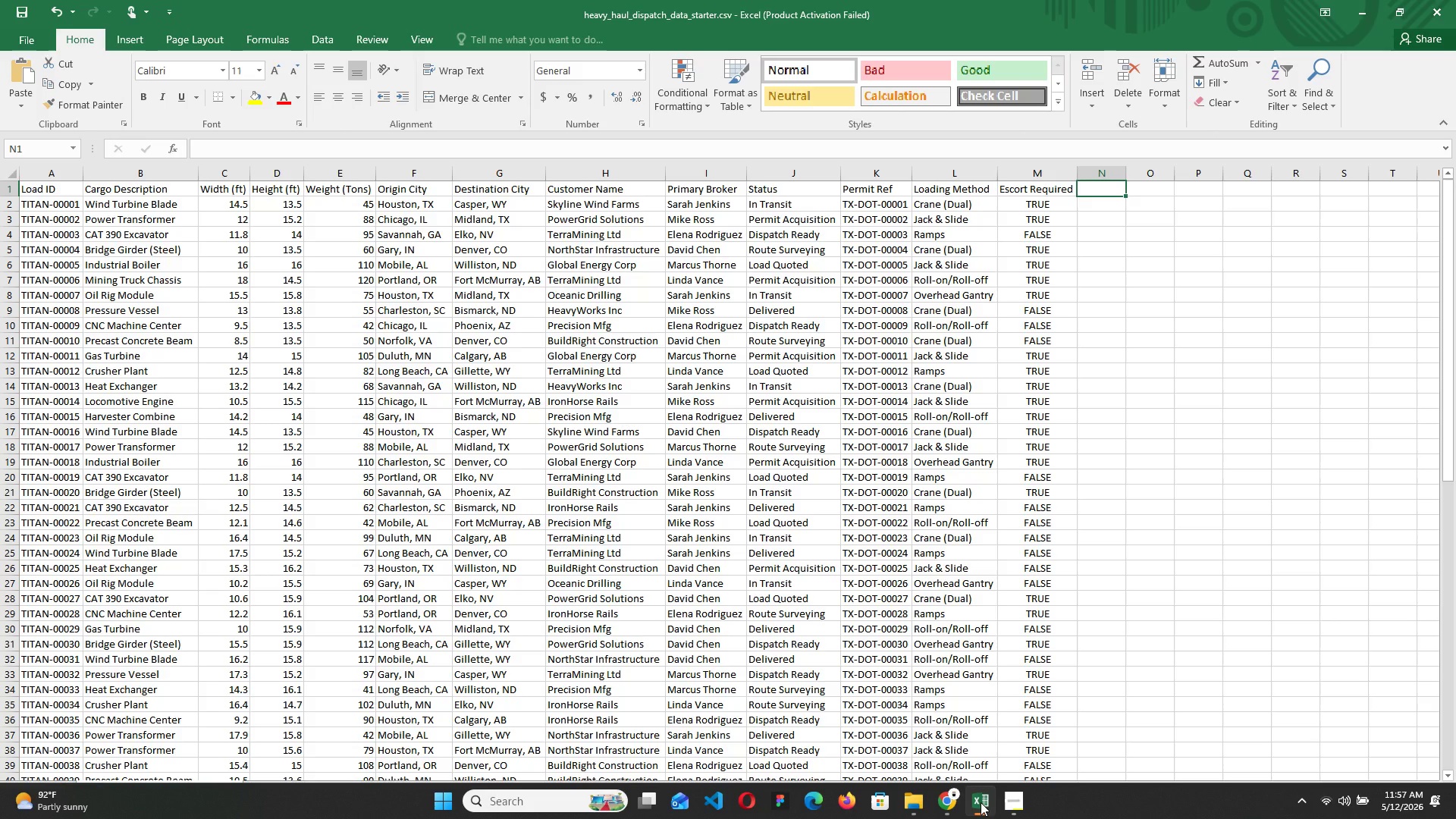 
left_click([981, 802])
 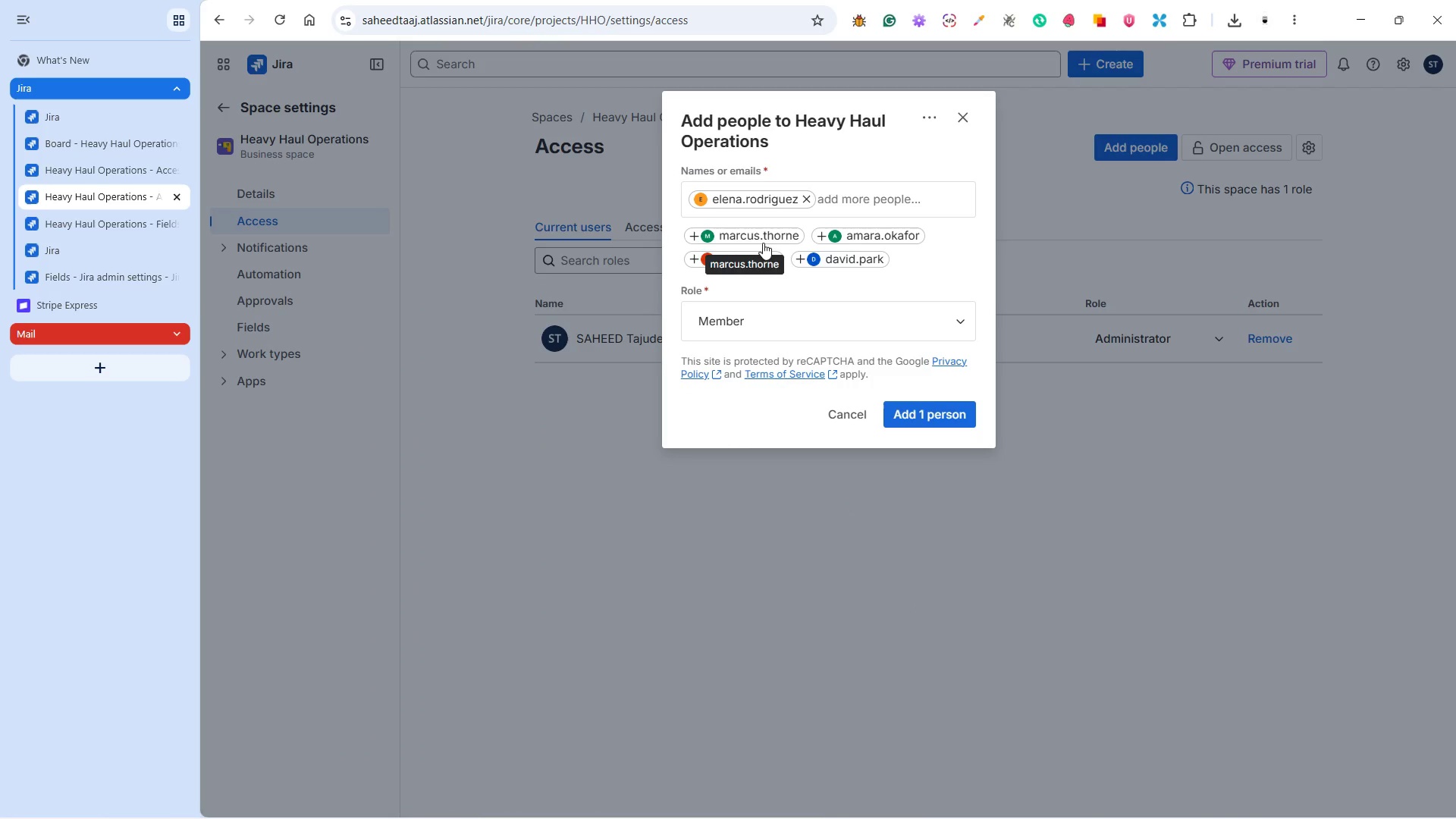 
left_click([855, 202])
 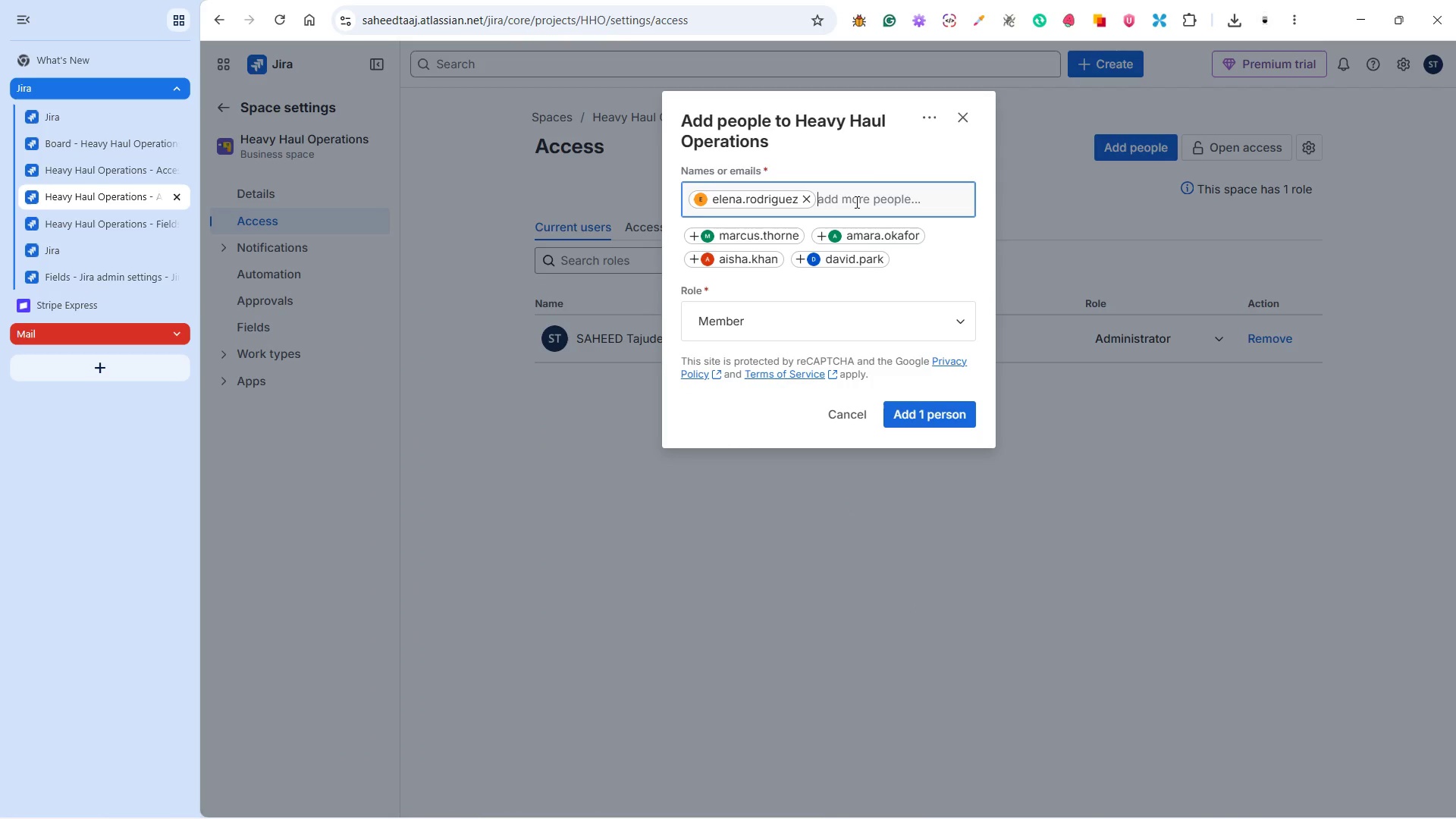 
type(sara)
 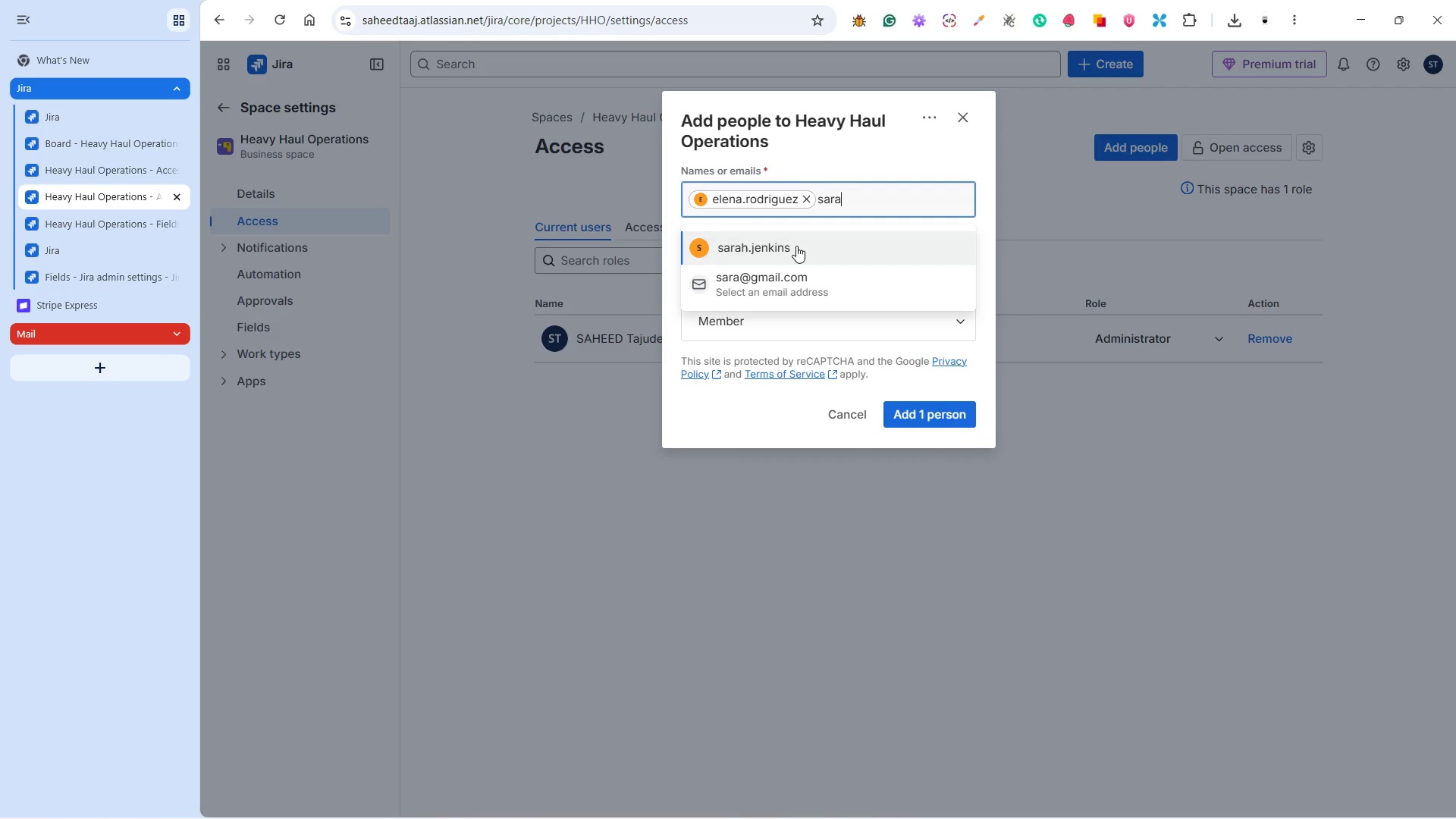 
left_click([796, 246])
 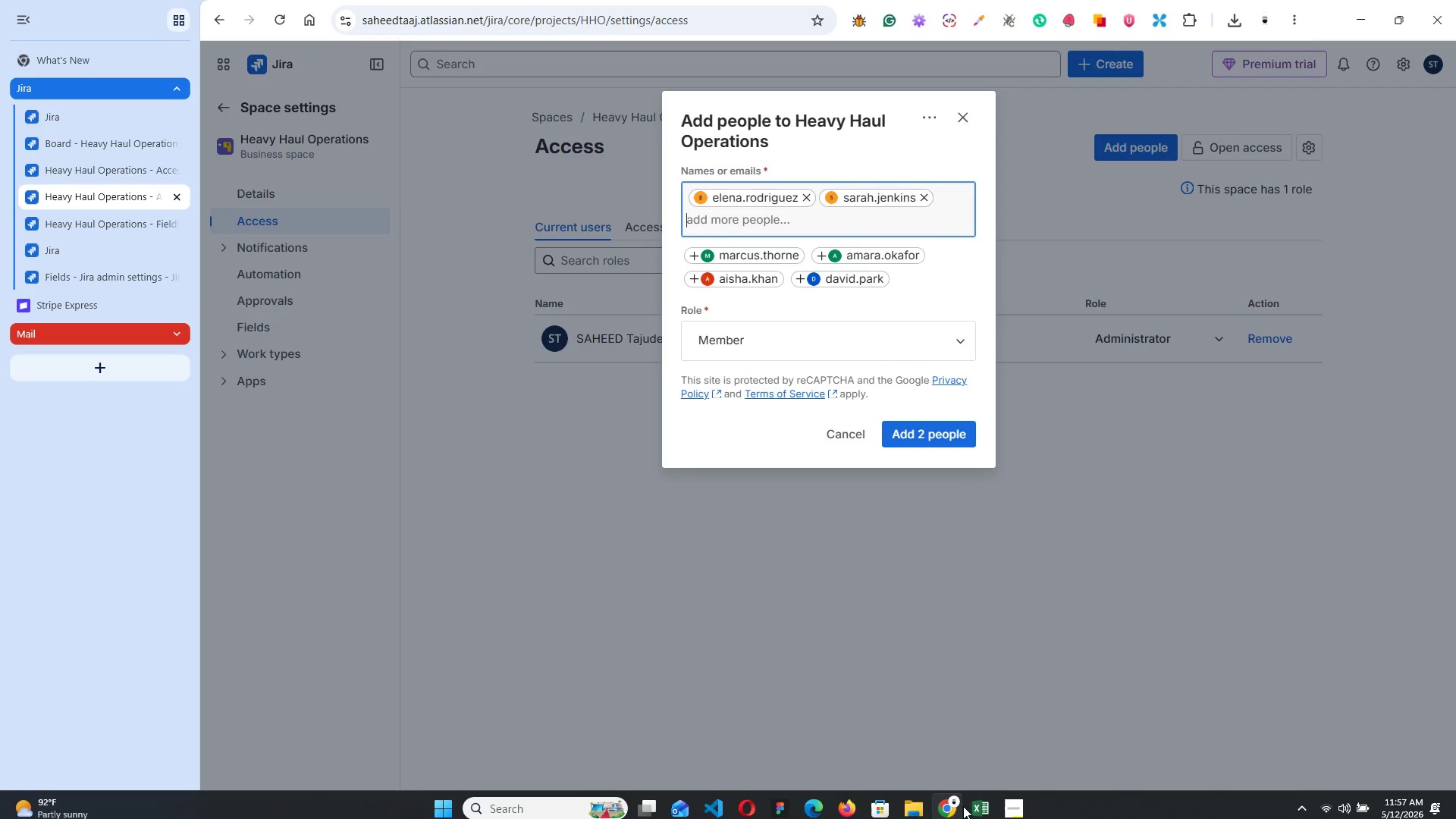 
left_click([982, 799])
 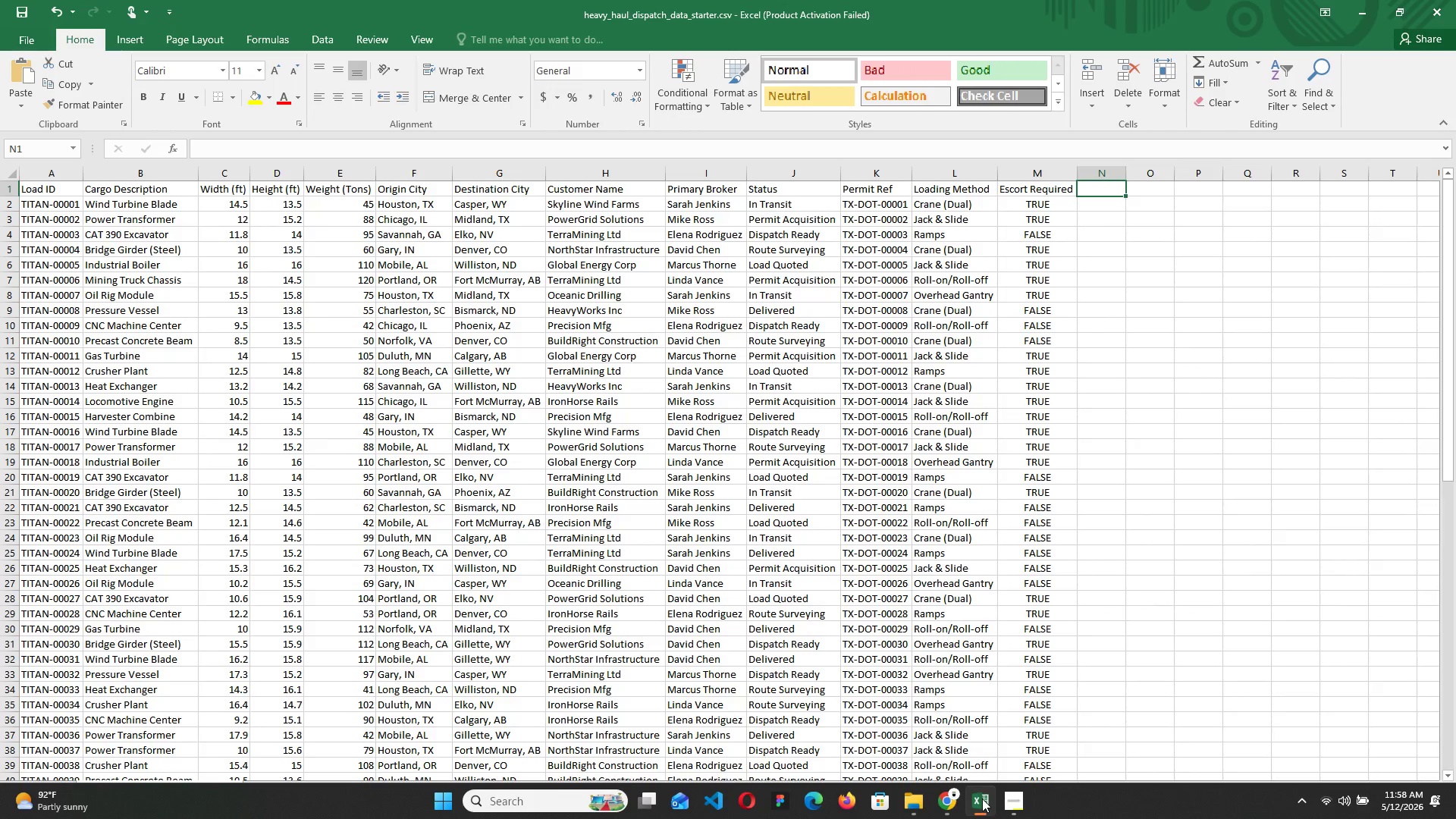 
left_click([982, 799])
 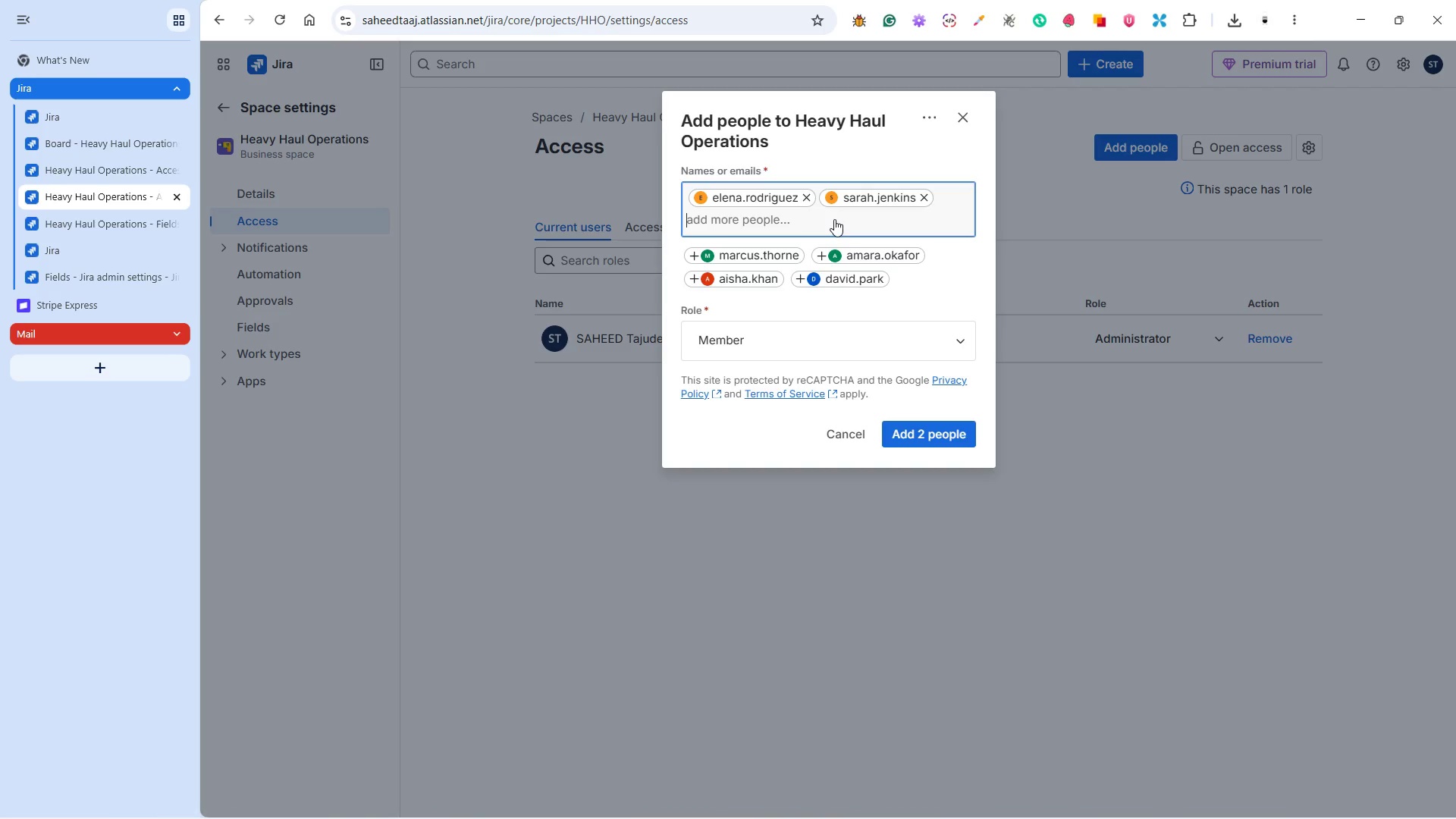 
type(dav)
 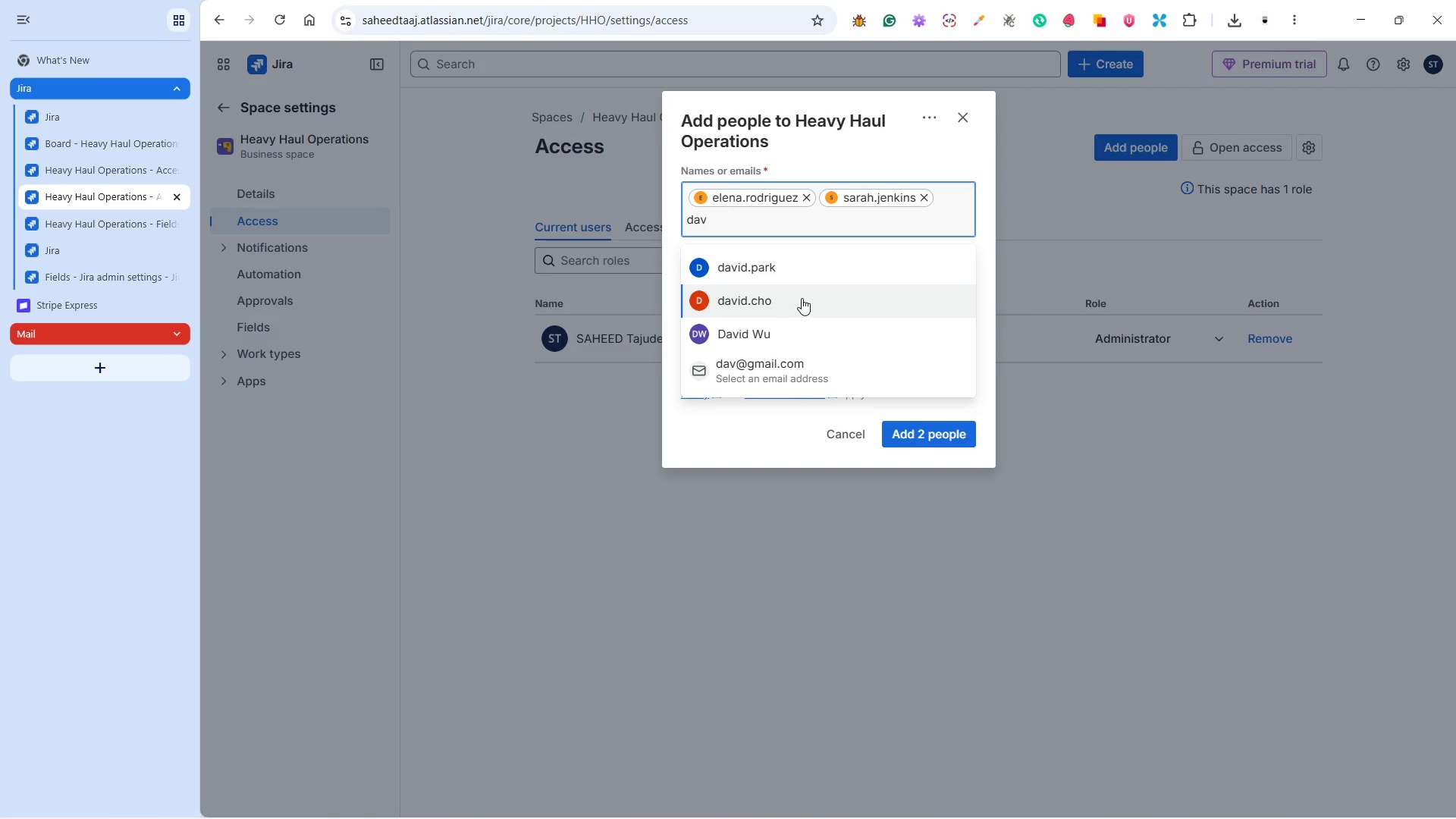 
wait(7.94)
 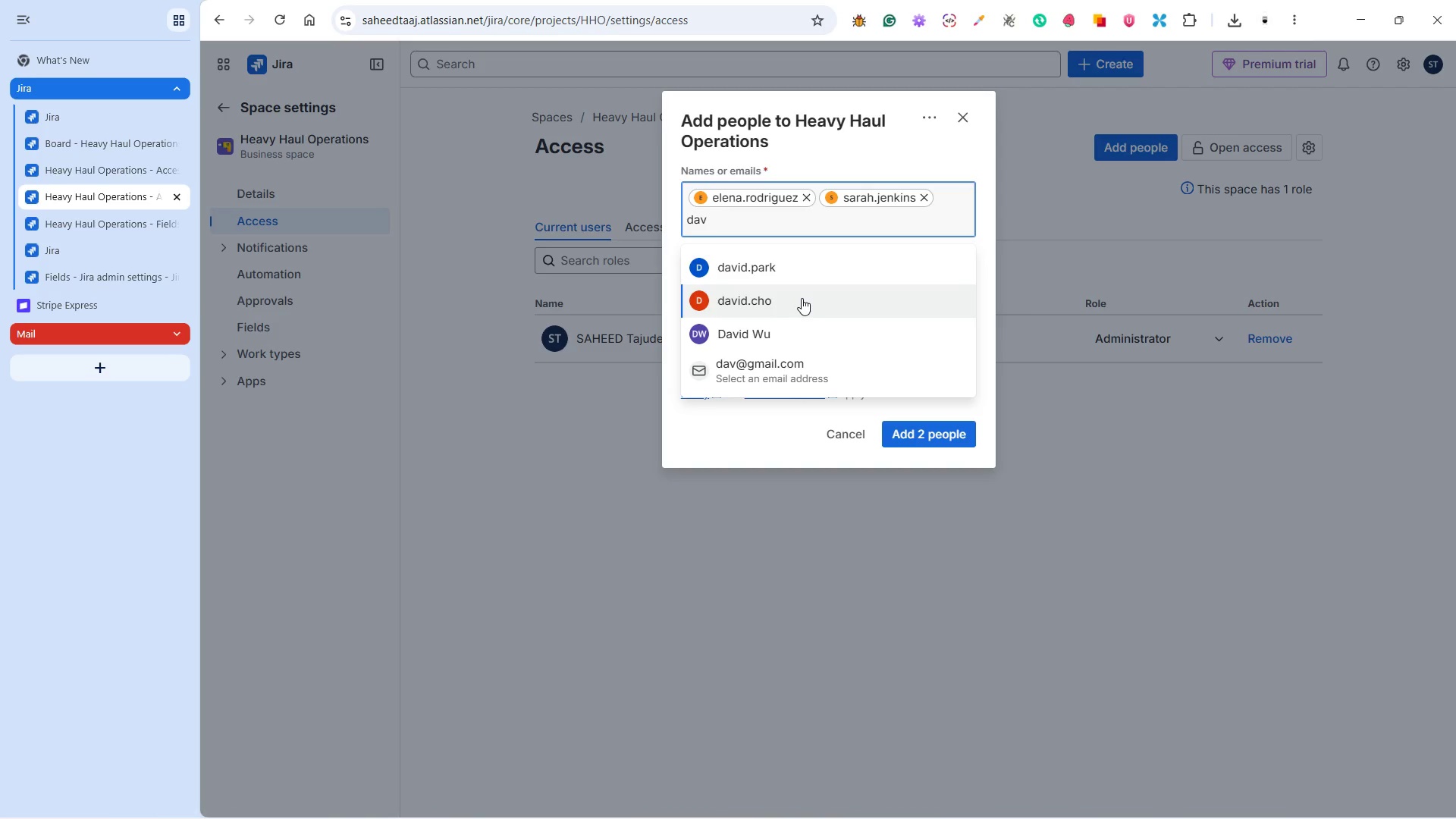 
type(id chen)
 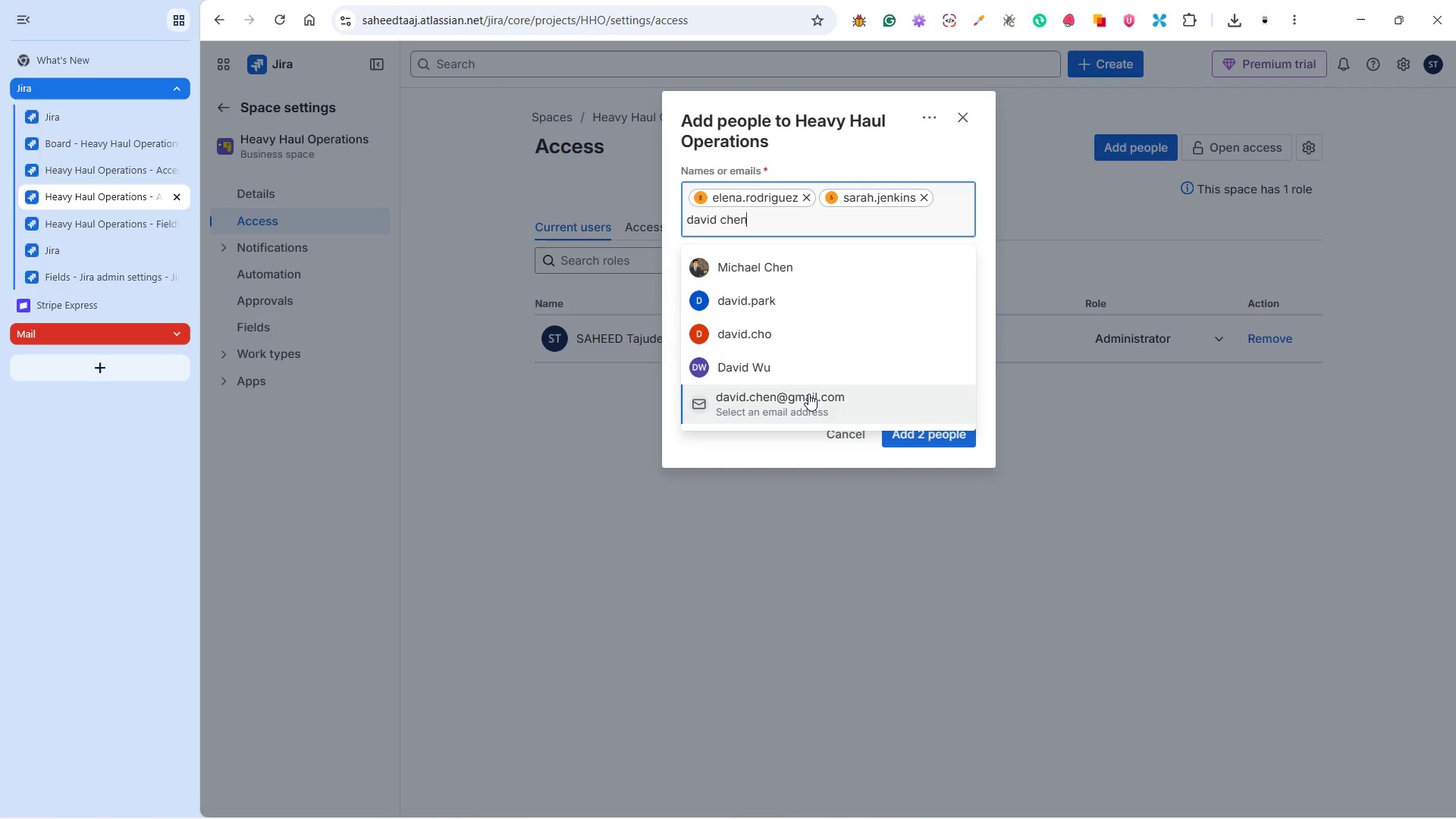 
left_click([808, 394])
 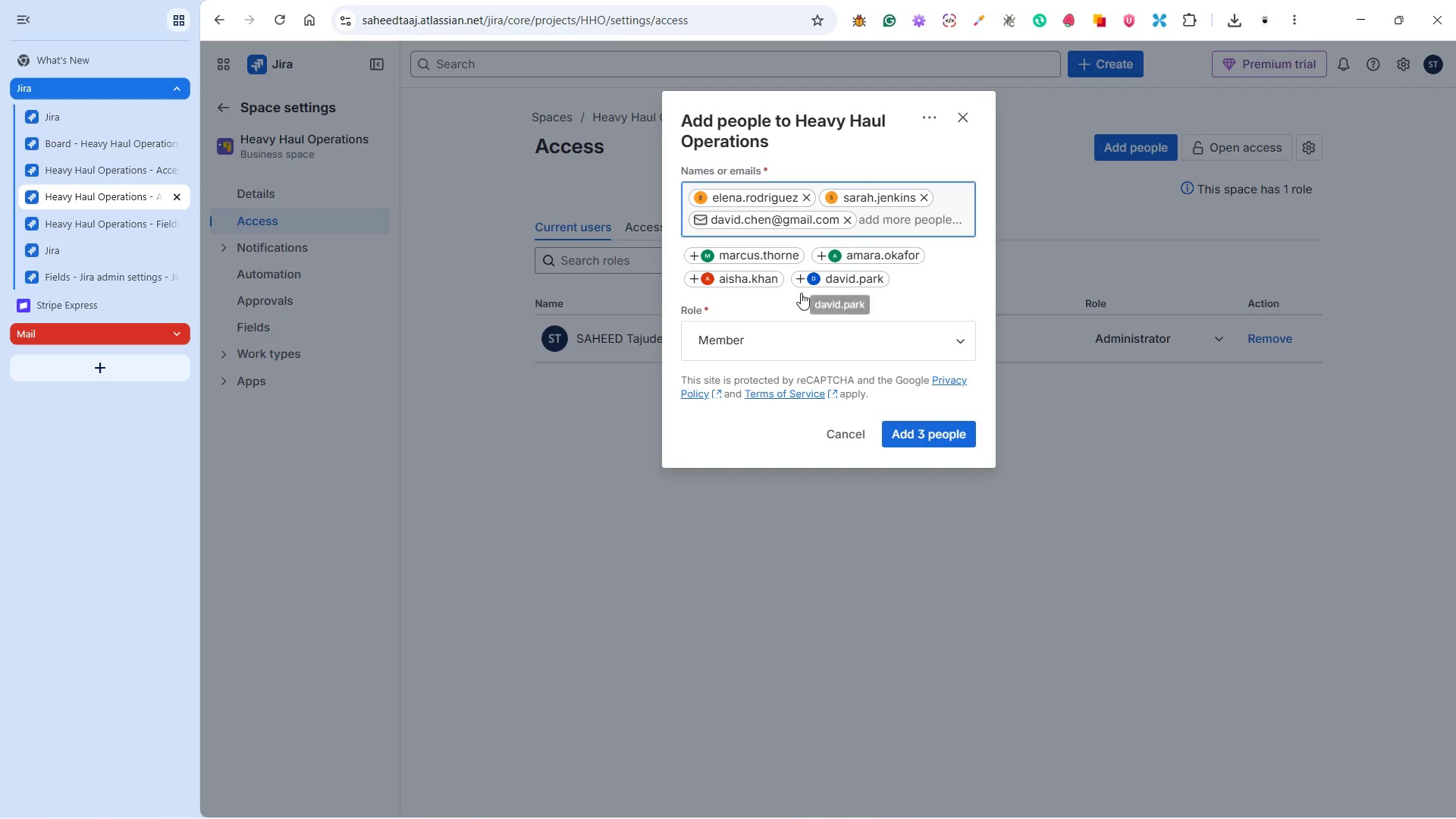 
mouse_move([941, 800])
 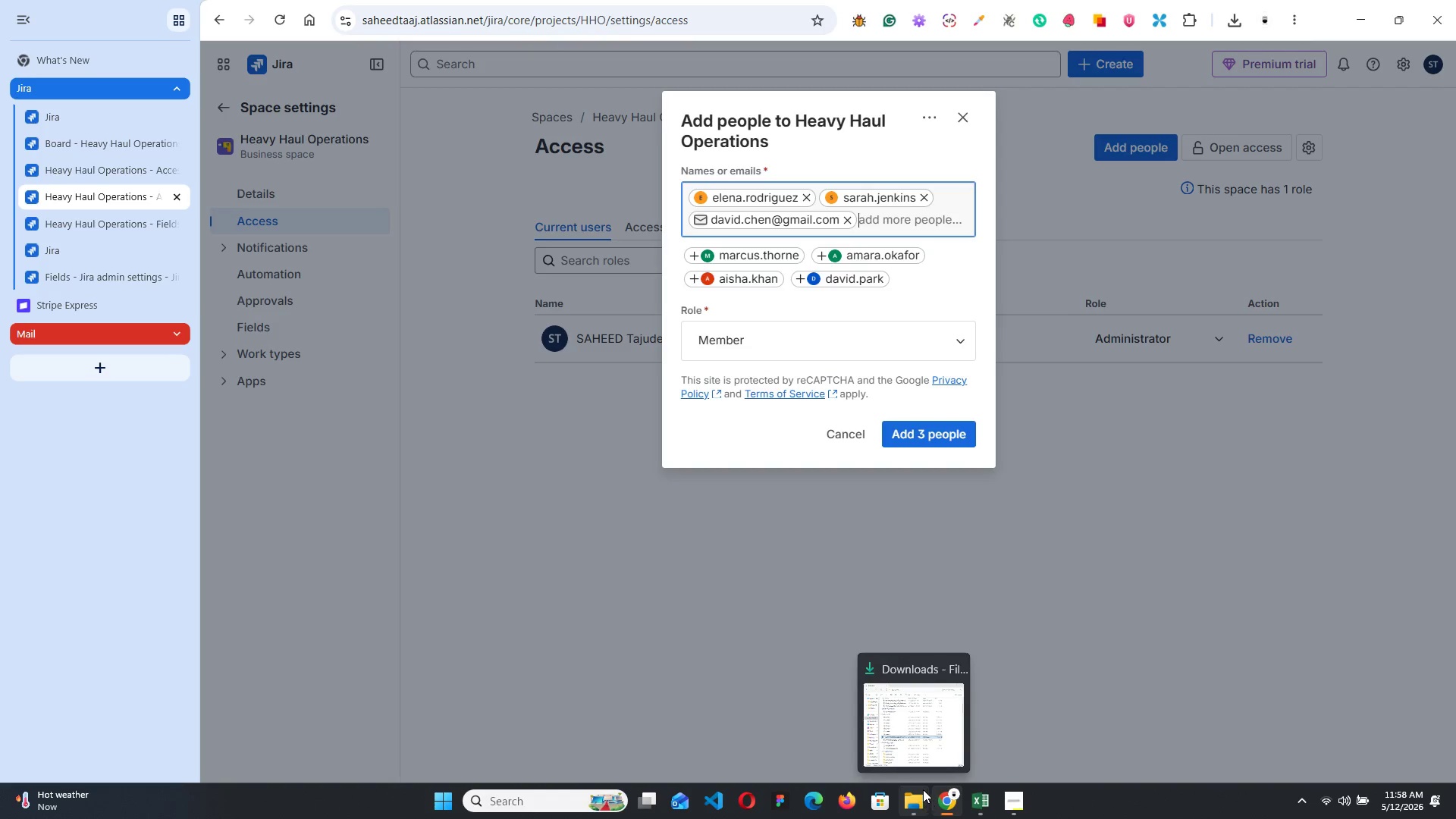 
wait(5.68)
 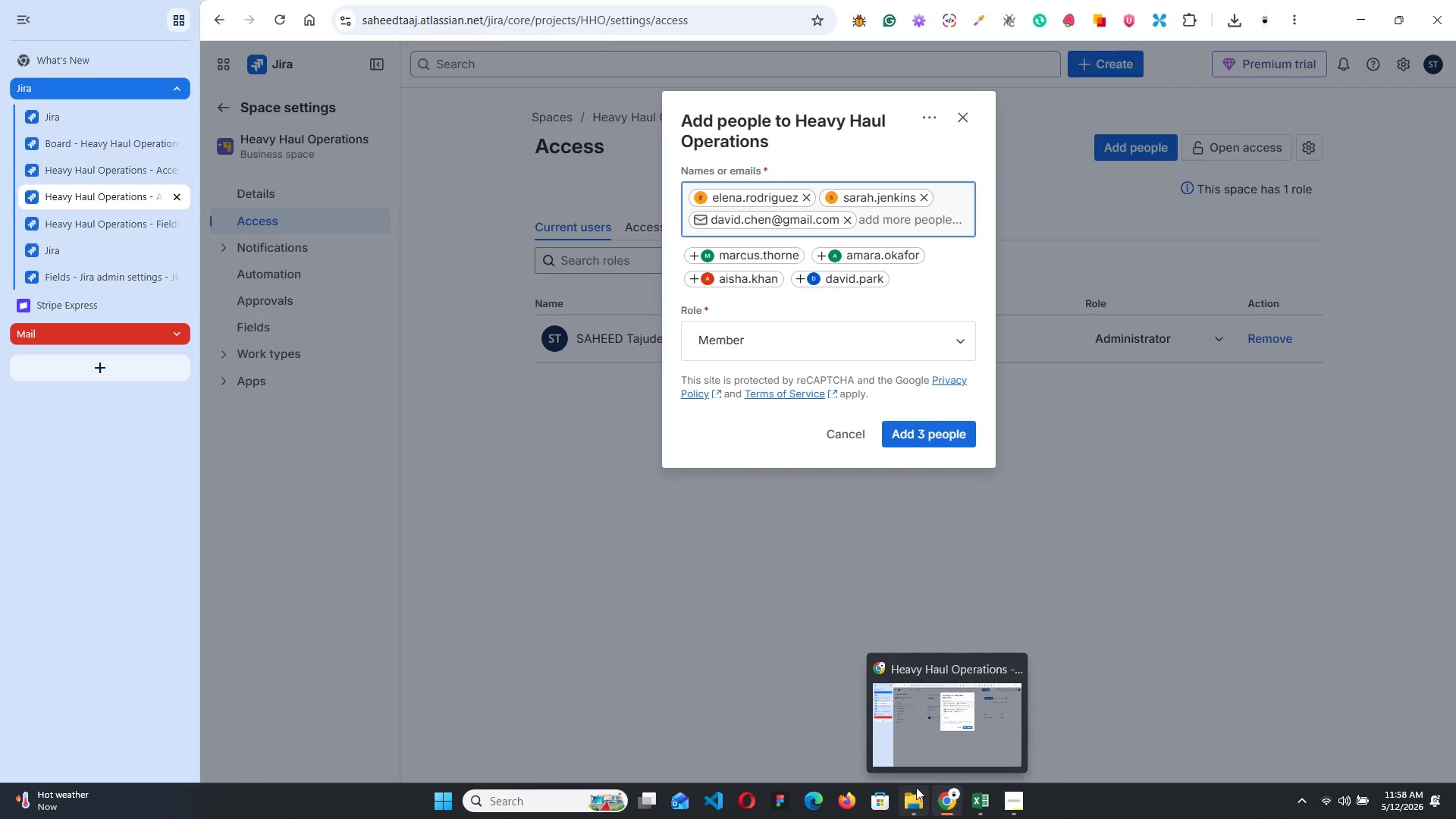 
left_click([833, 342])
 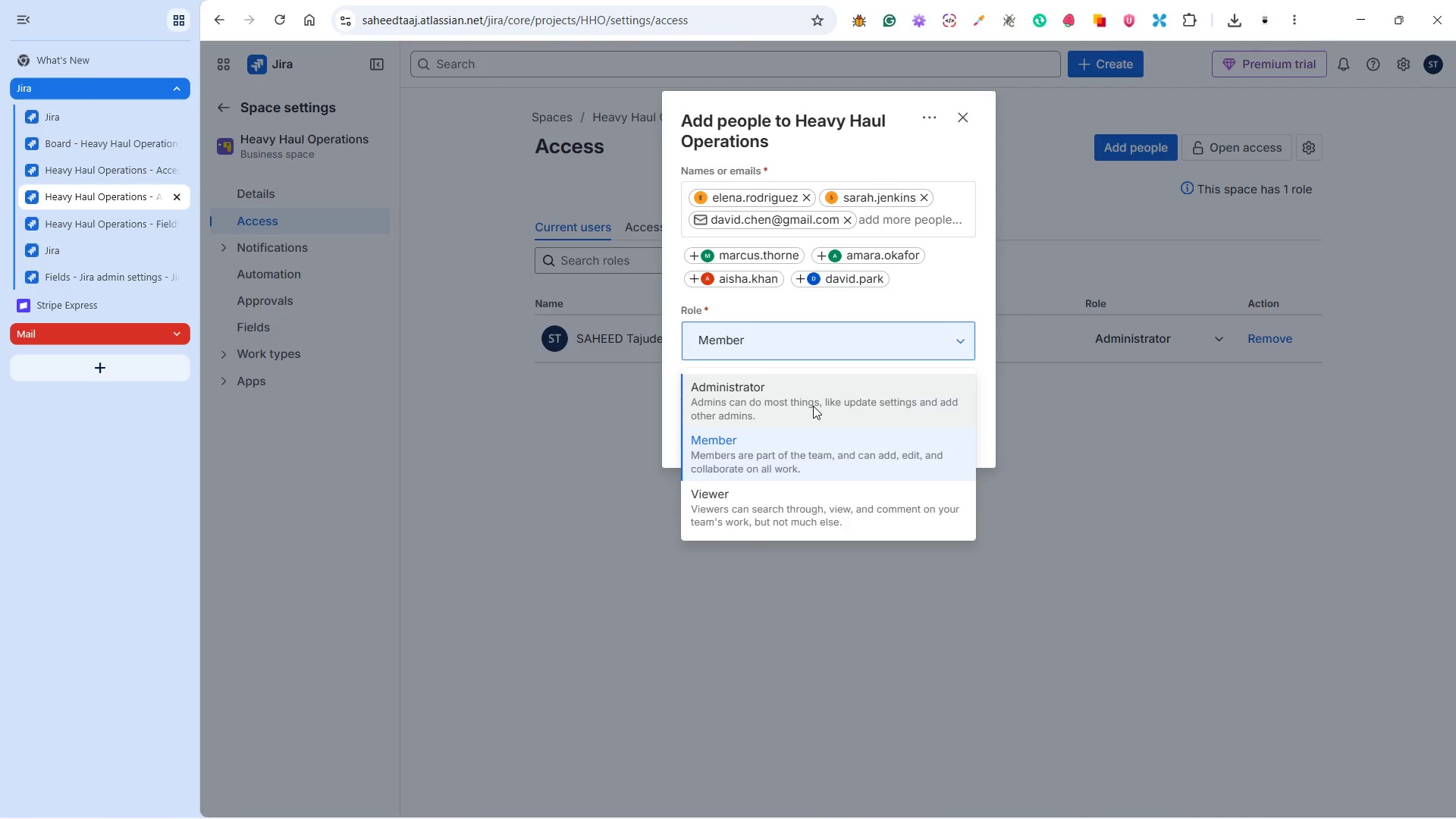 
left_click([813, 406])
 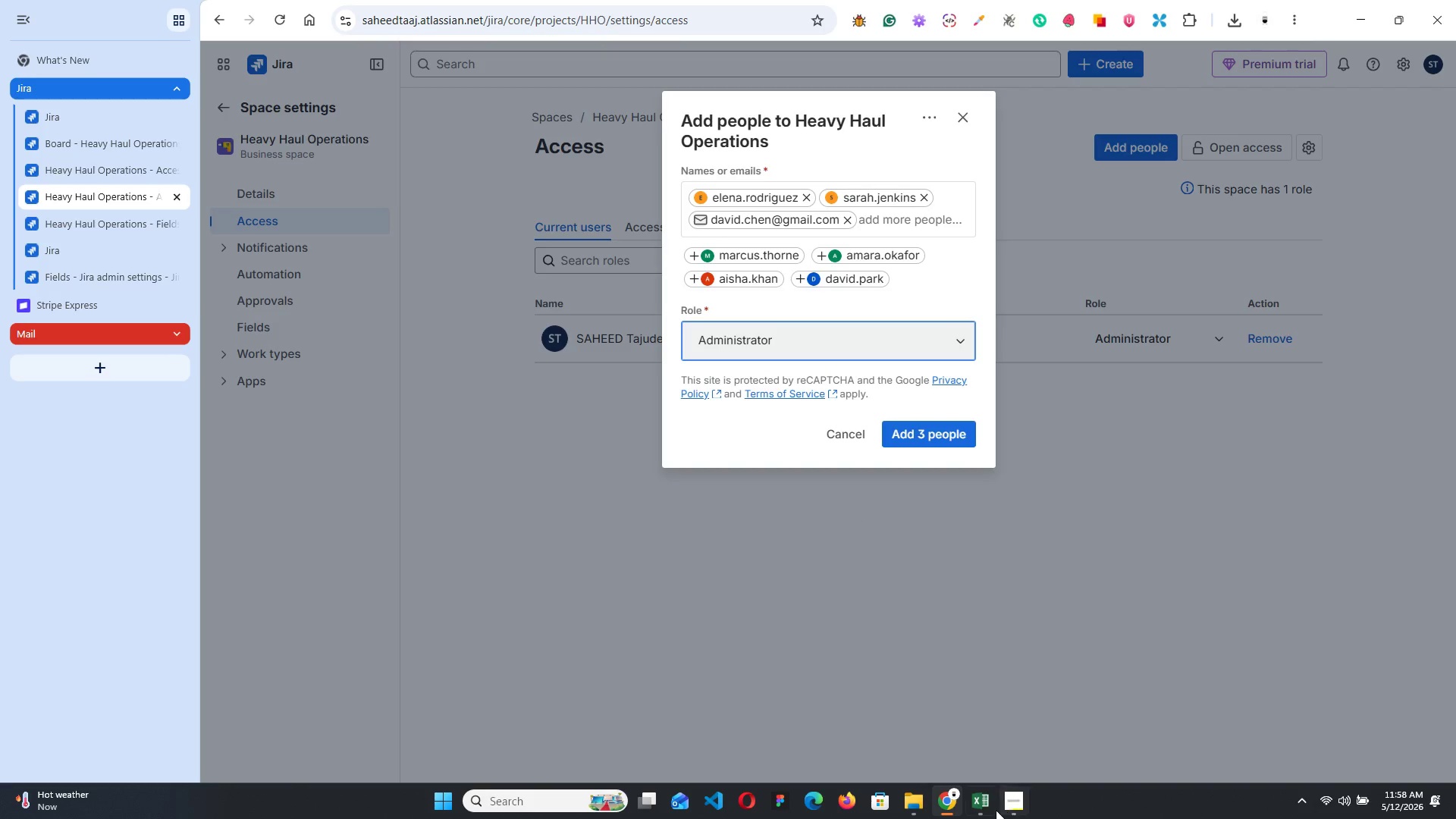 
wait(8.2)
 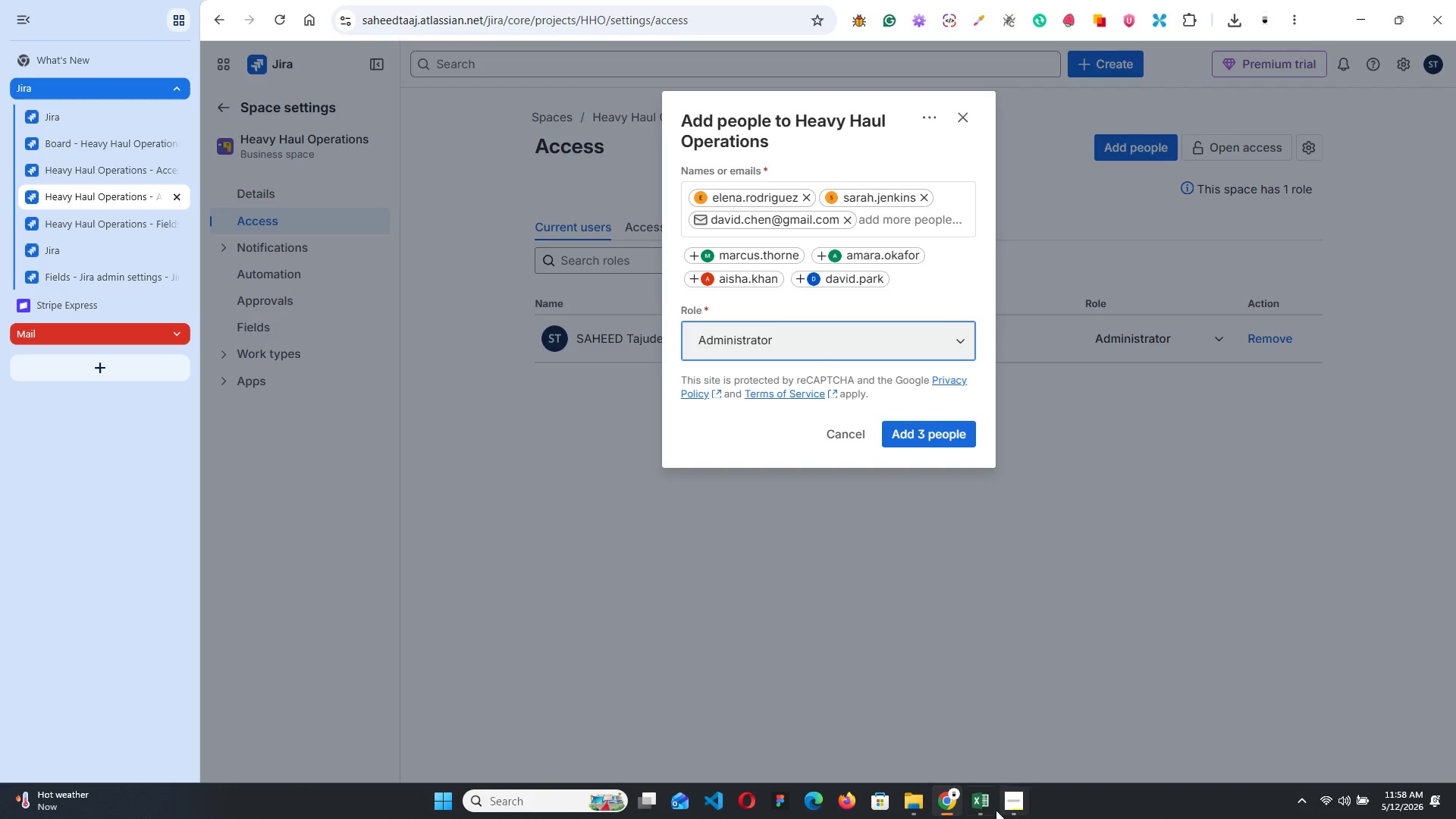 
left_click([974, 799])
 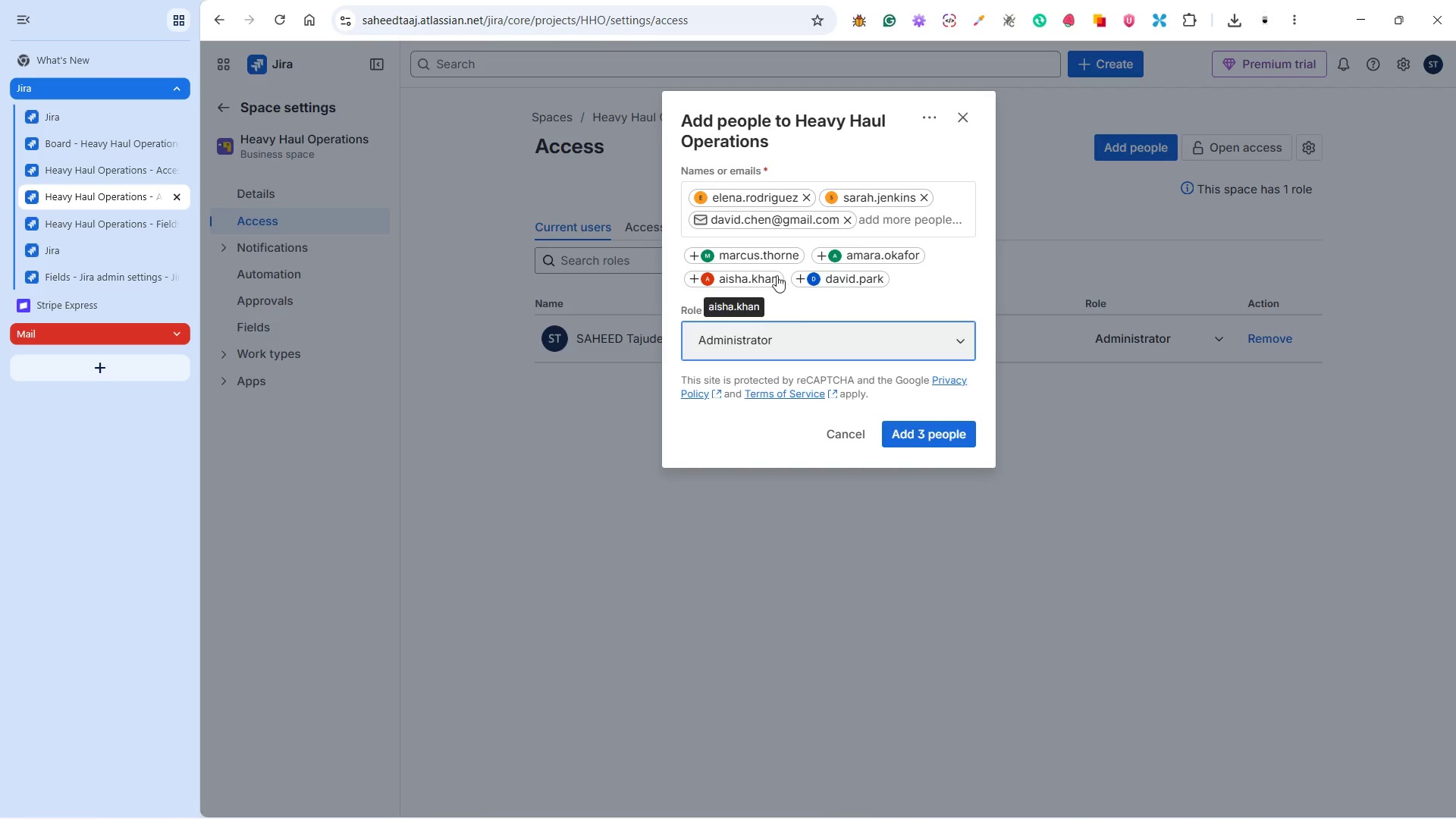 
left_click([769, 254])
 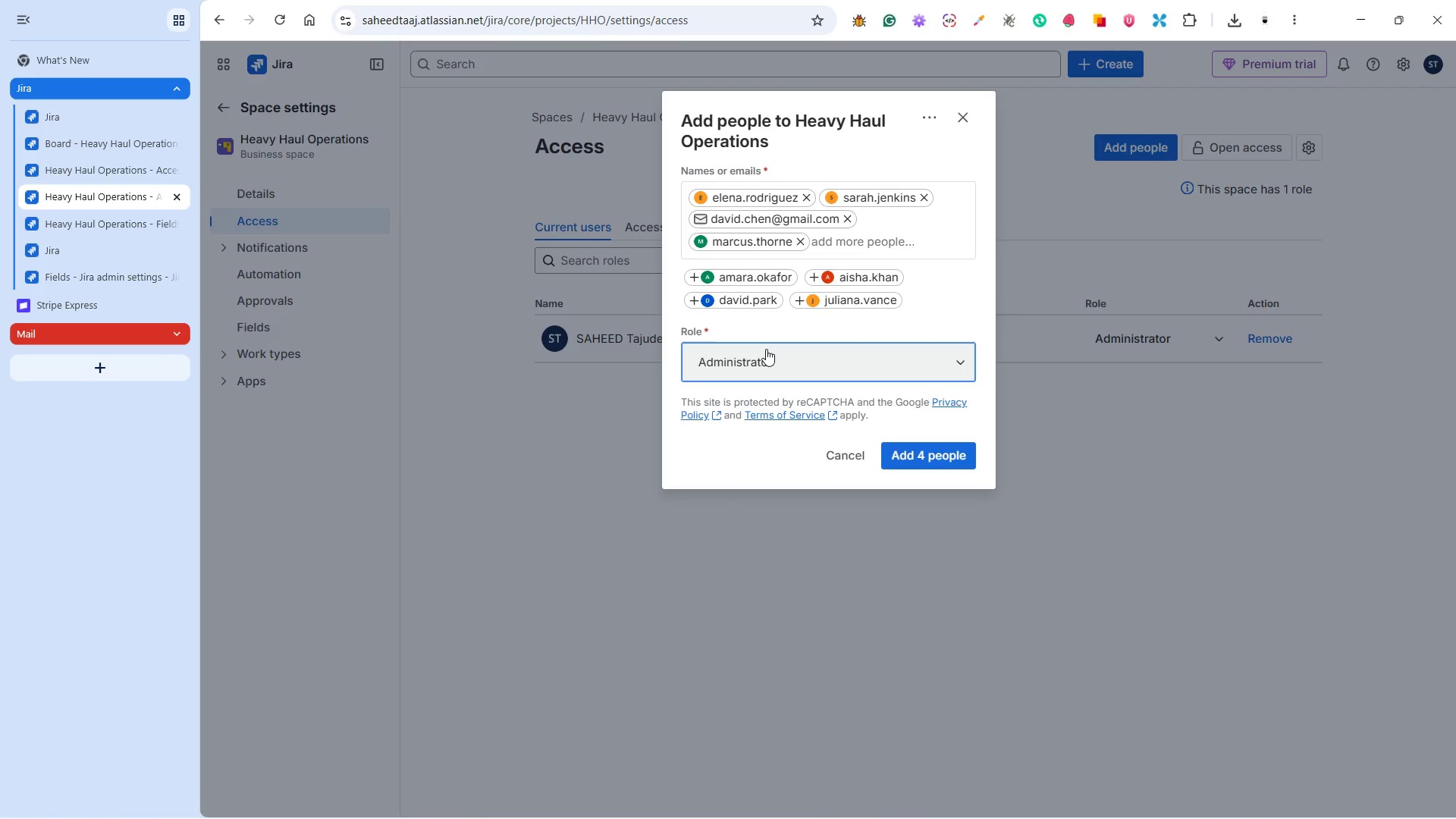 
left_click([766, 355])
 